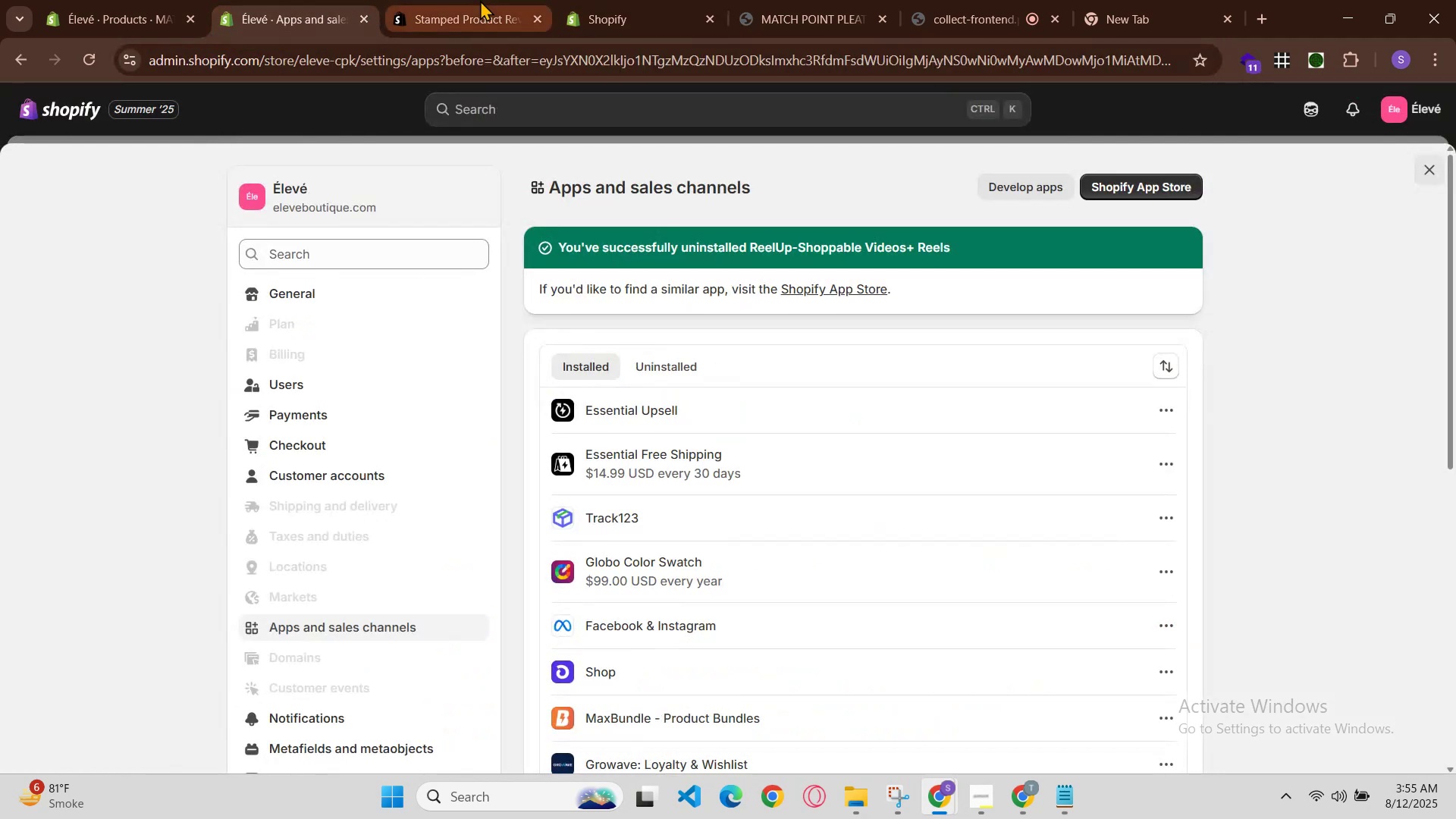 
left_click([480, 0])
 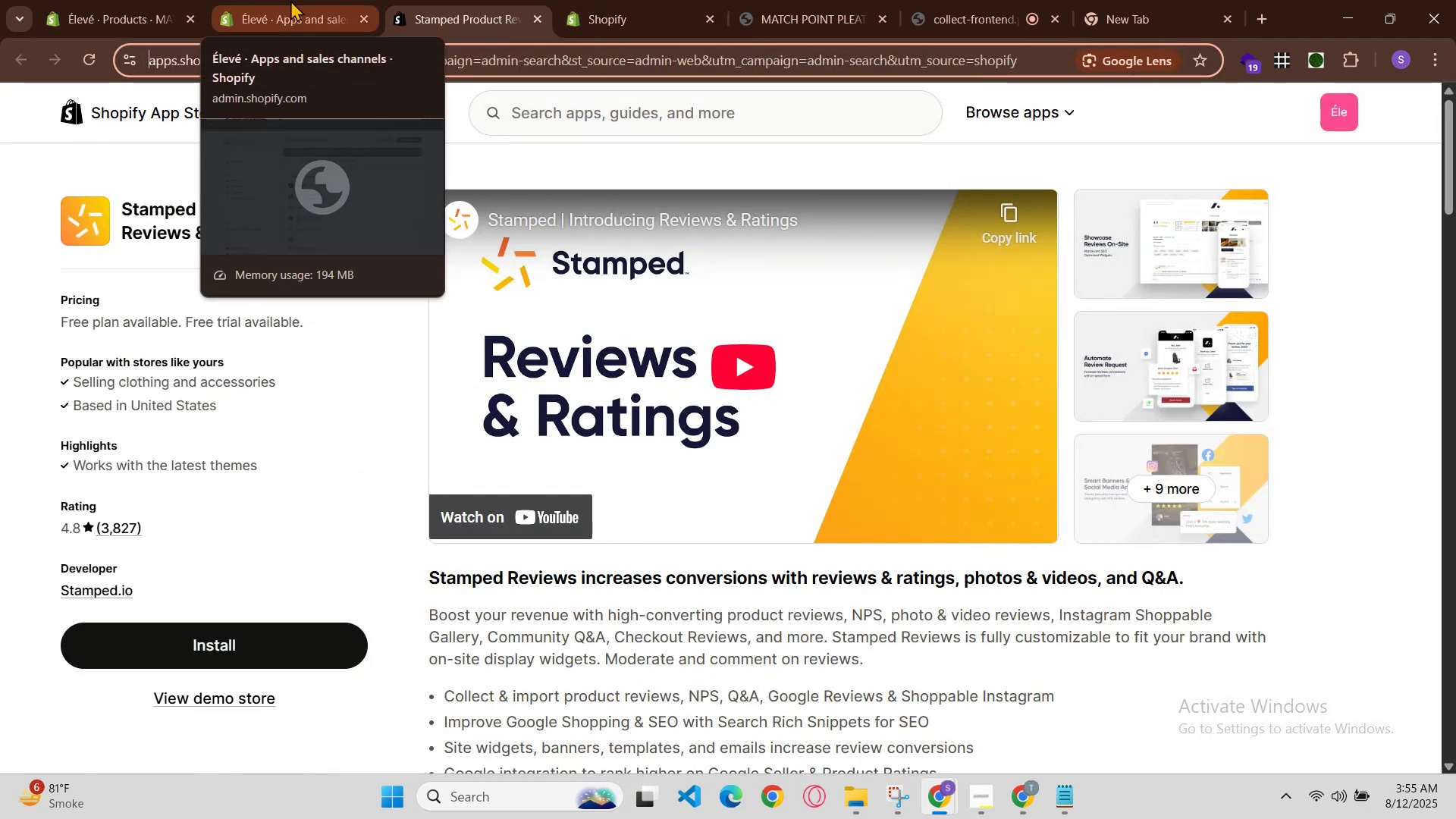 
left_click([290, 0])
 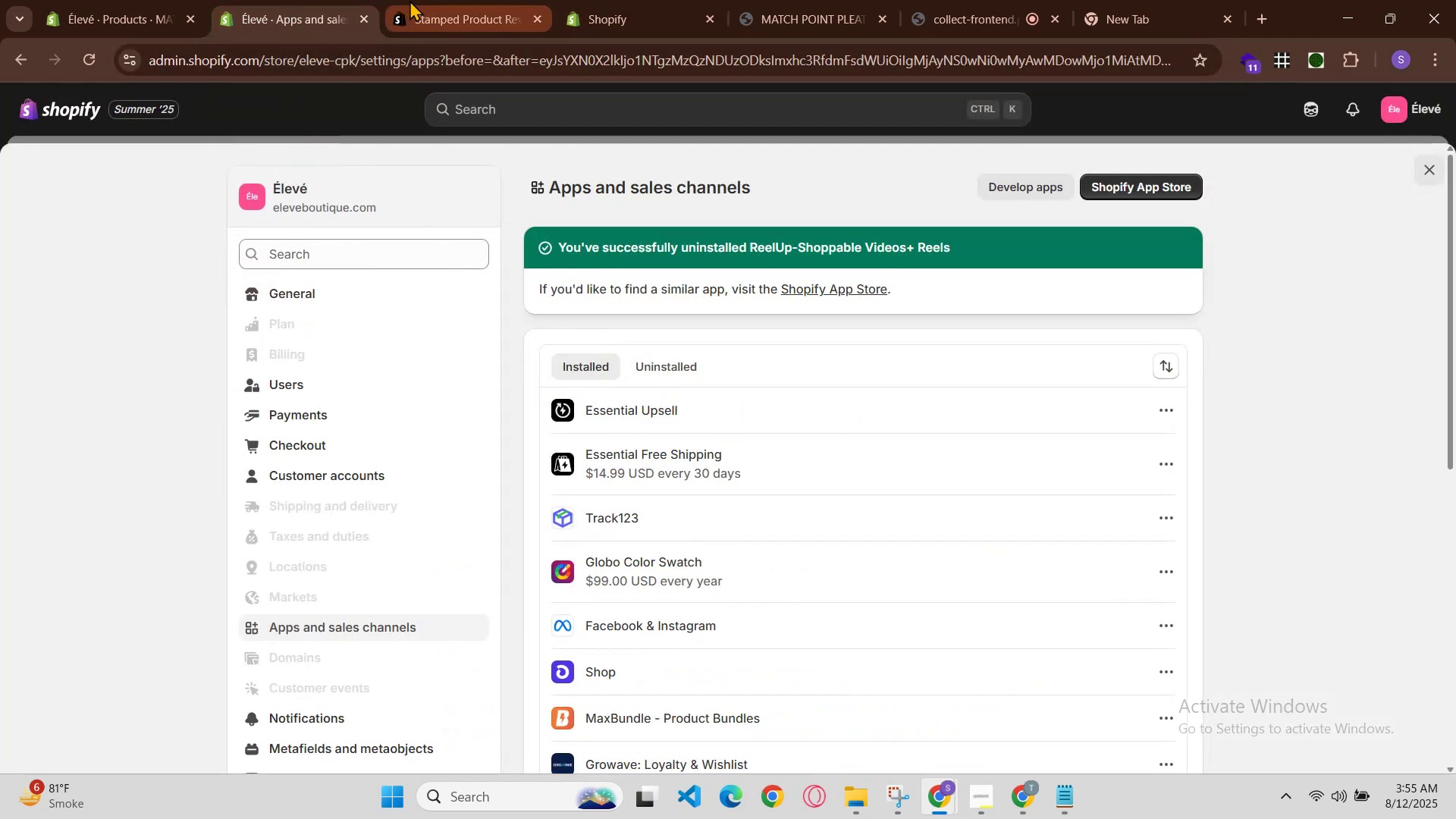 
left_click([416, 0])
 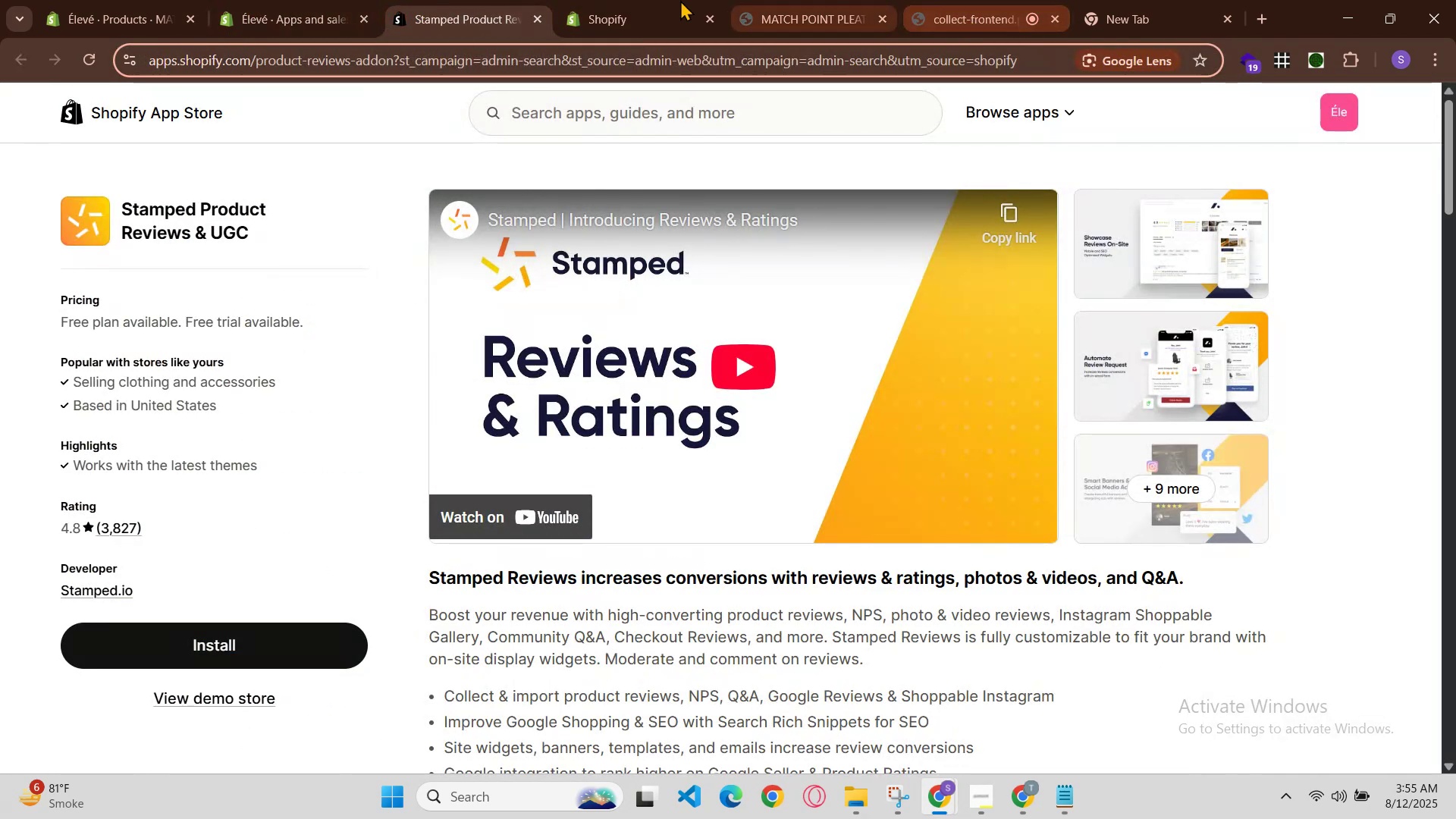 
left_click([601, 0])
 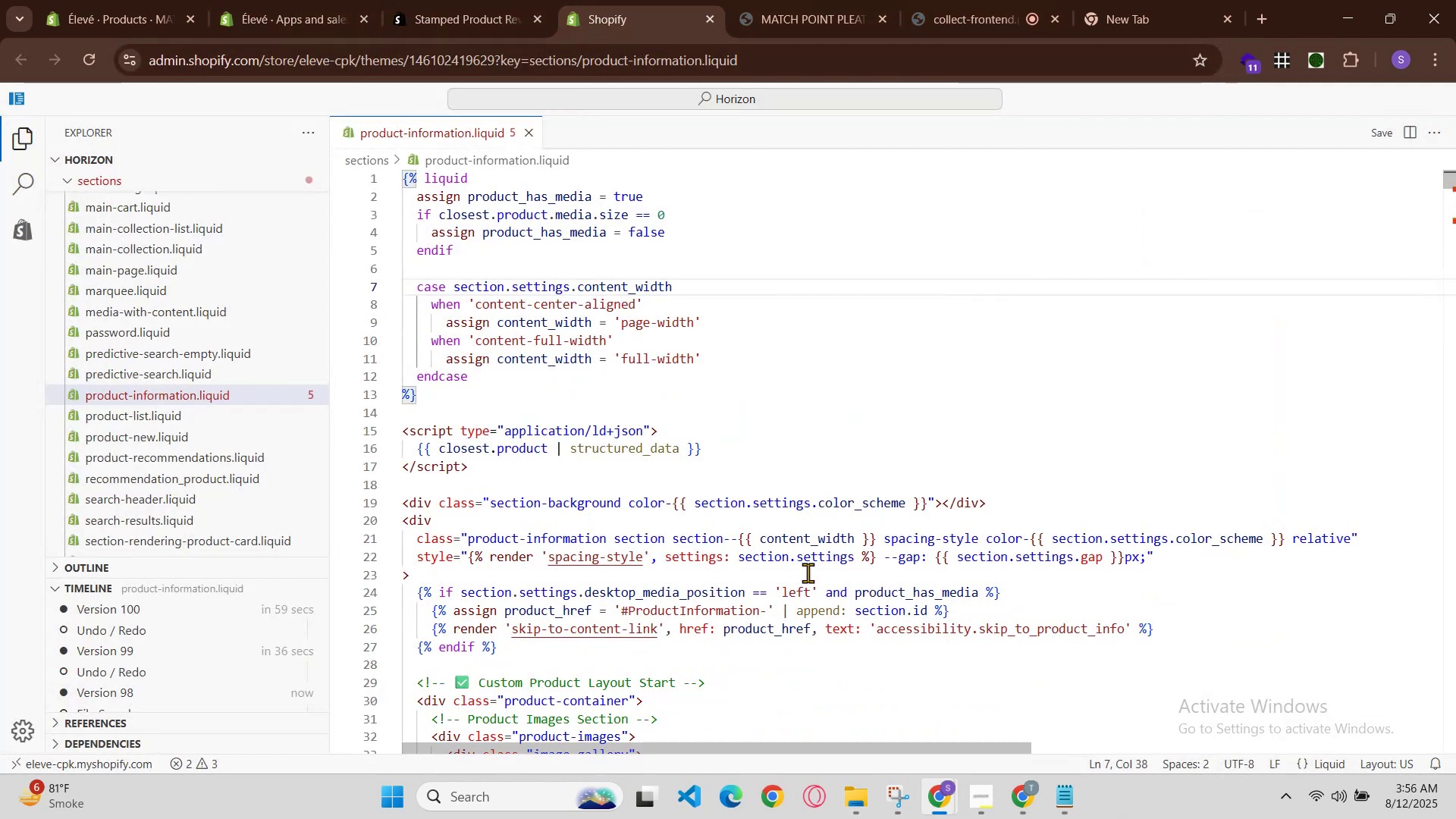 
key(Control+Z)
 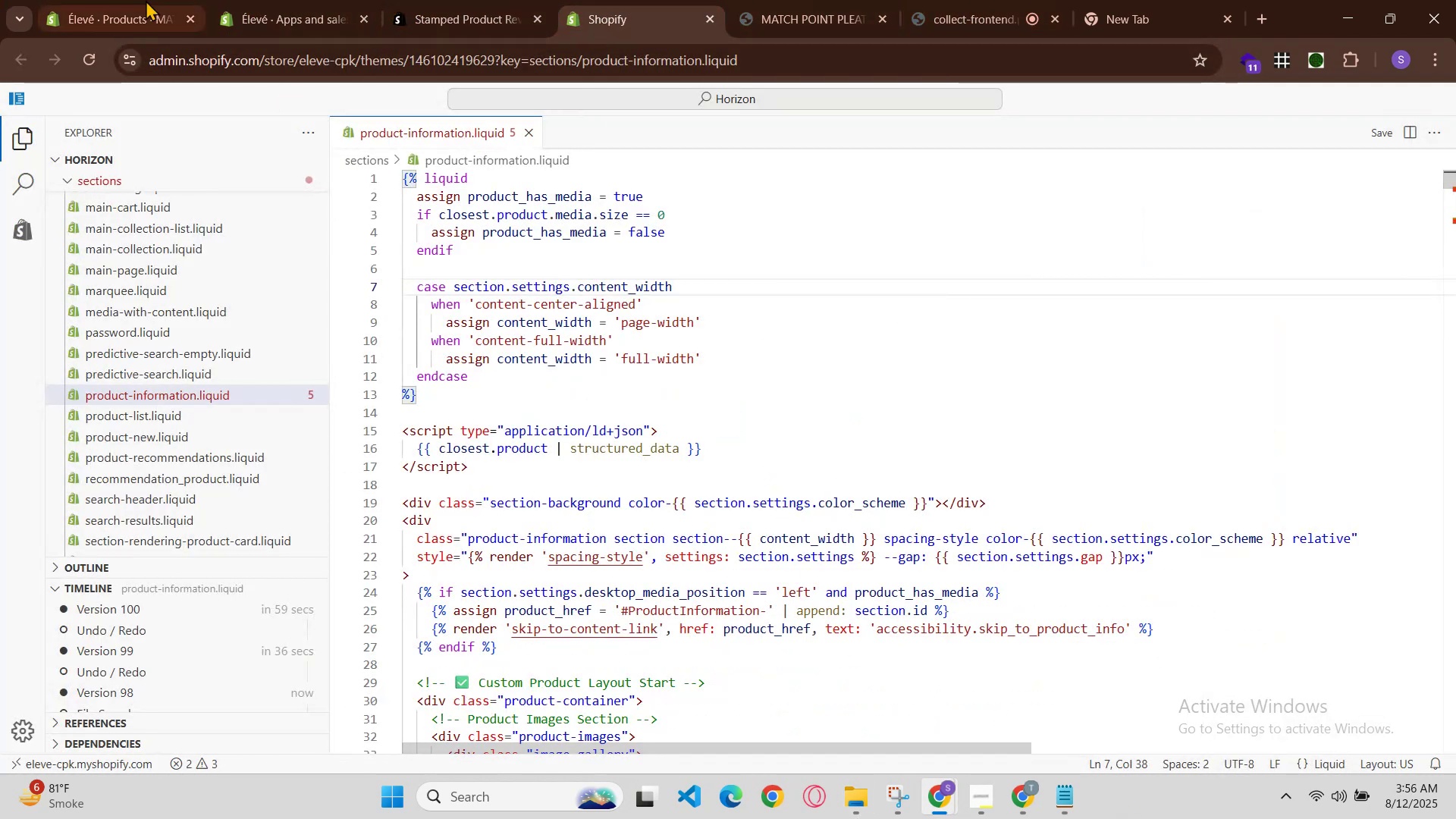 
left_click([256, 0])
 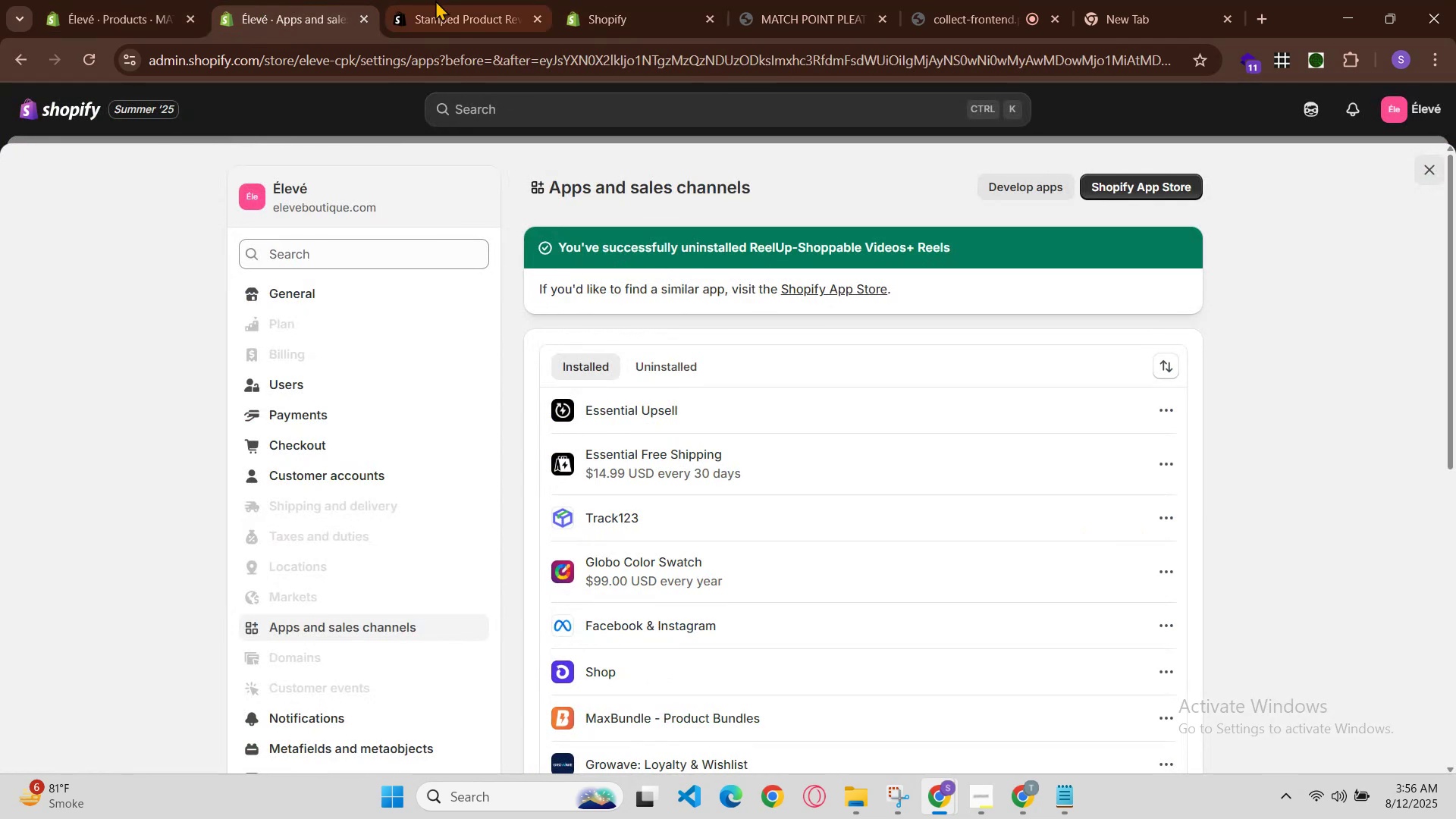 
left_click([460, 0])
 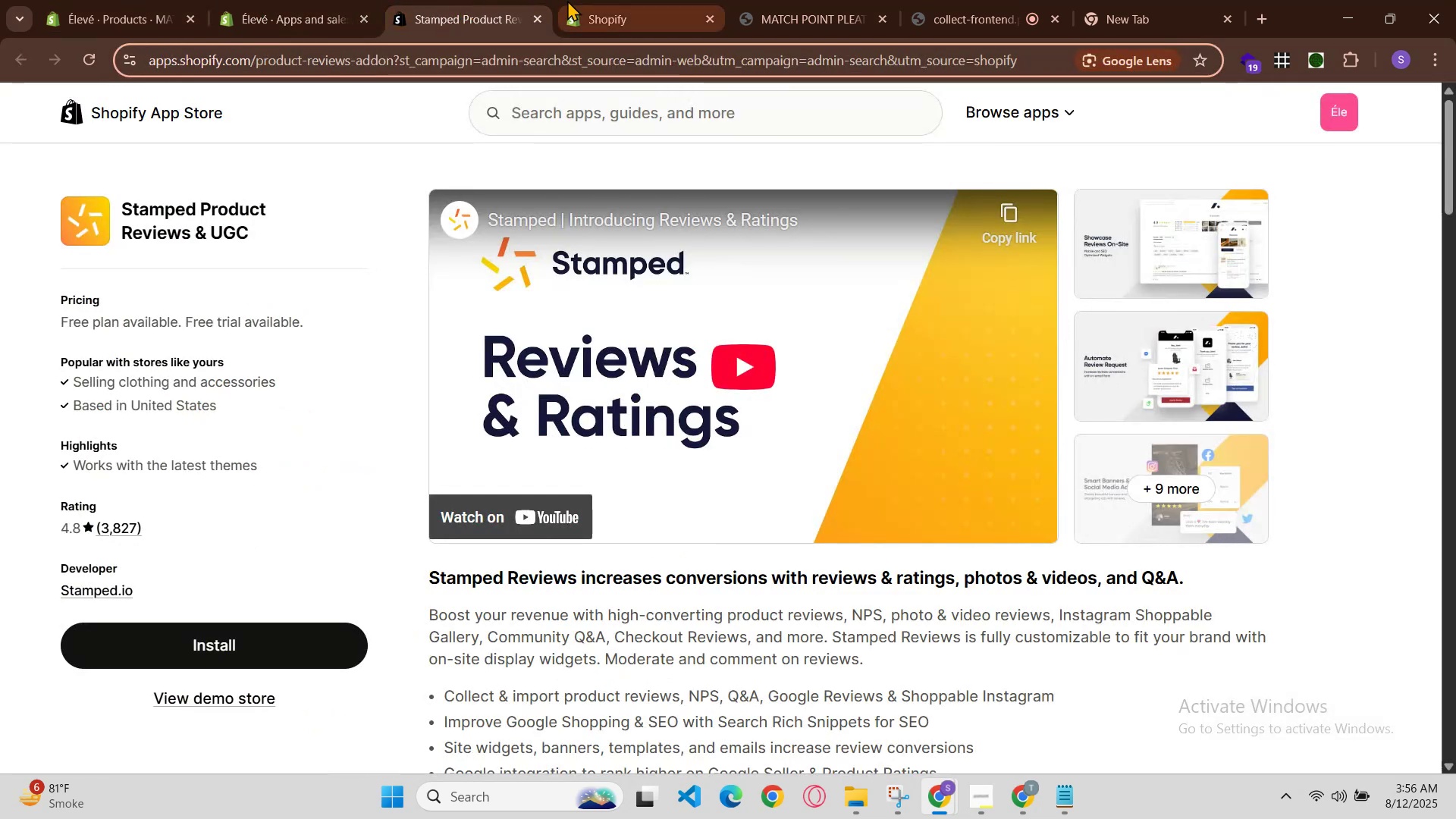 
left_click([568, 0])
 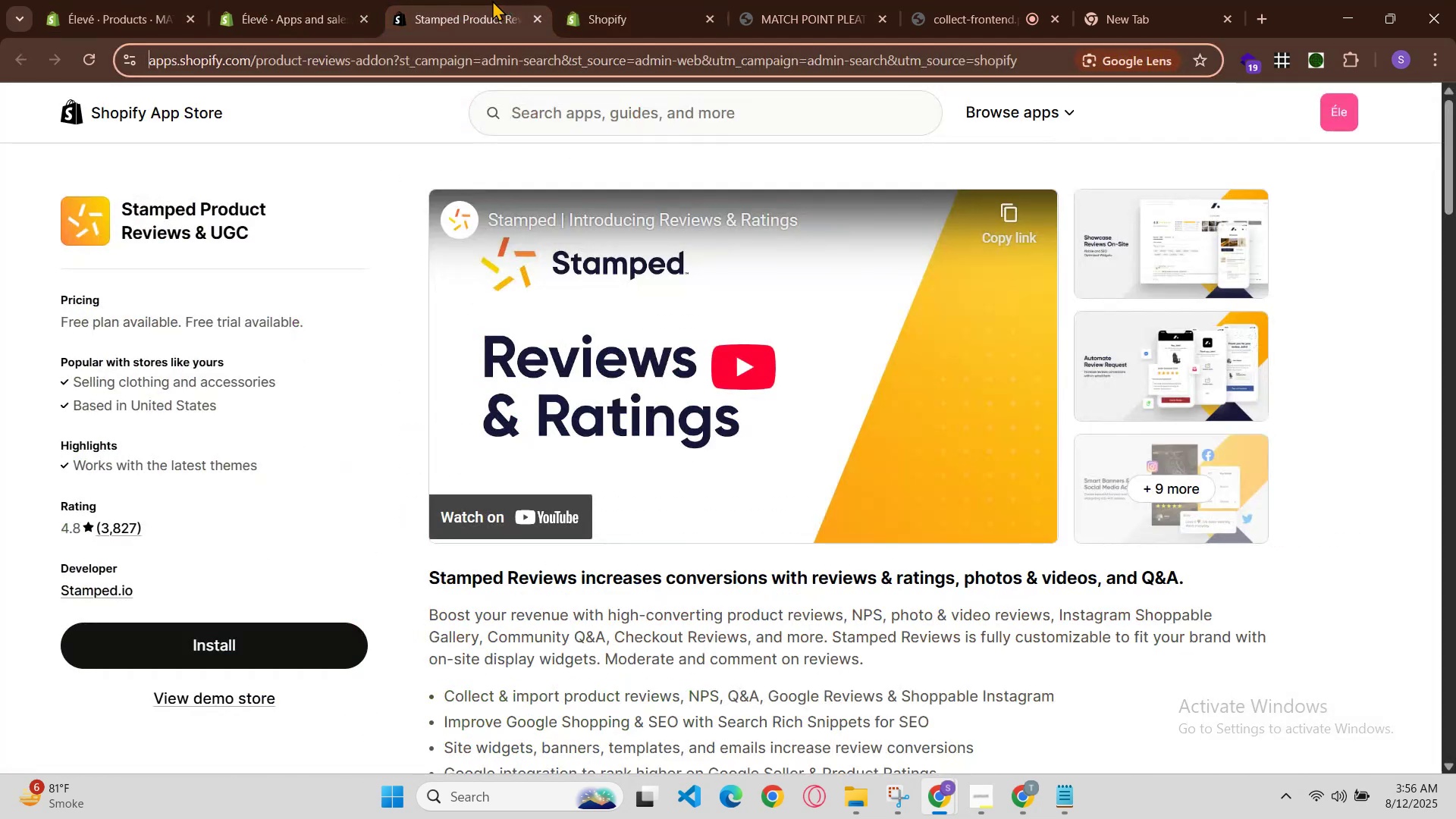 
left_click([296, 0])
 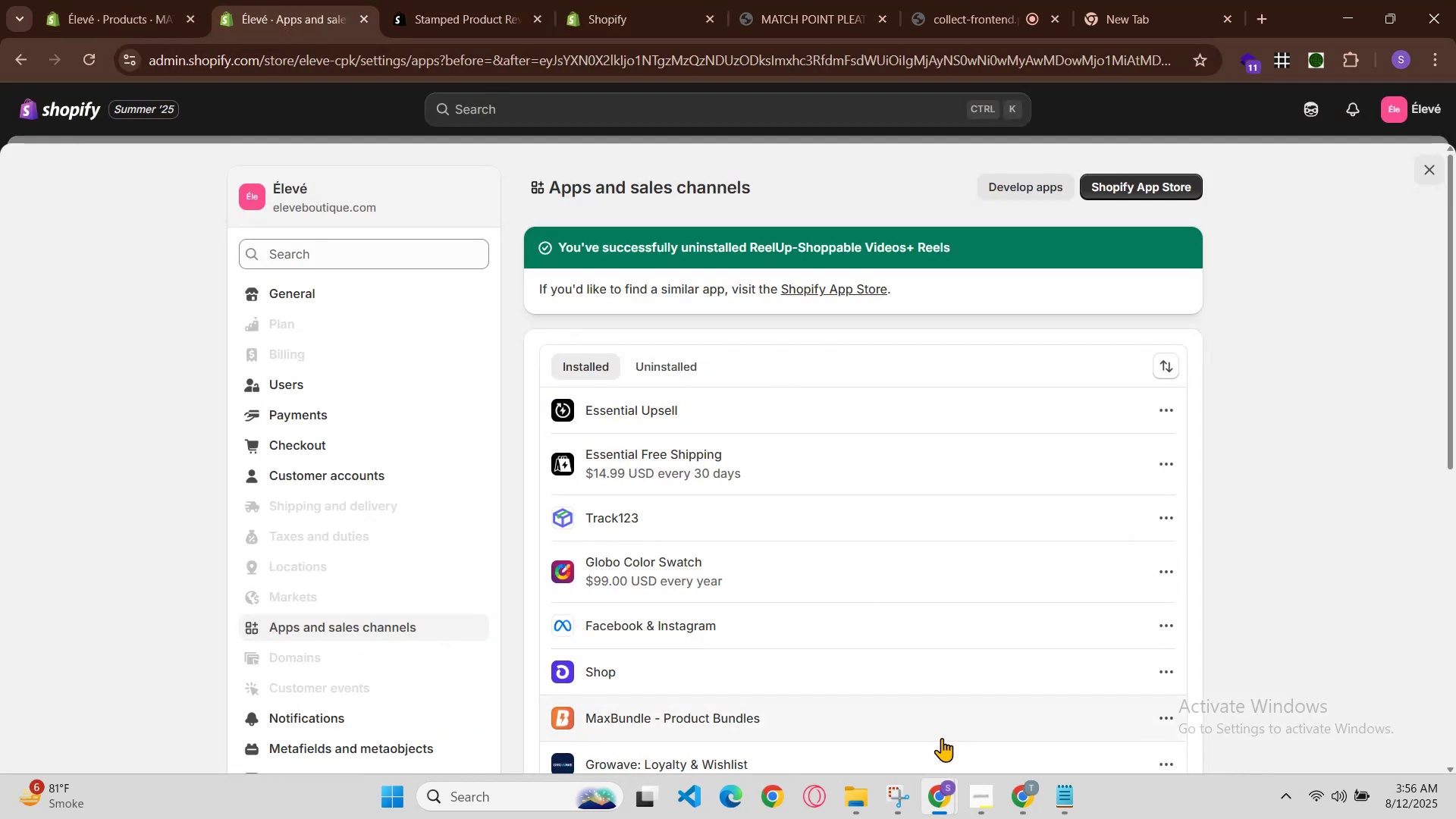 
left_click([943, 786])
 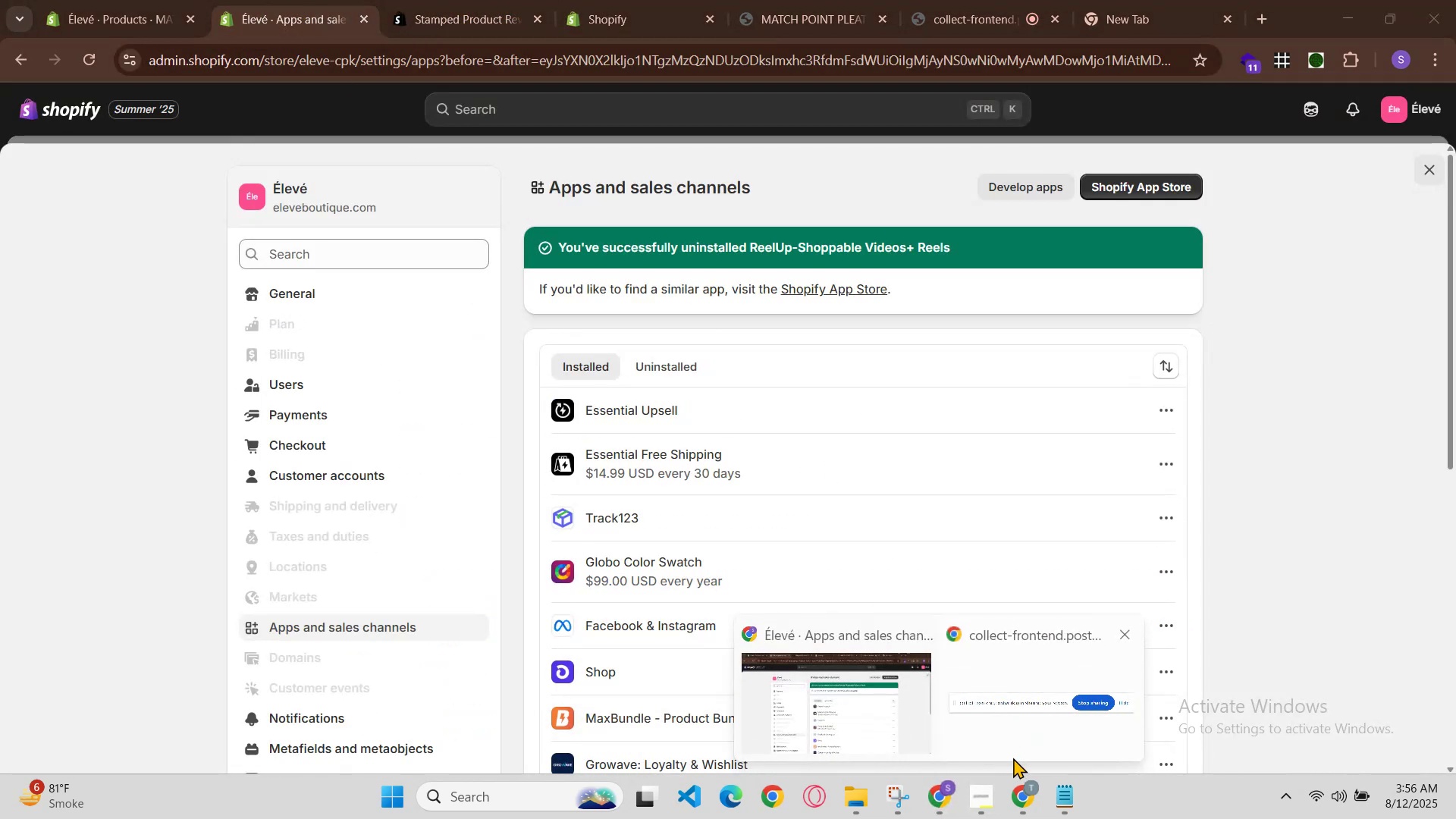 
left_click([1002, 760])
 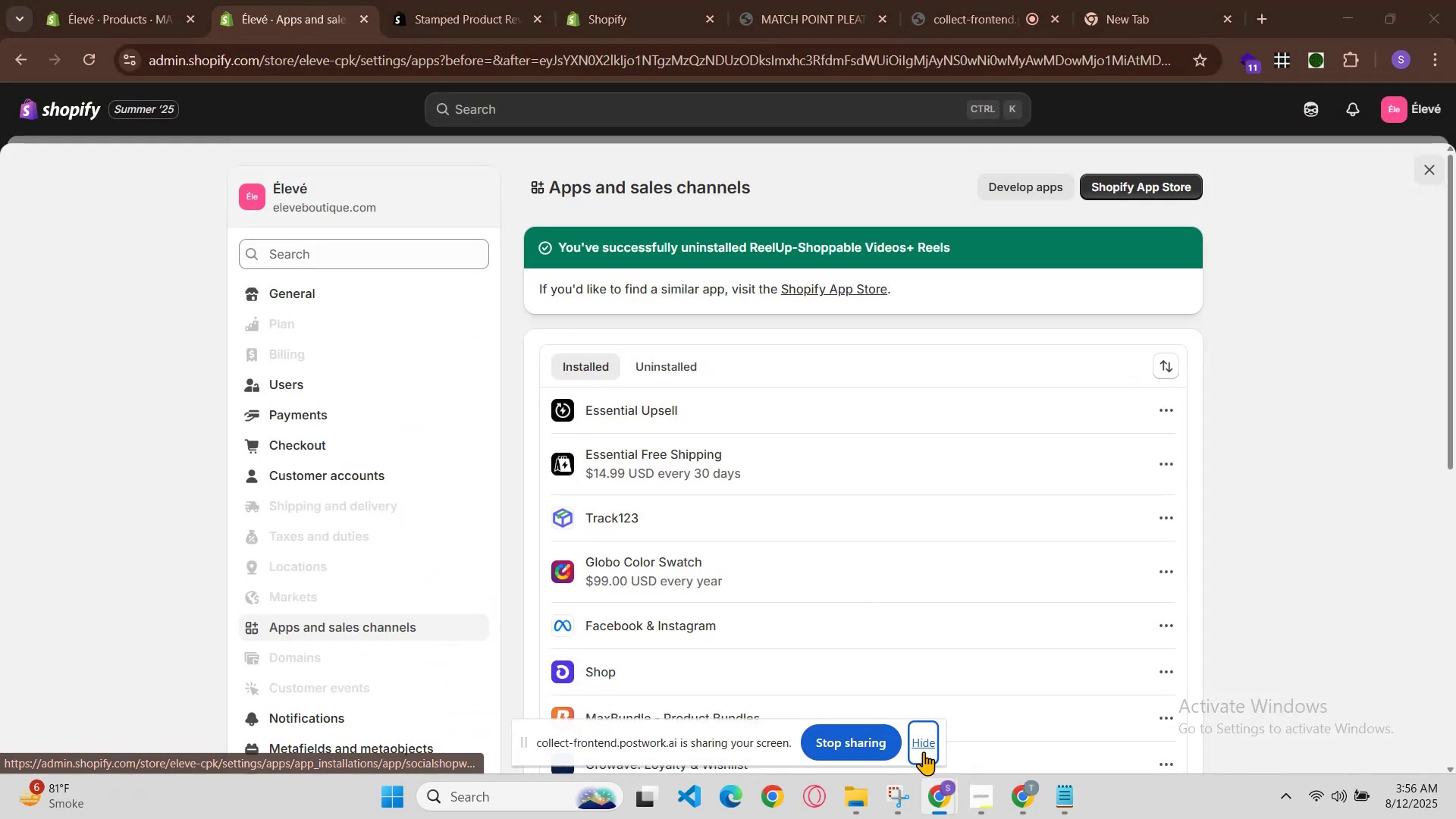 
left_click([925, 744])
 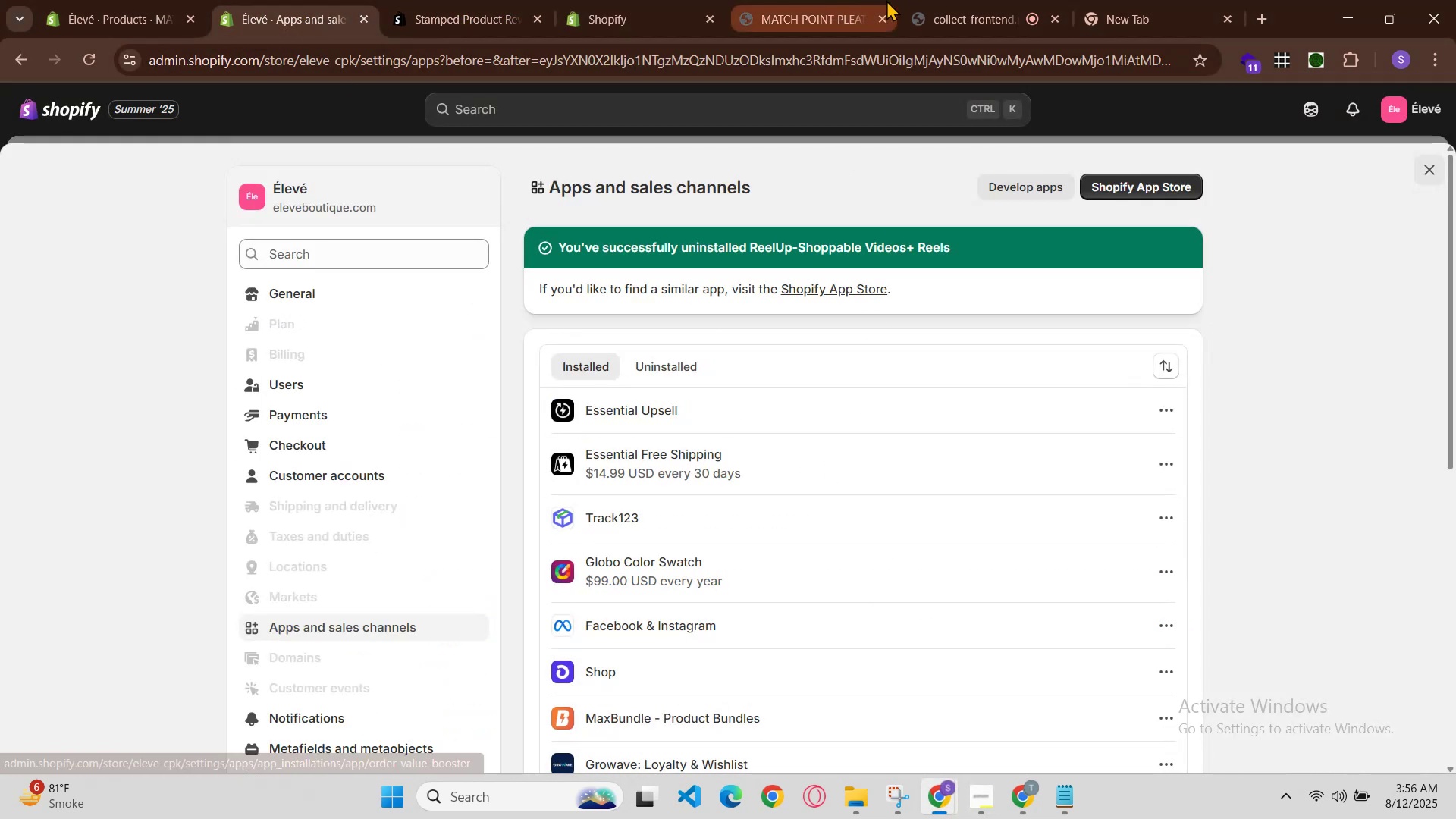 
left_click([917, 0])
 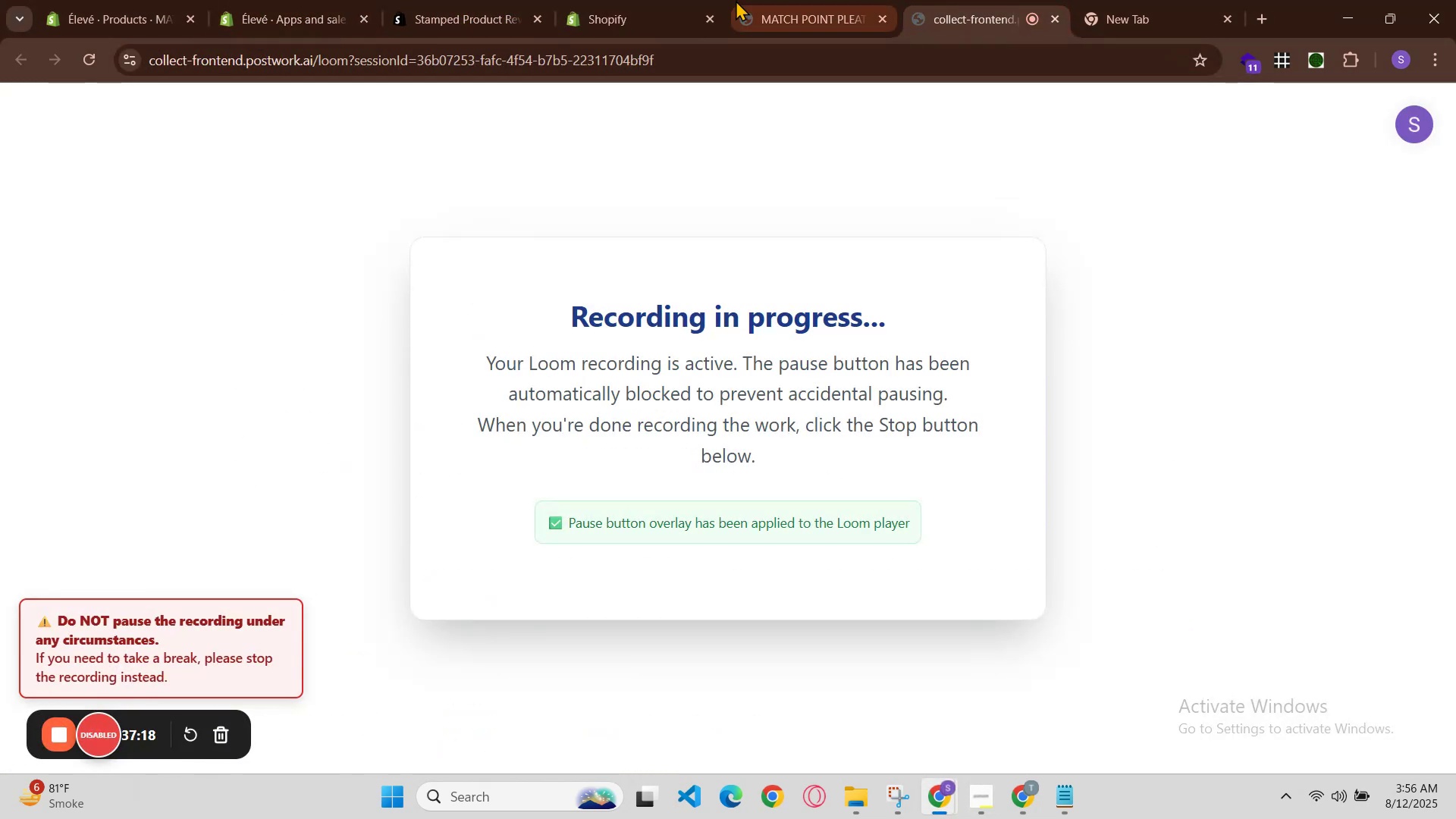 
left_click([730, 0])
 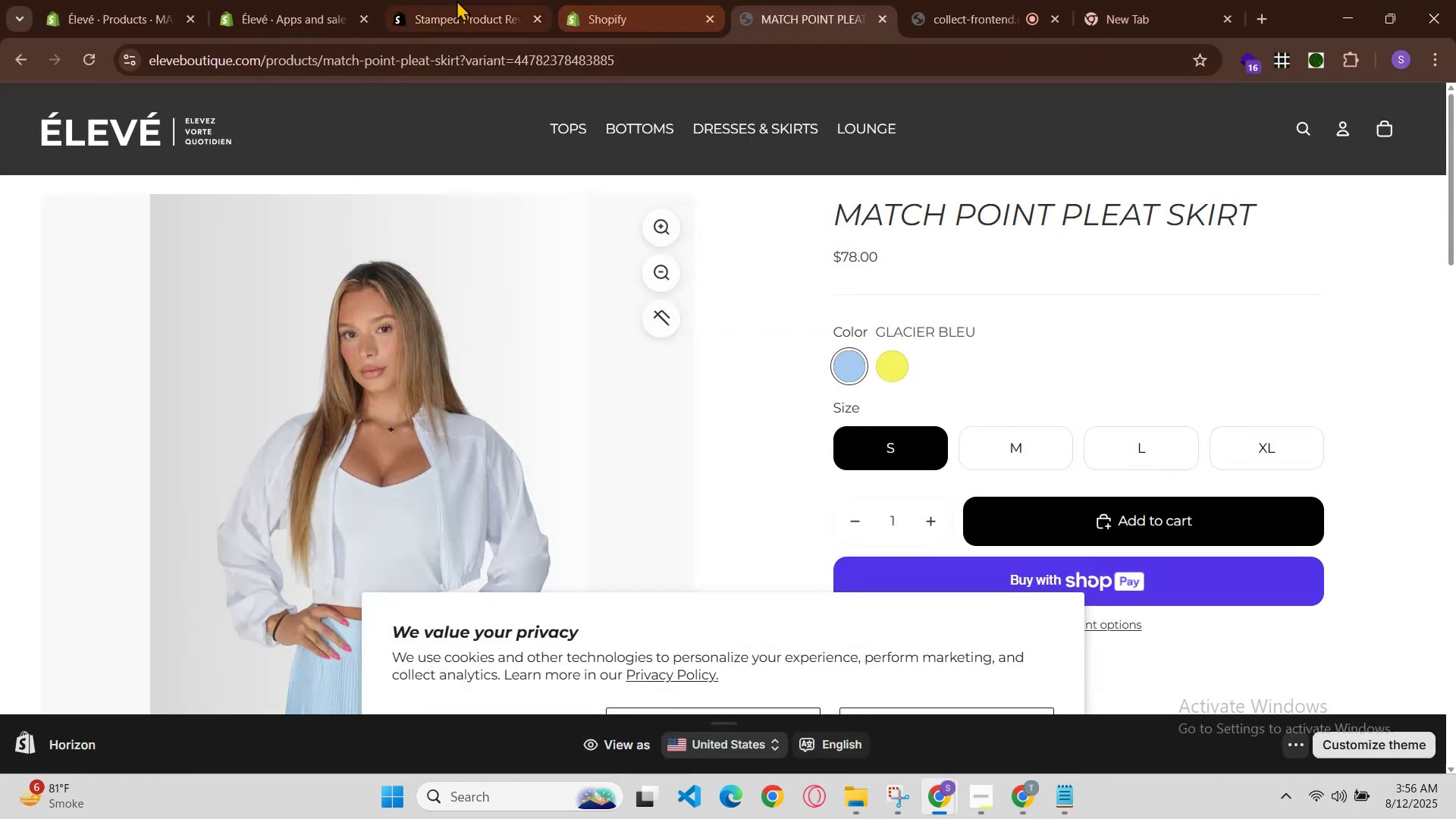 
left_click([436, 0])
 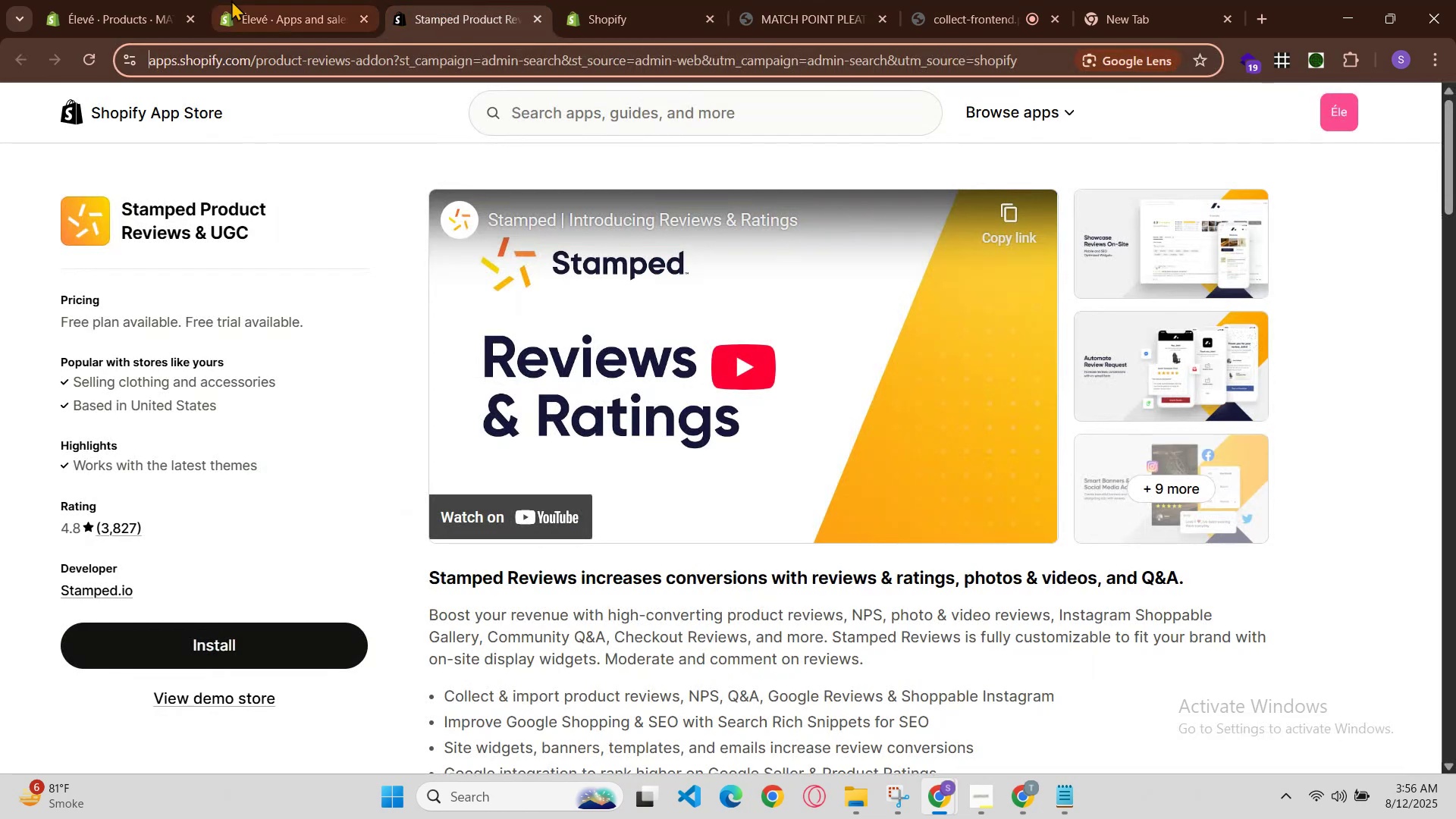 
left_click([221, 0])
 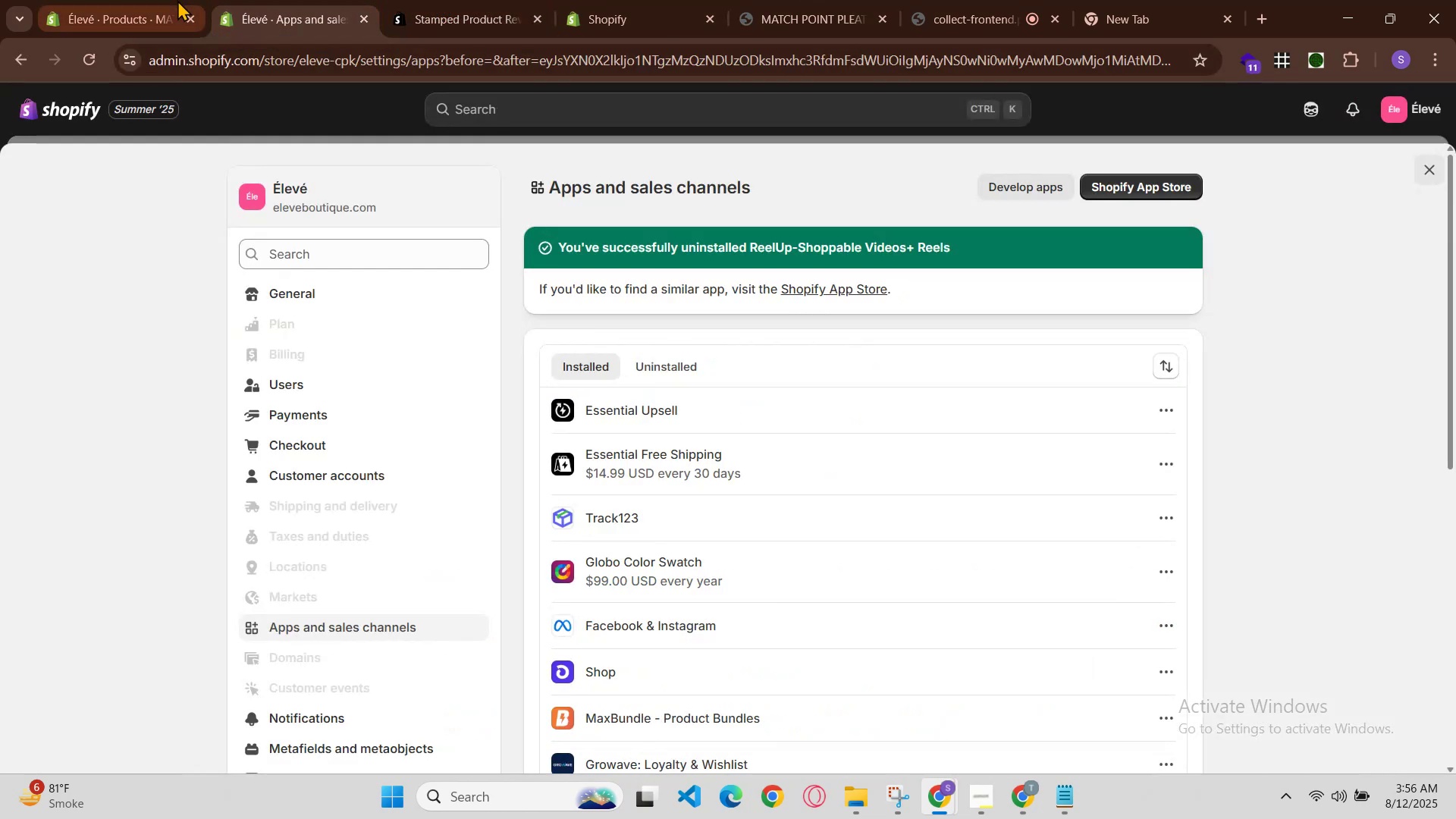 
left_click([172, 0])
 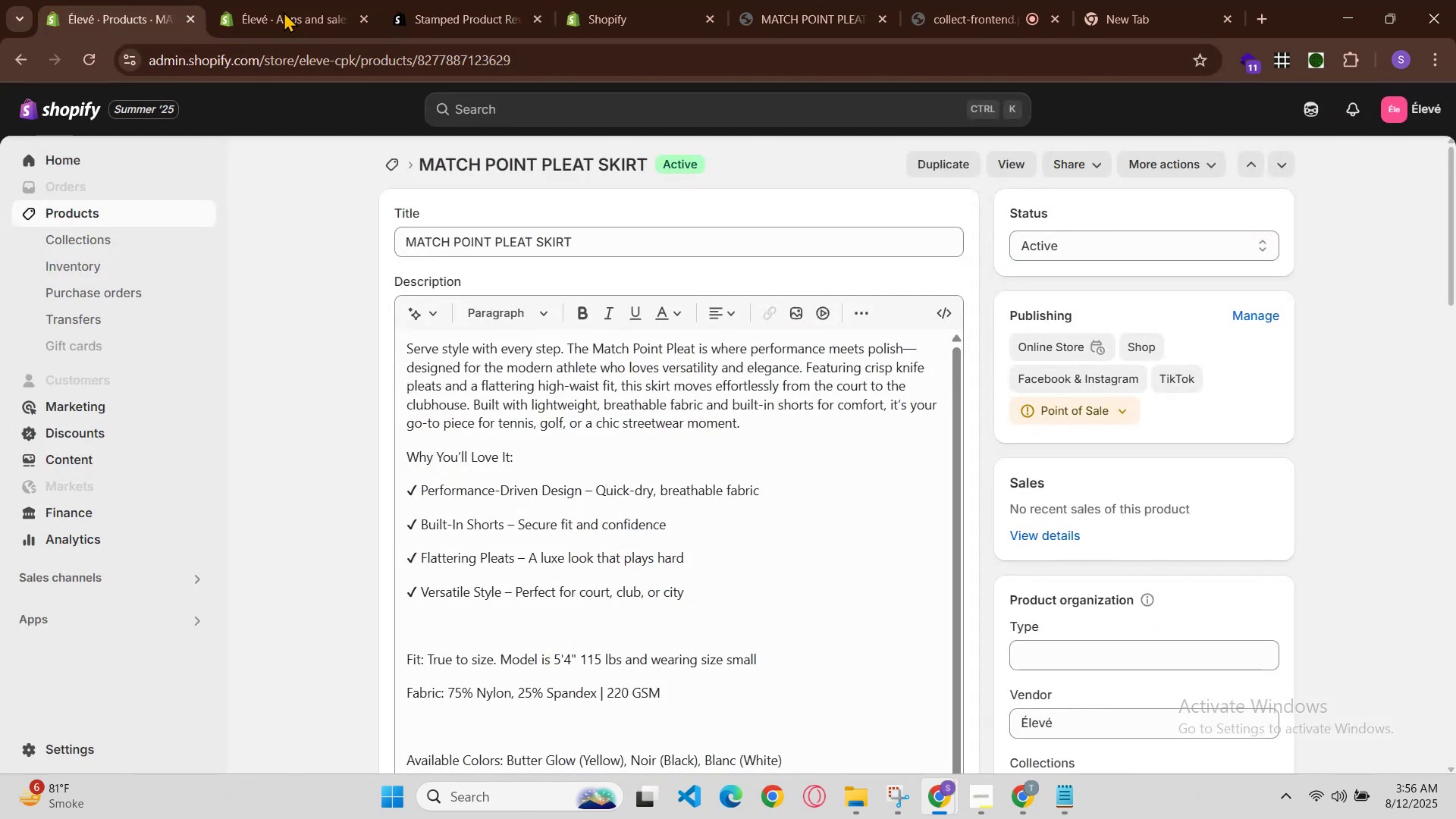 
left_click([347, 0])
 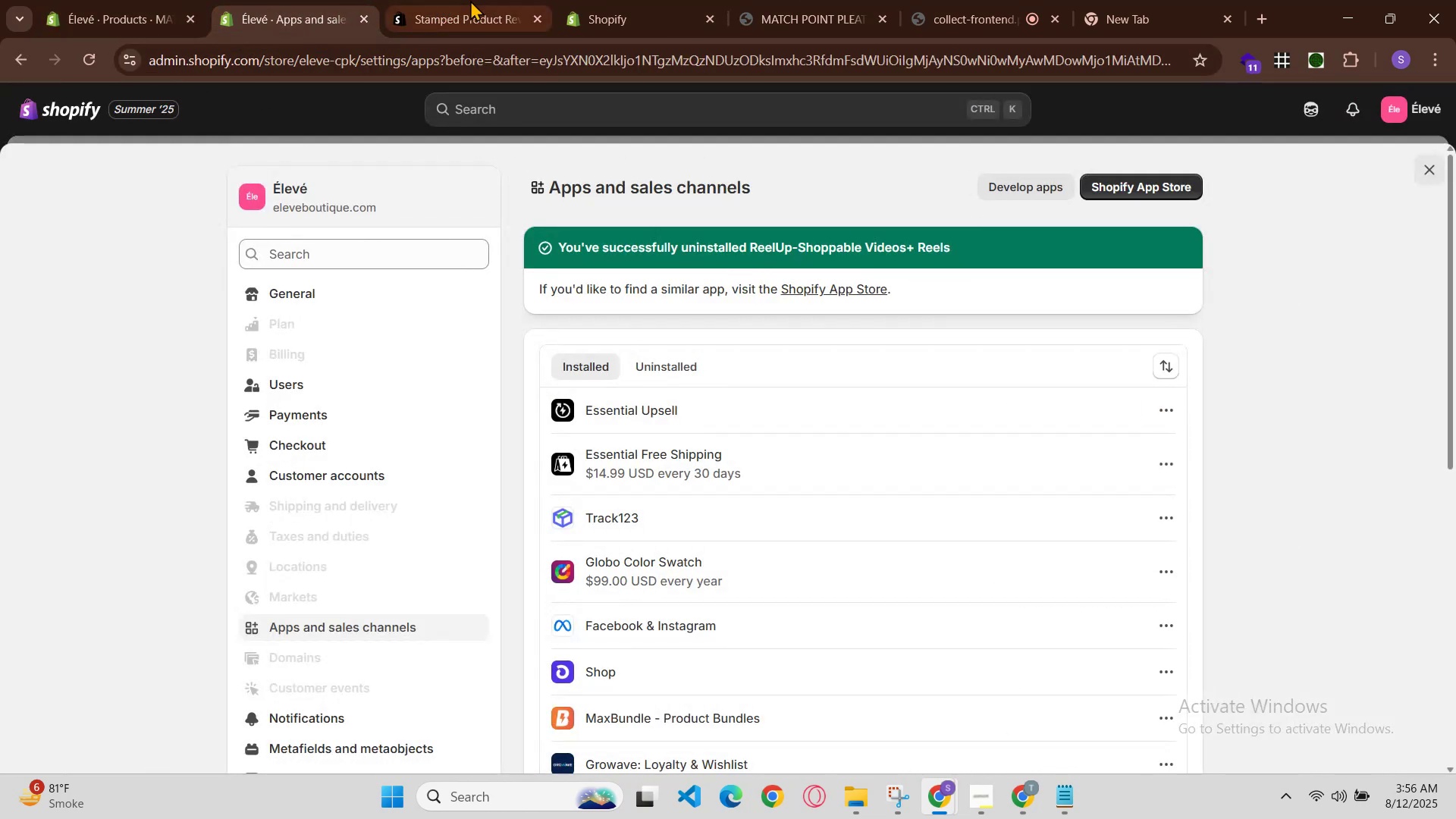 
left_click([471, 0])
 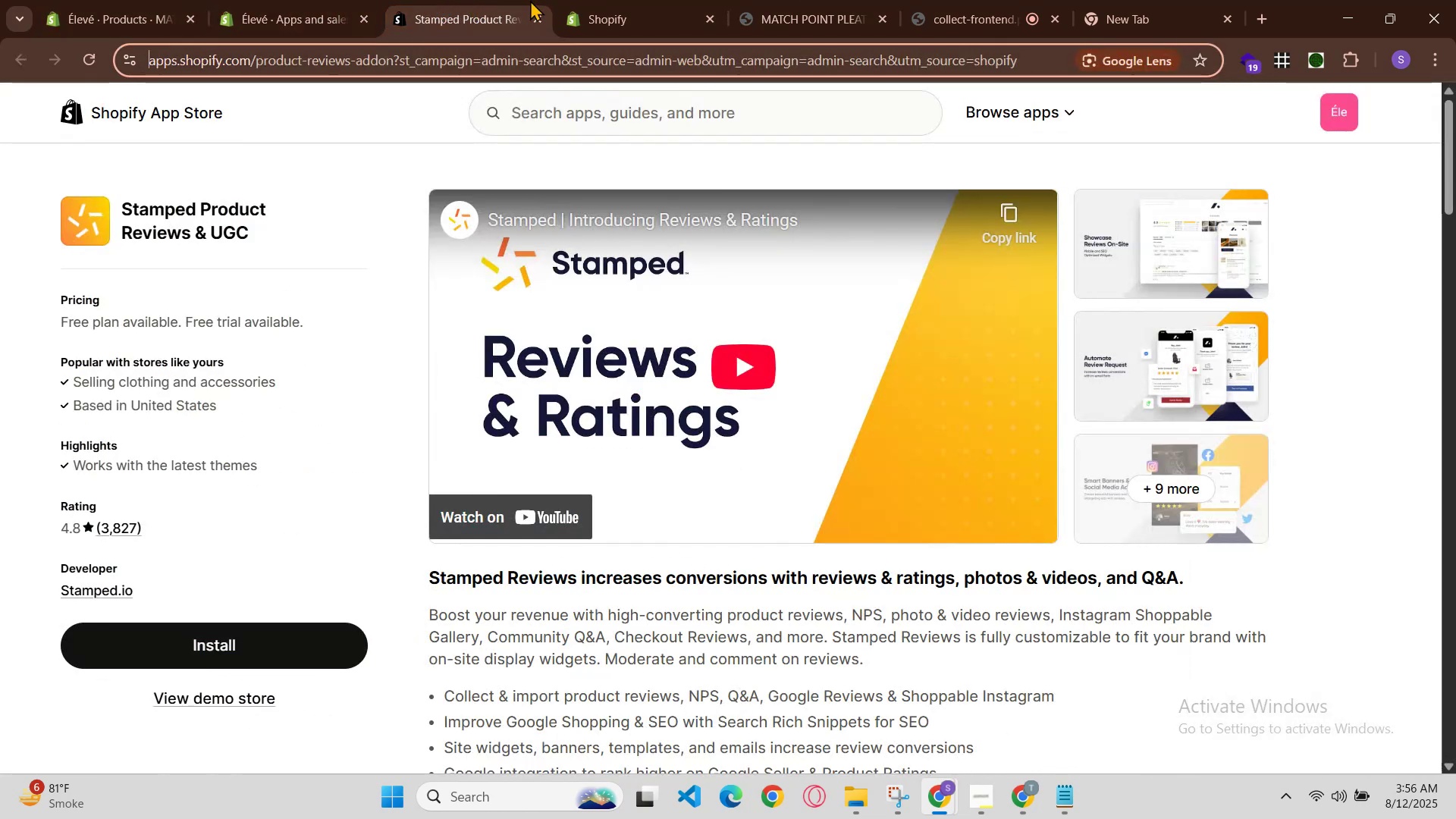 
left_click([535, 0])
 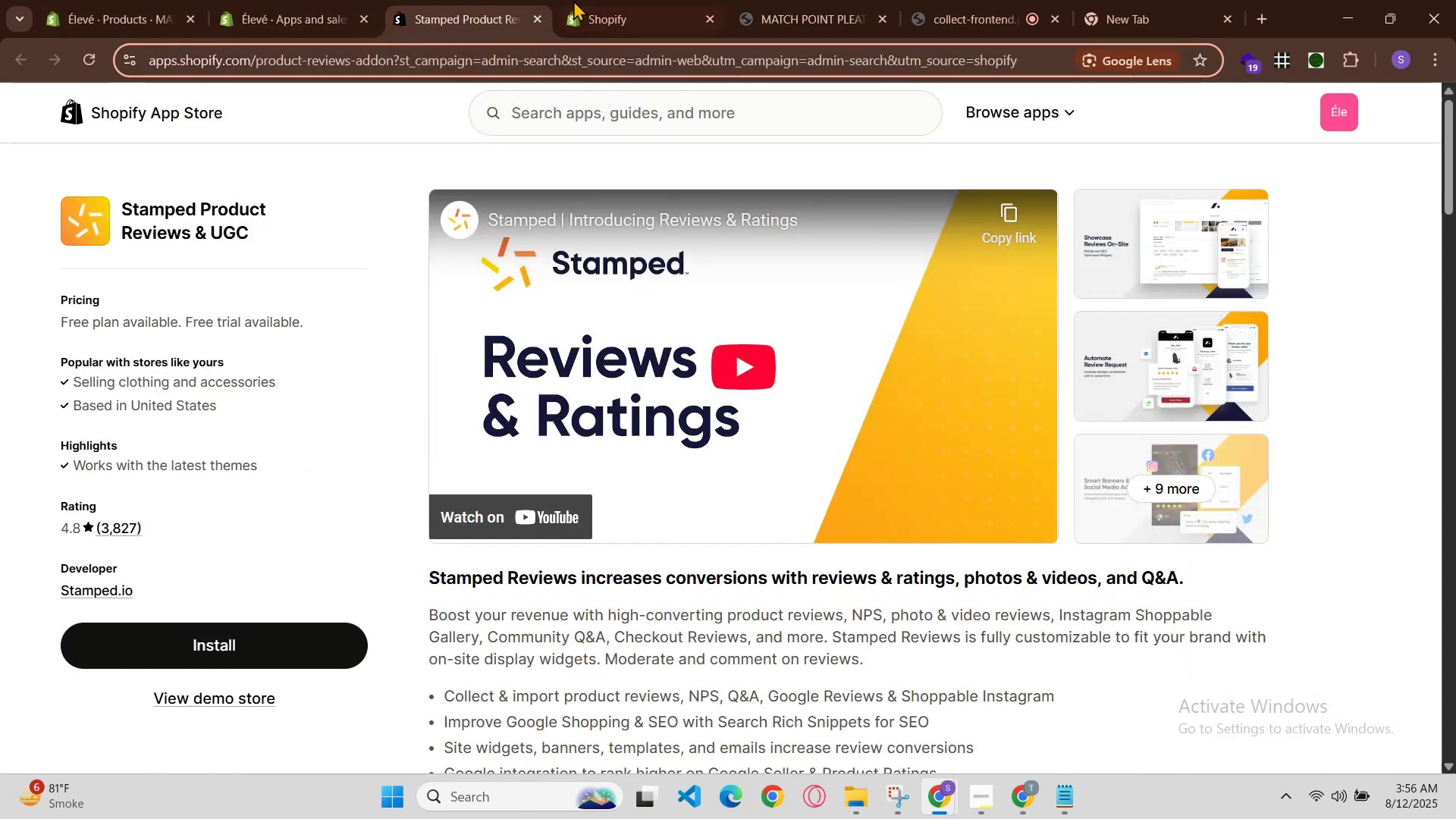 
left_click([583, 0])
 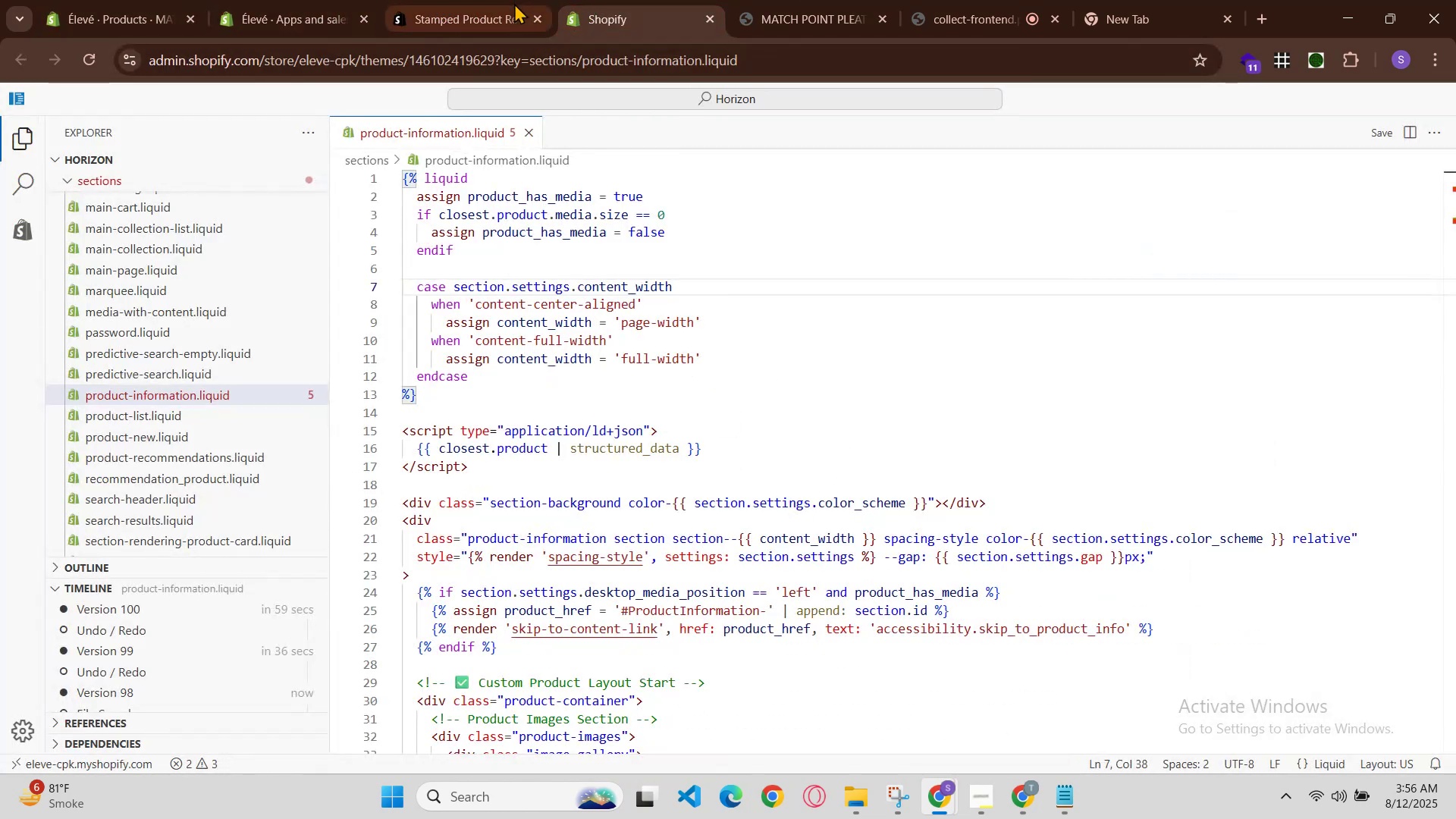 
left_click([475, 5])
 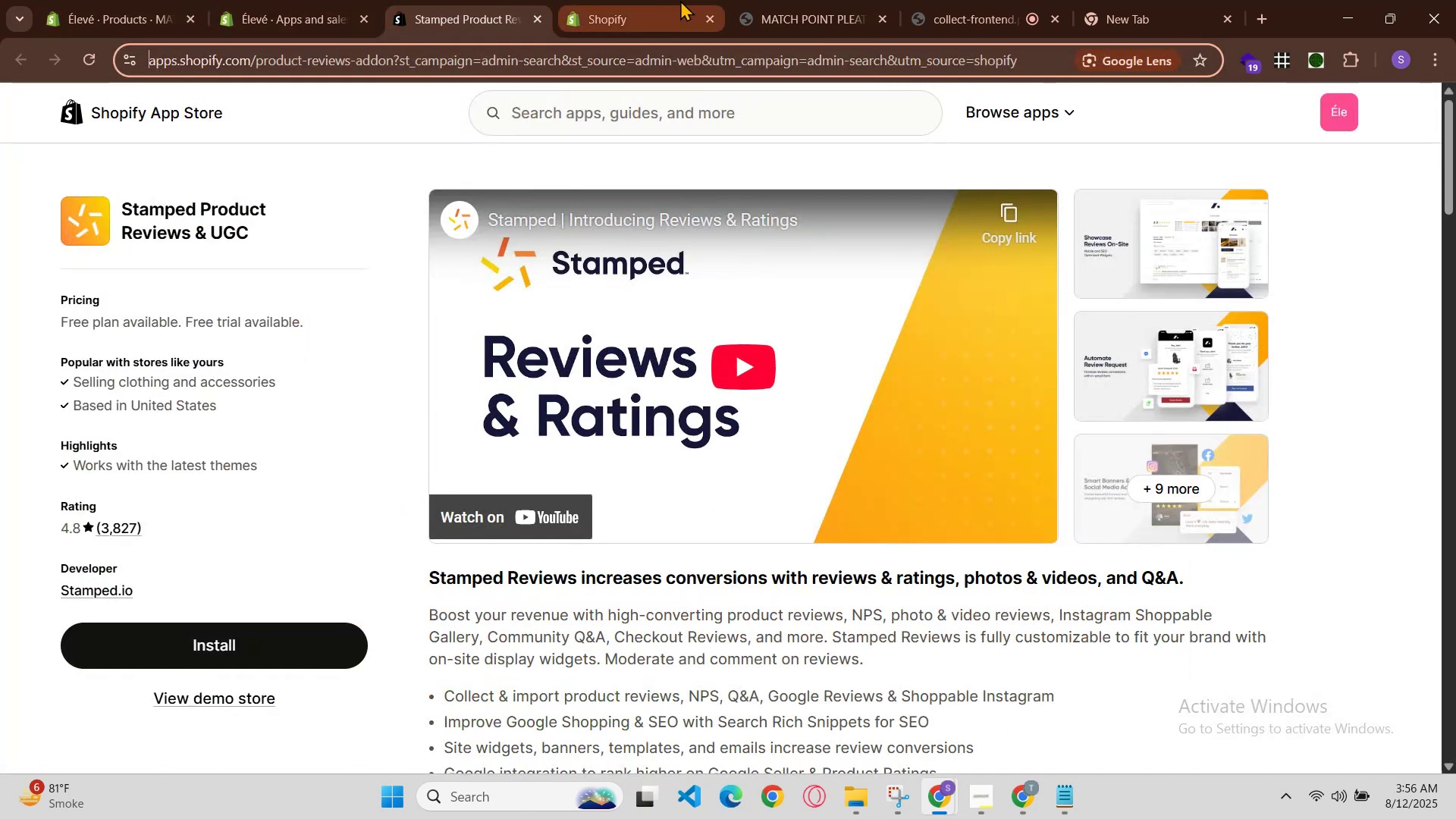 
left_click([682, 0])
 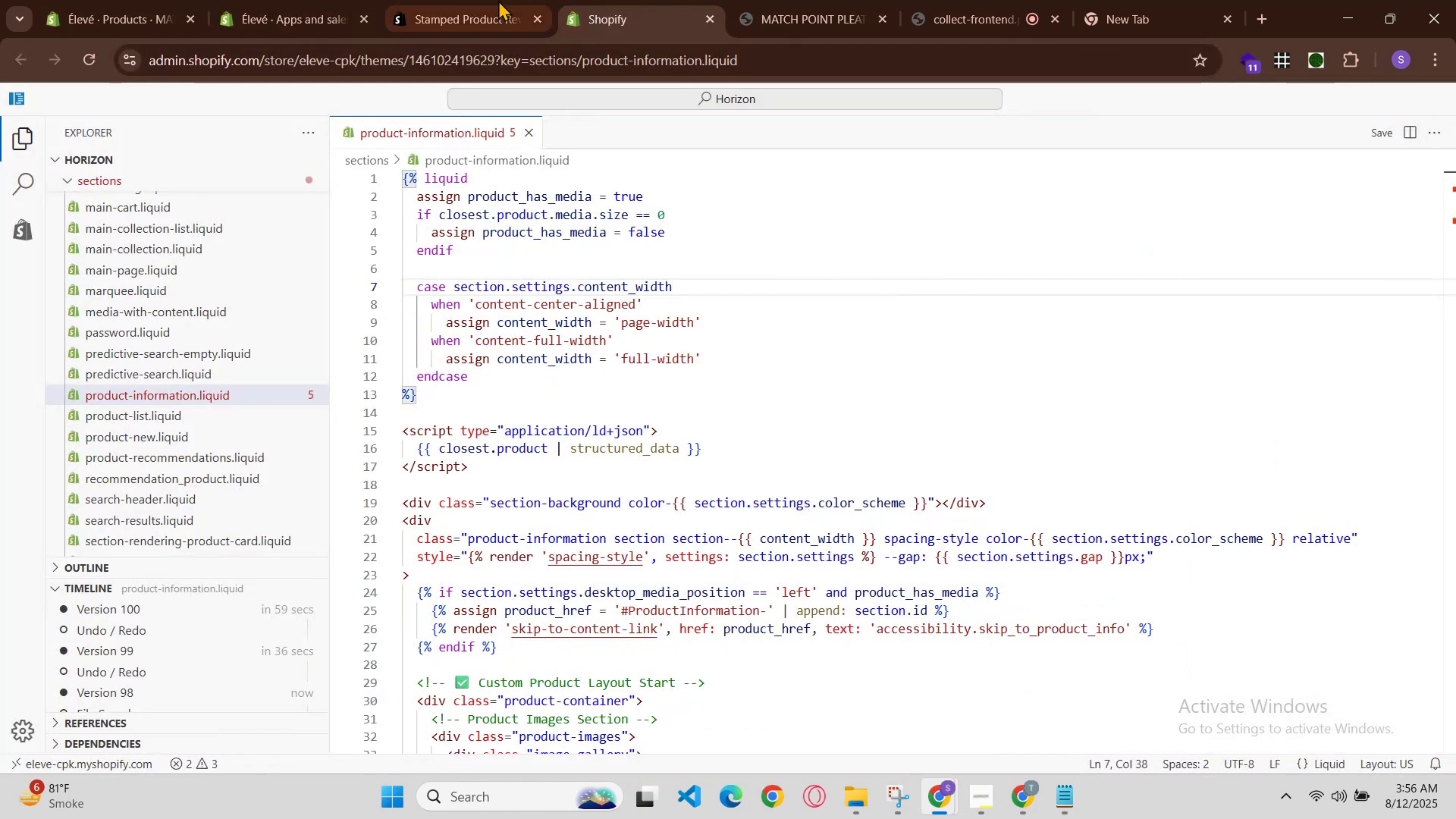 
left_click([425, 0])
 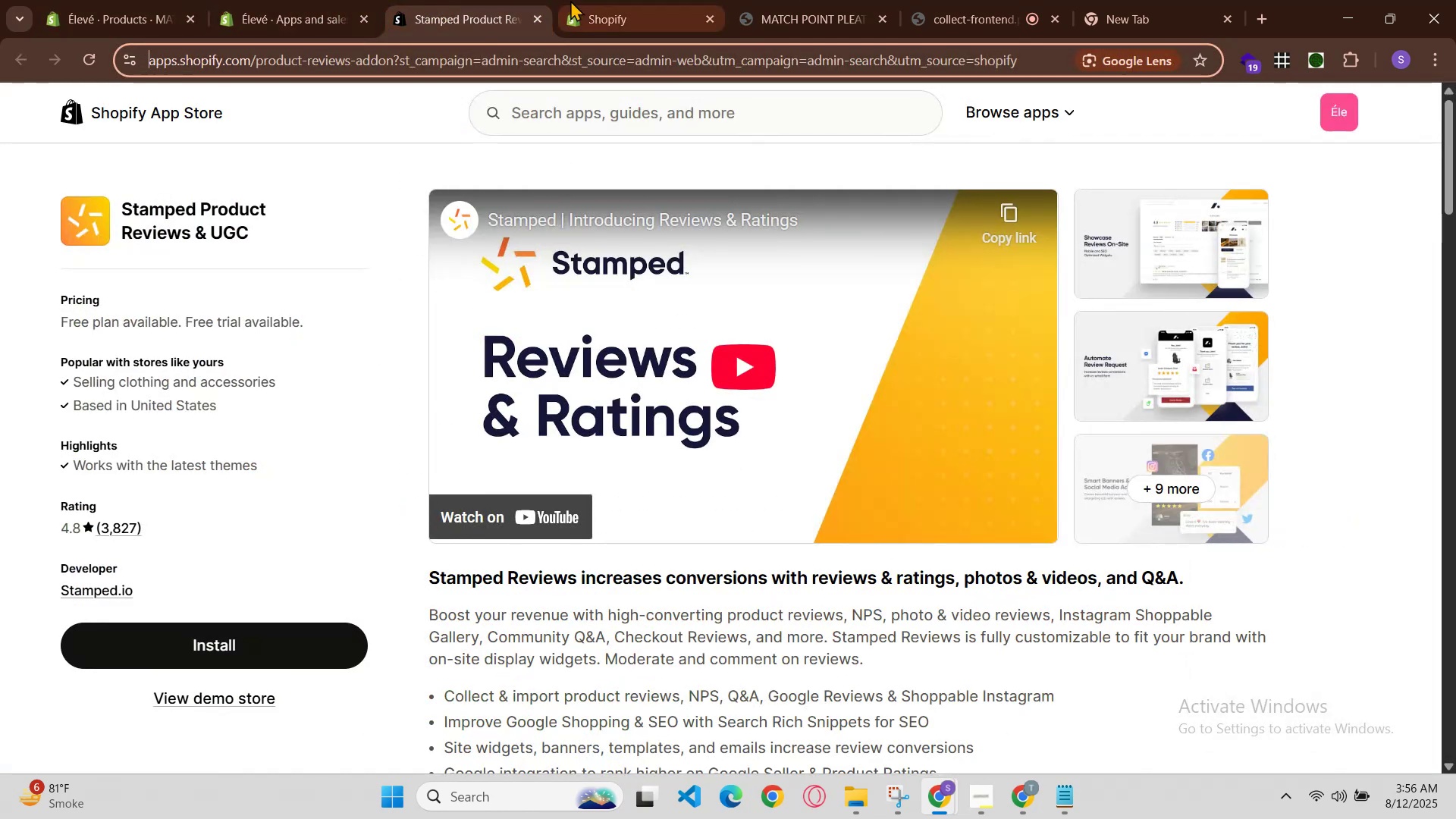 
left_click([573, 0])
 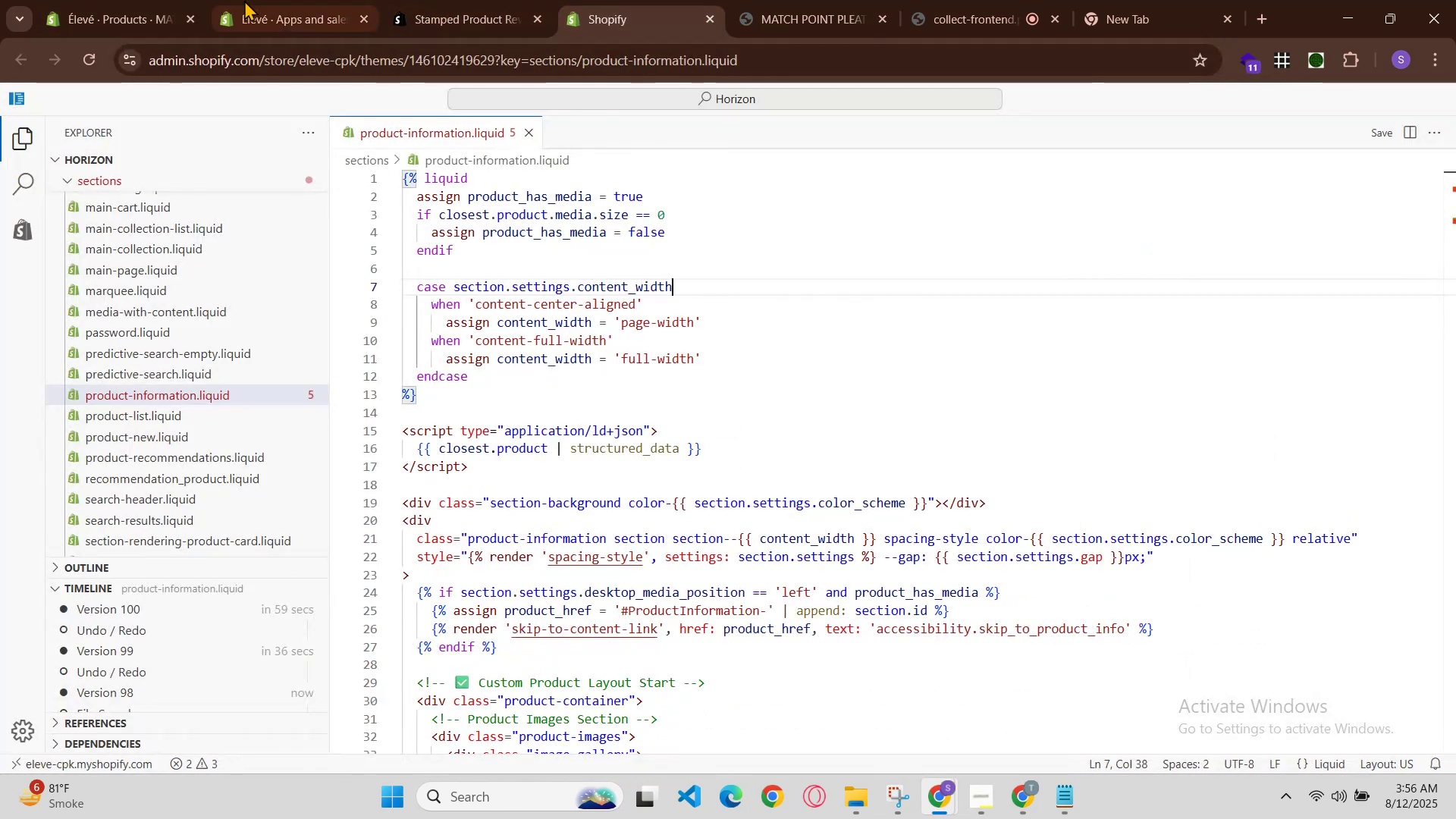 
left_click([240, 0])
 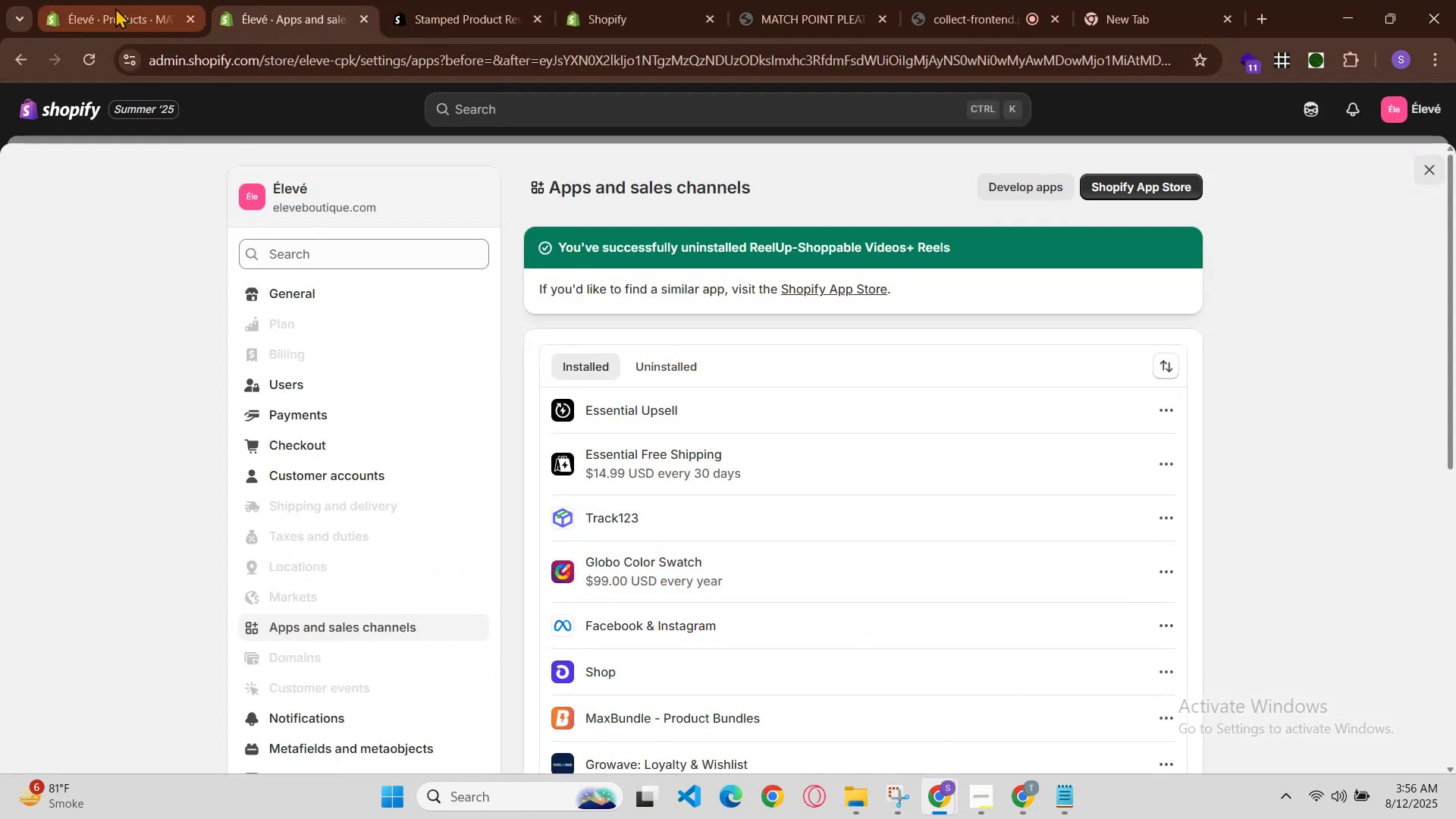 
left_click([115, 8])
 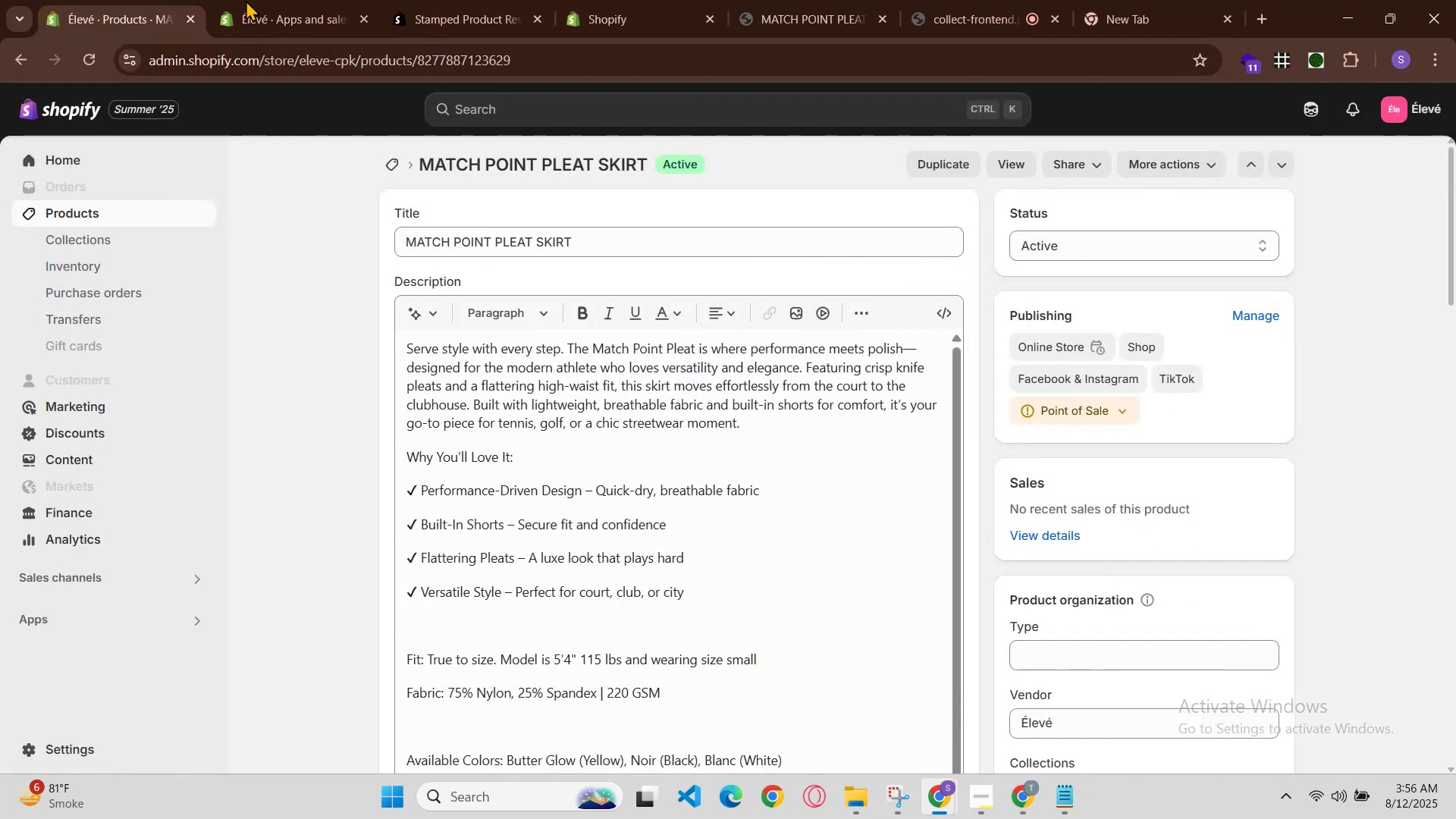 
left_click([316, 0])
 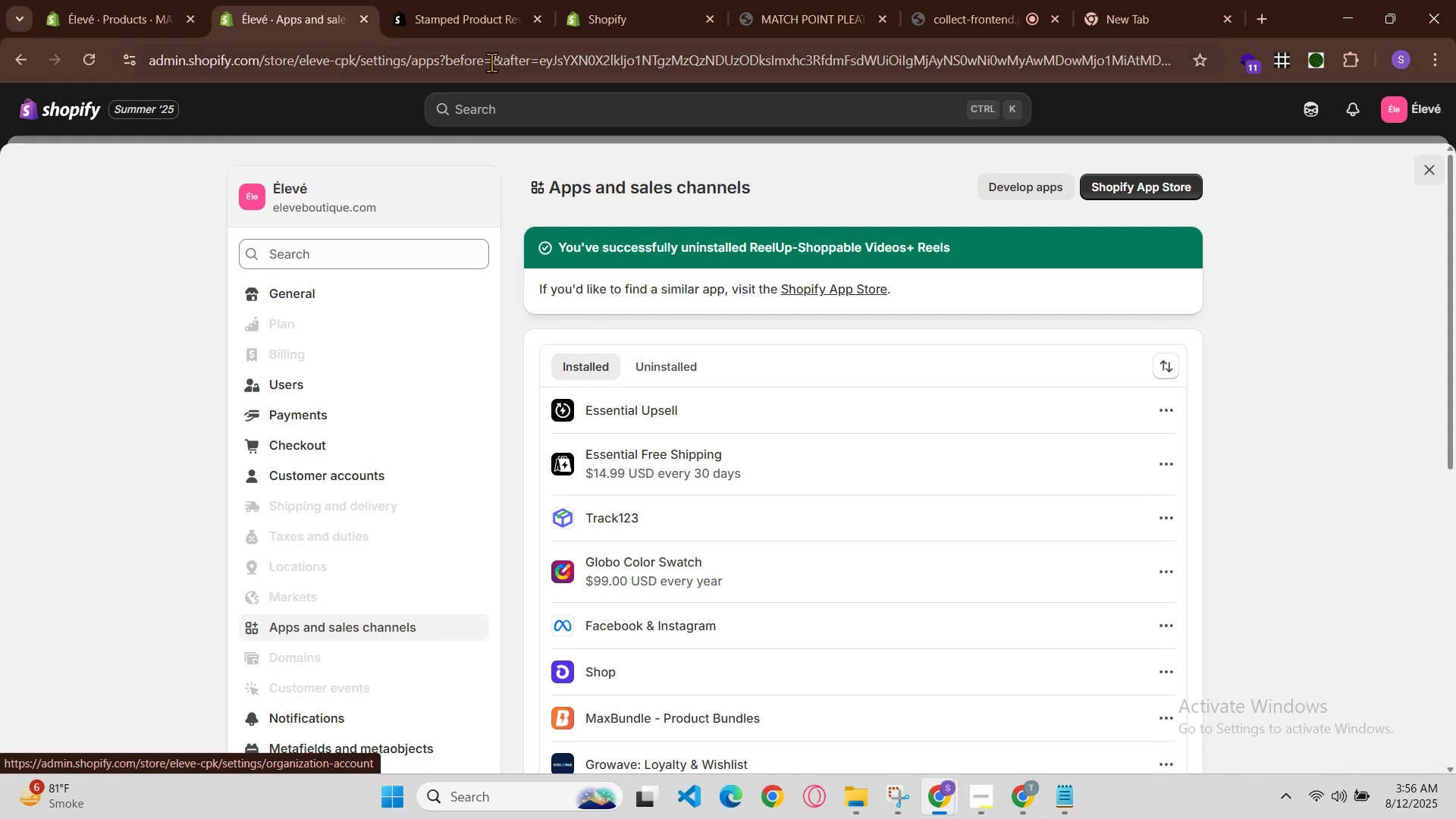 
left_click([516, 0])
 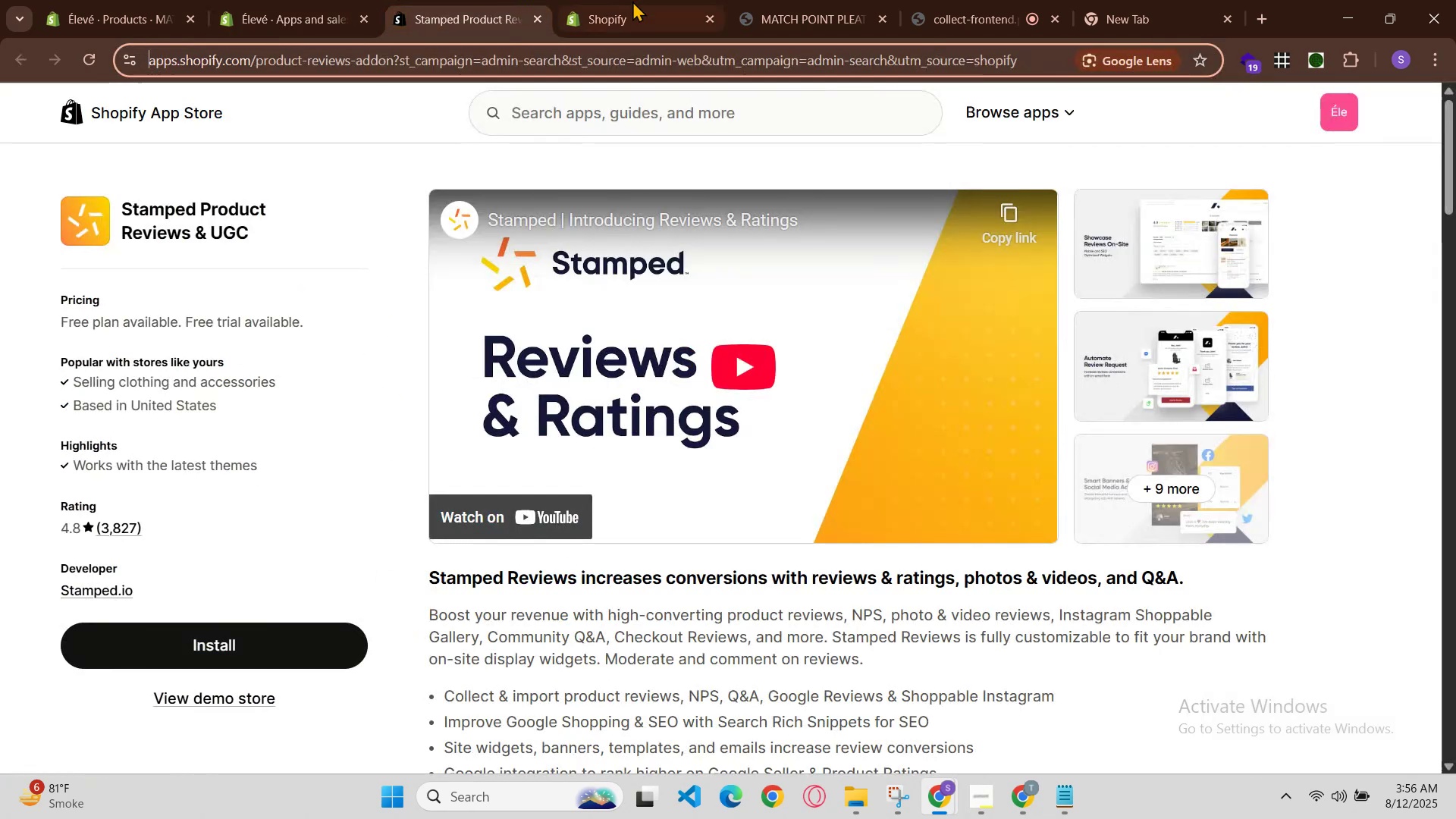 
left_click([647, 0])
 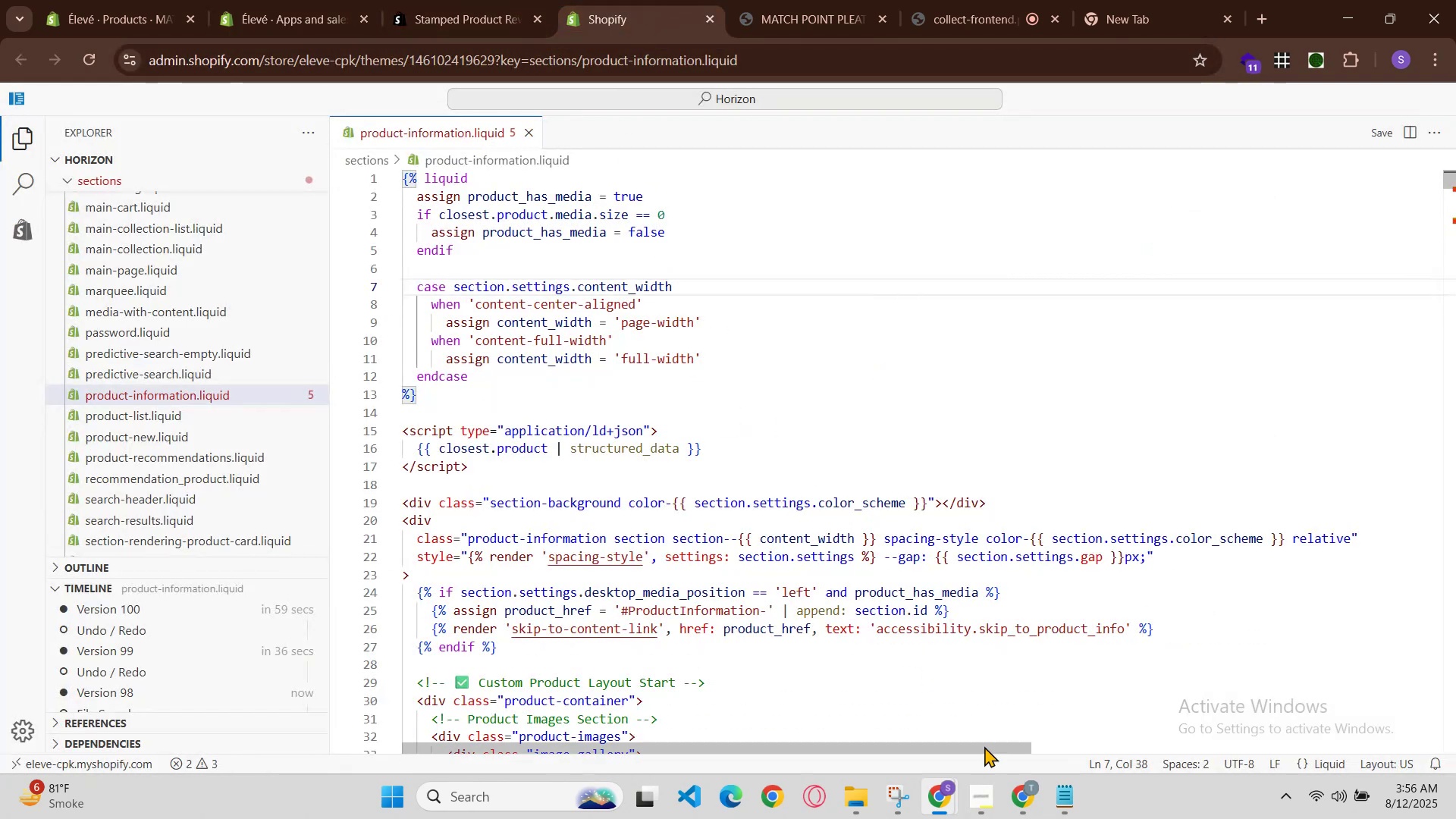 
left_click([1018, 800])
 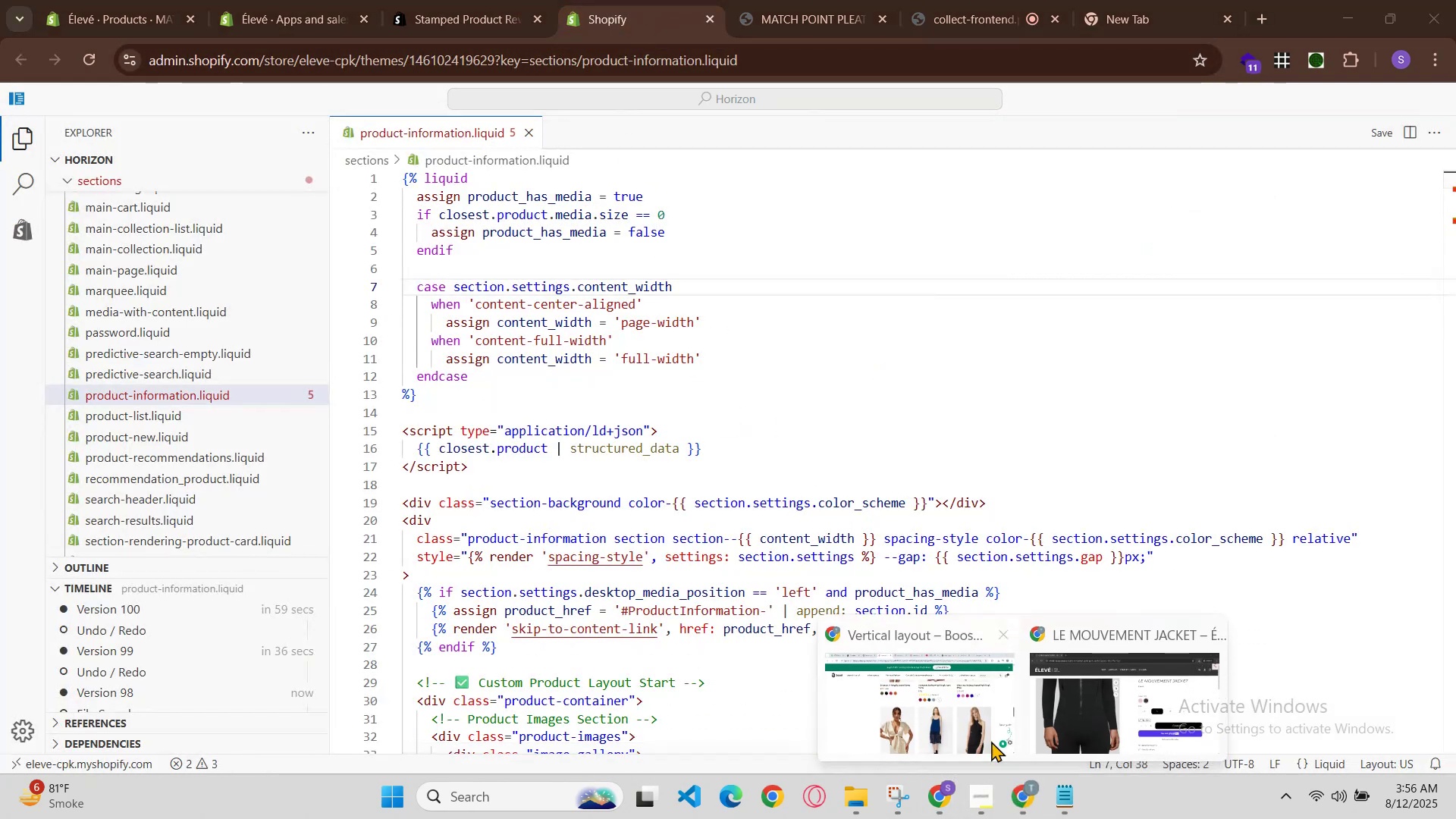 
left_click([988, 736])
 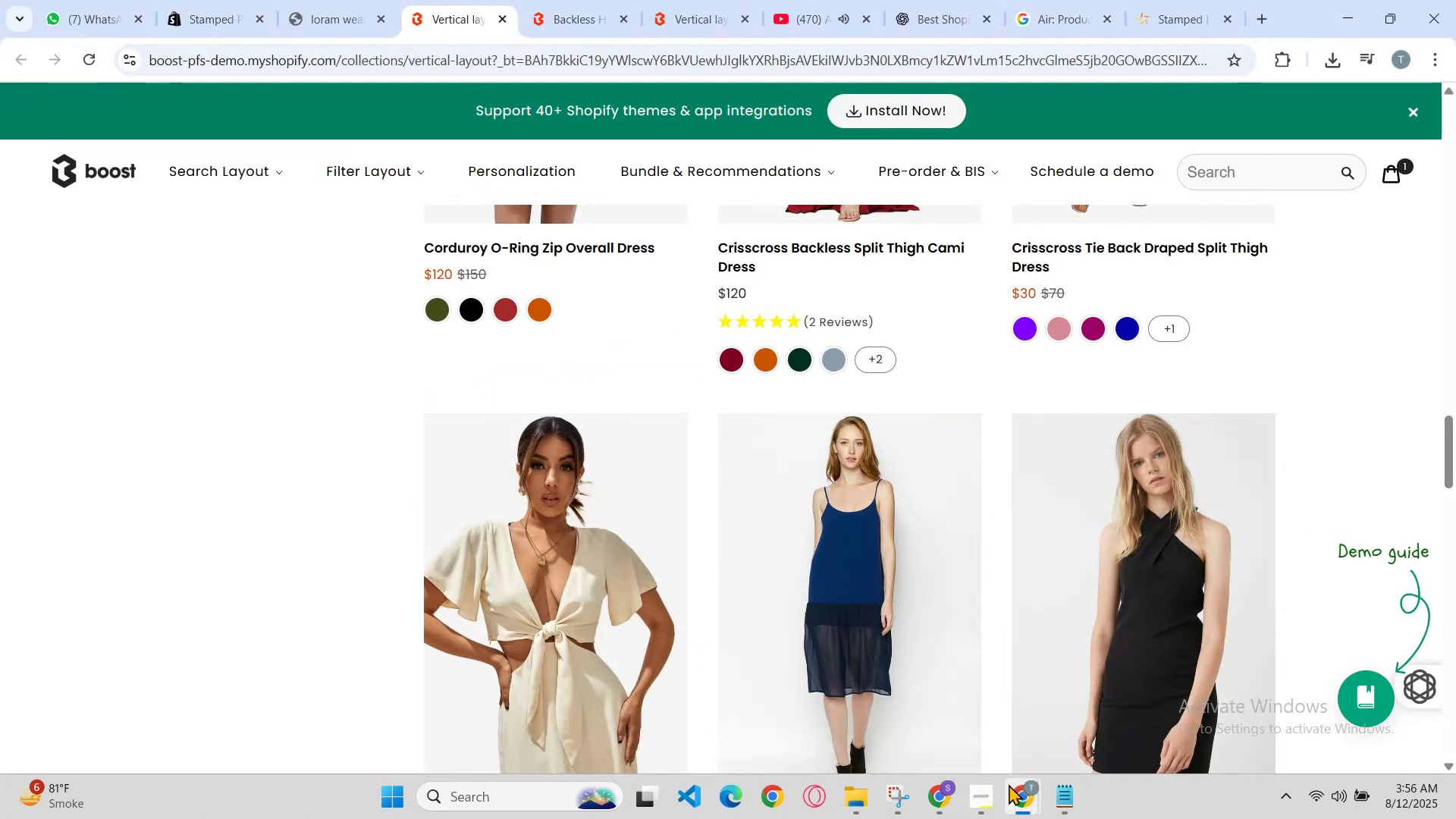 
left_click([1009, 785])
 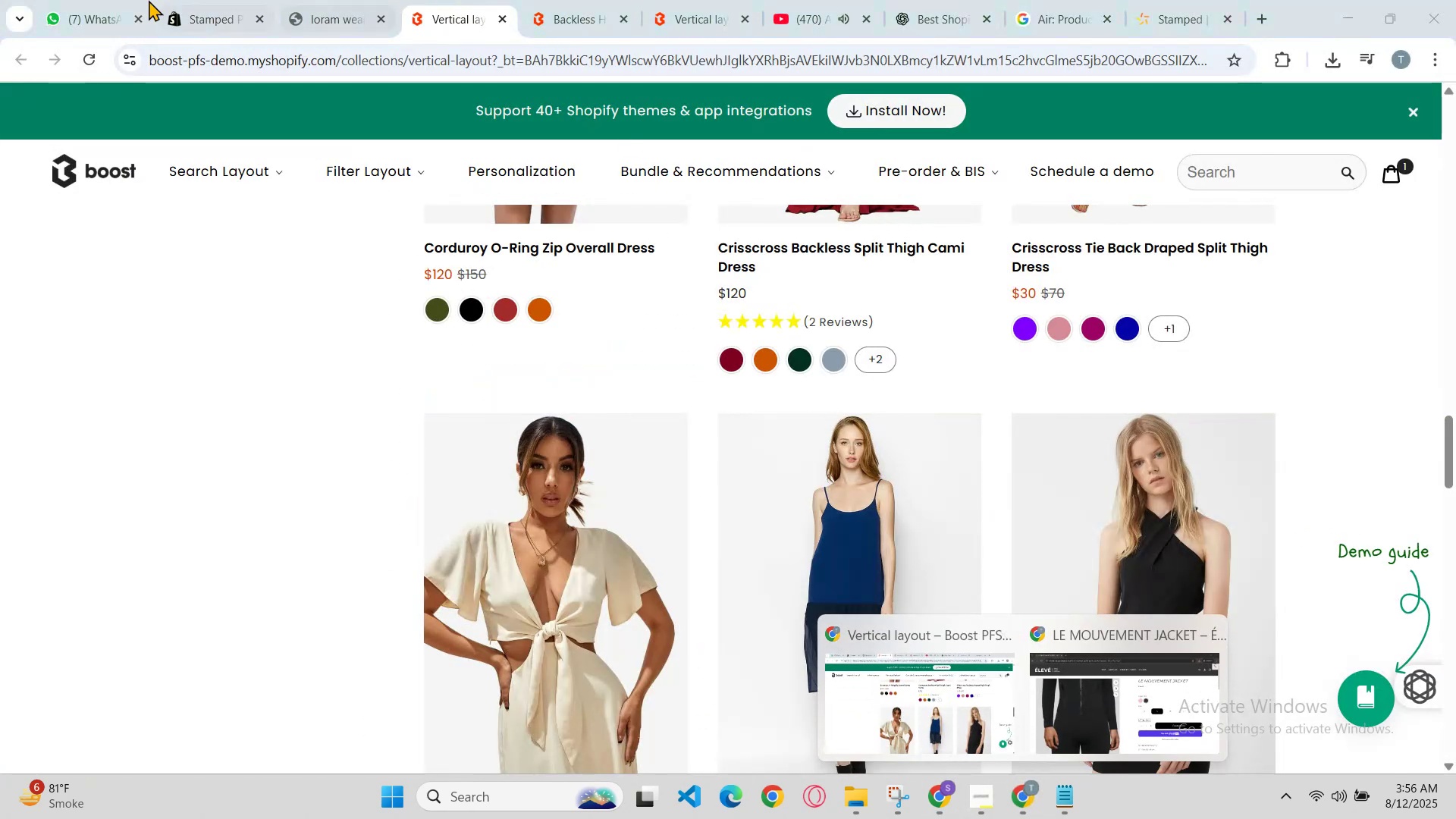 
left_click([67, 0])
 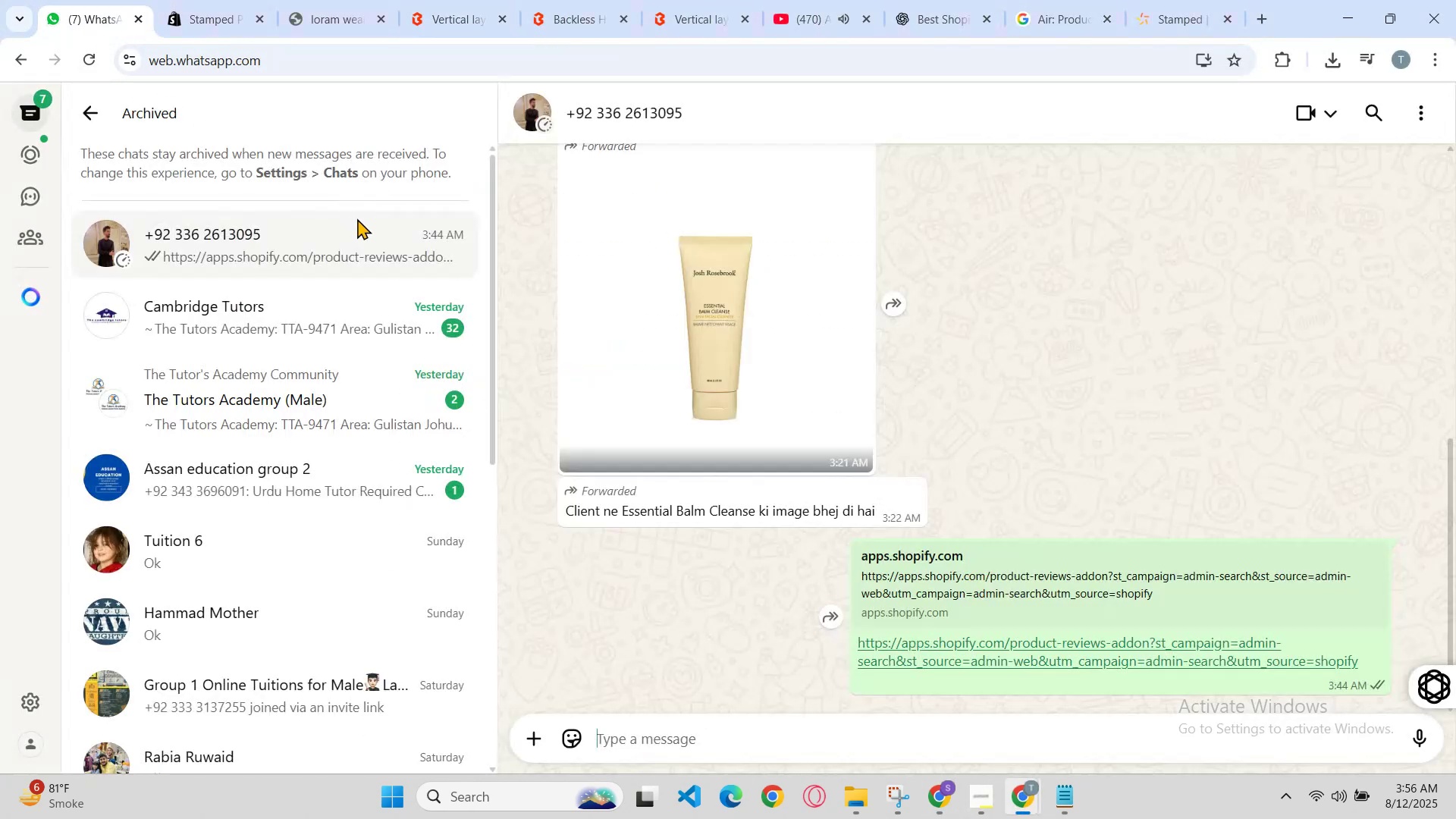 
scroll: coordinate [377, 273], scroll_direction: up, amount: 2.0
 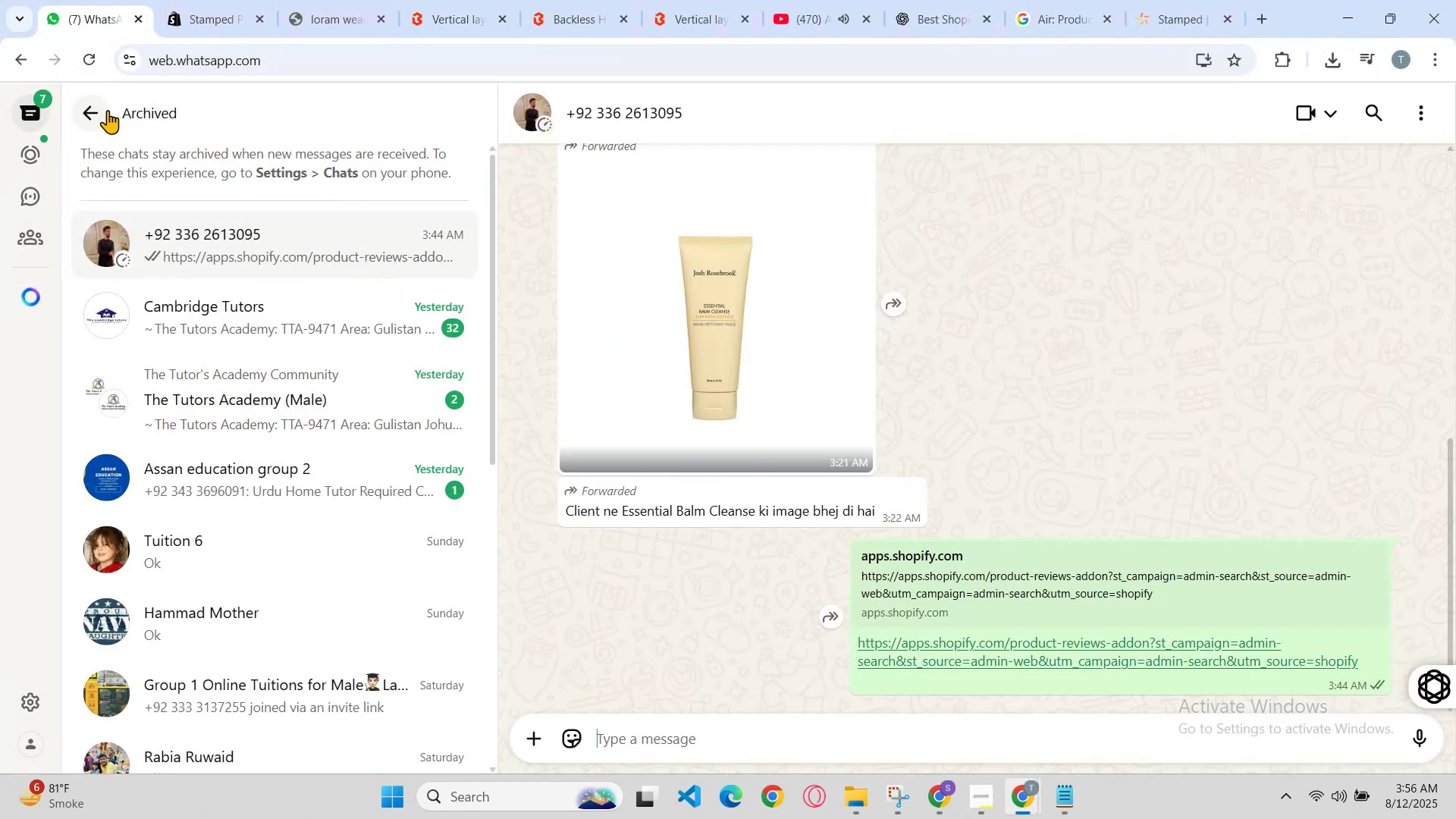 
left_click([96, 115])
 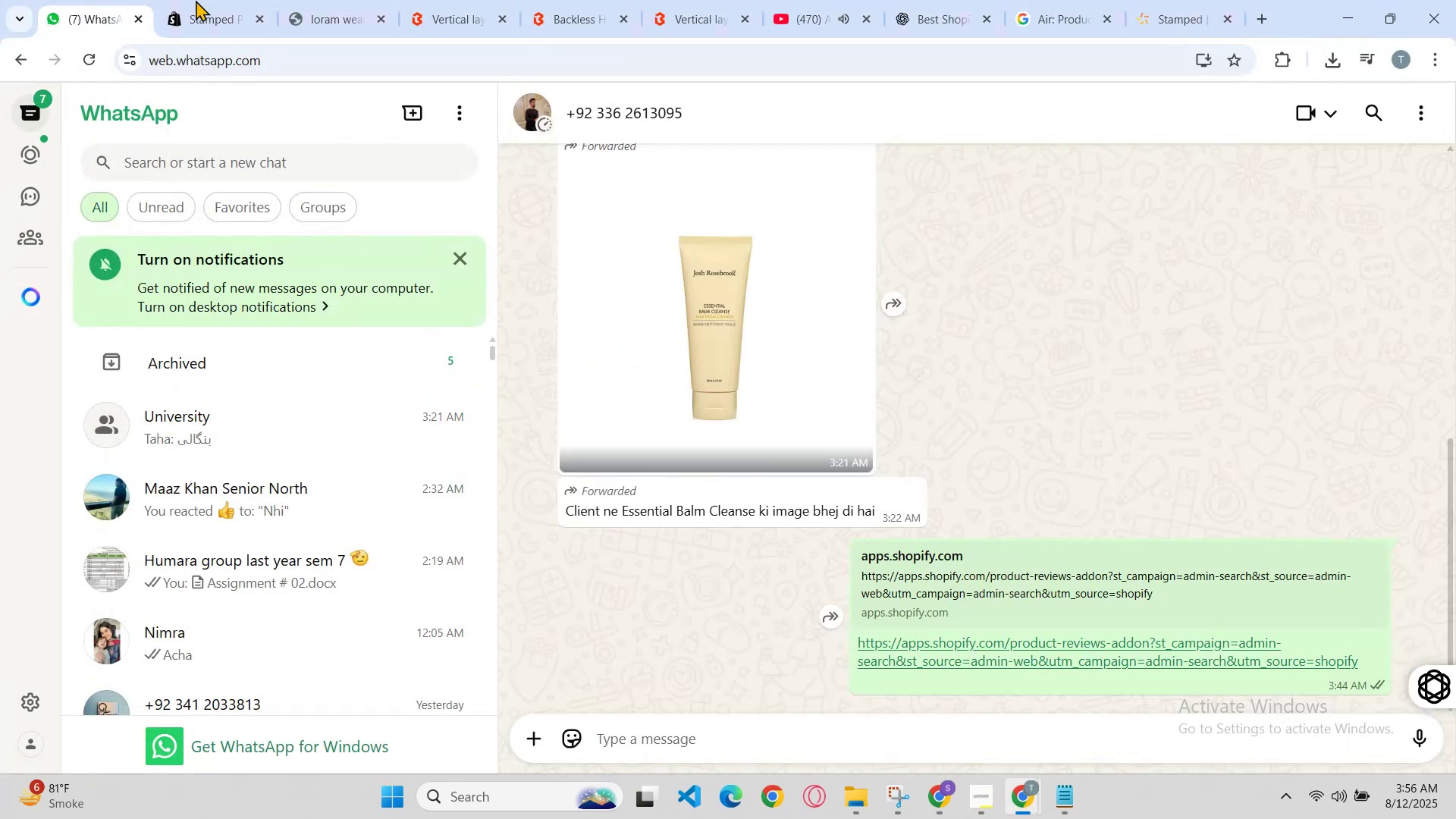 
left_click([267, 0])
 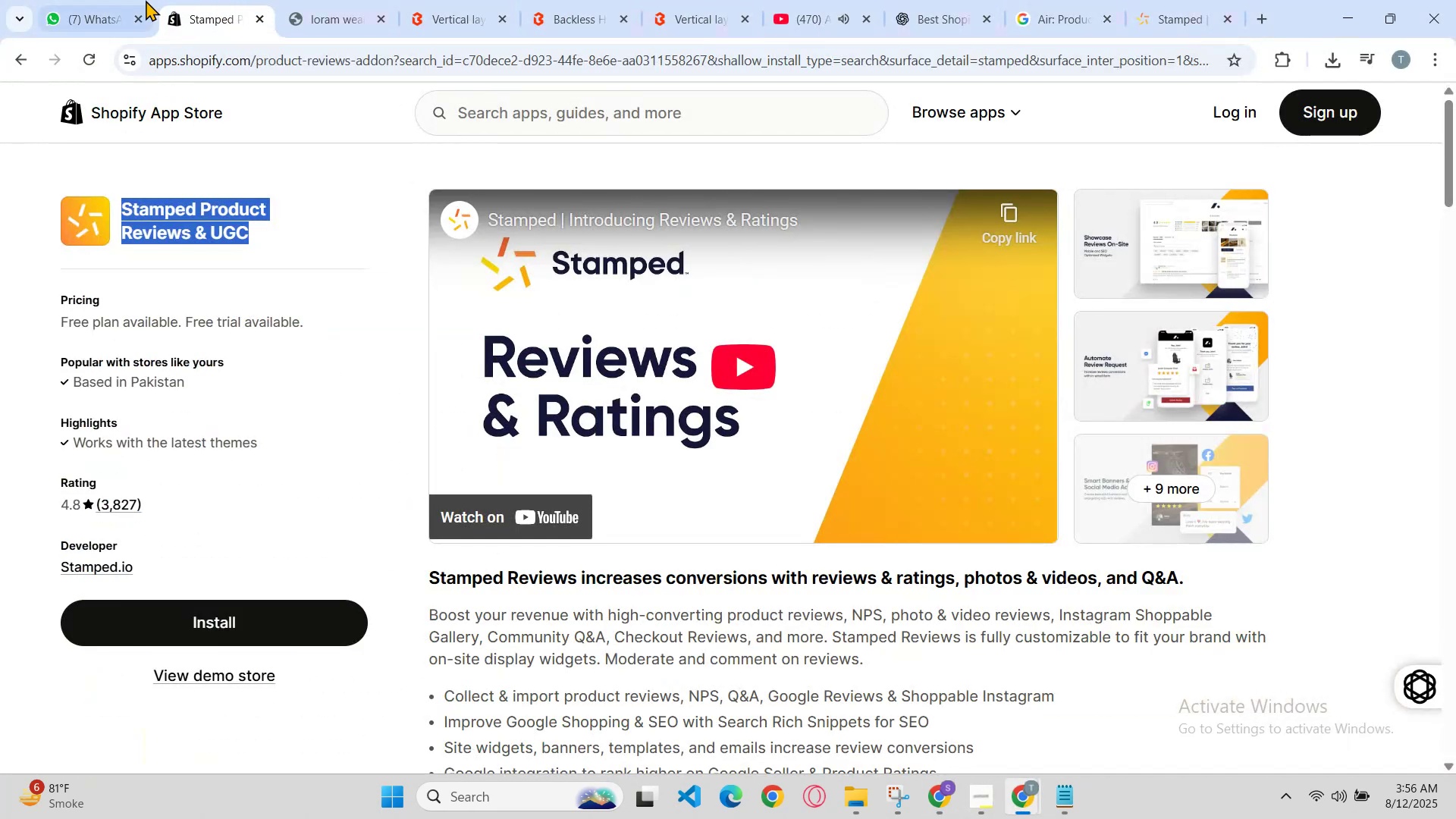 
left_click([143, 0])
 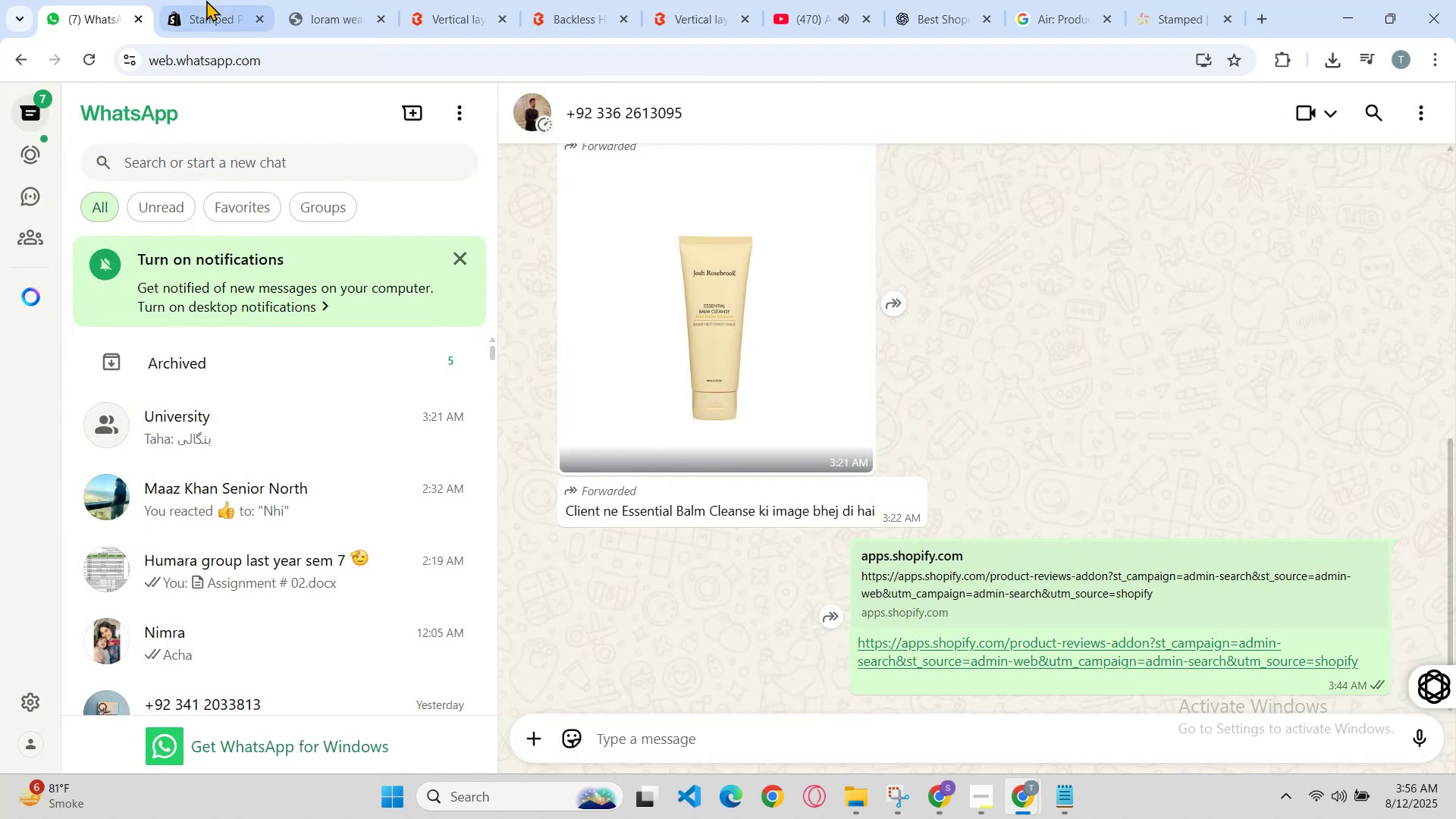 
left_click([244, 0])
 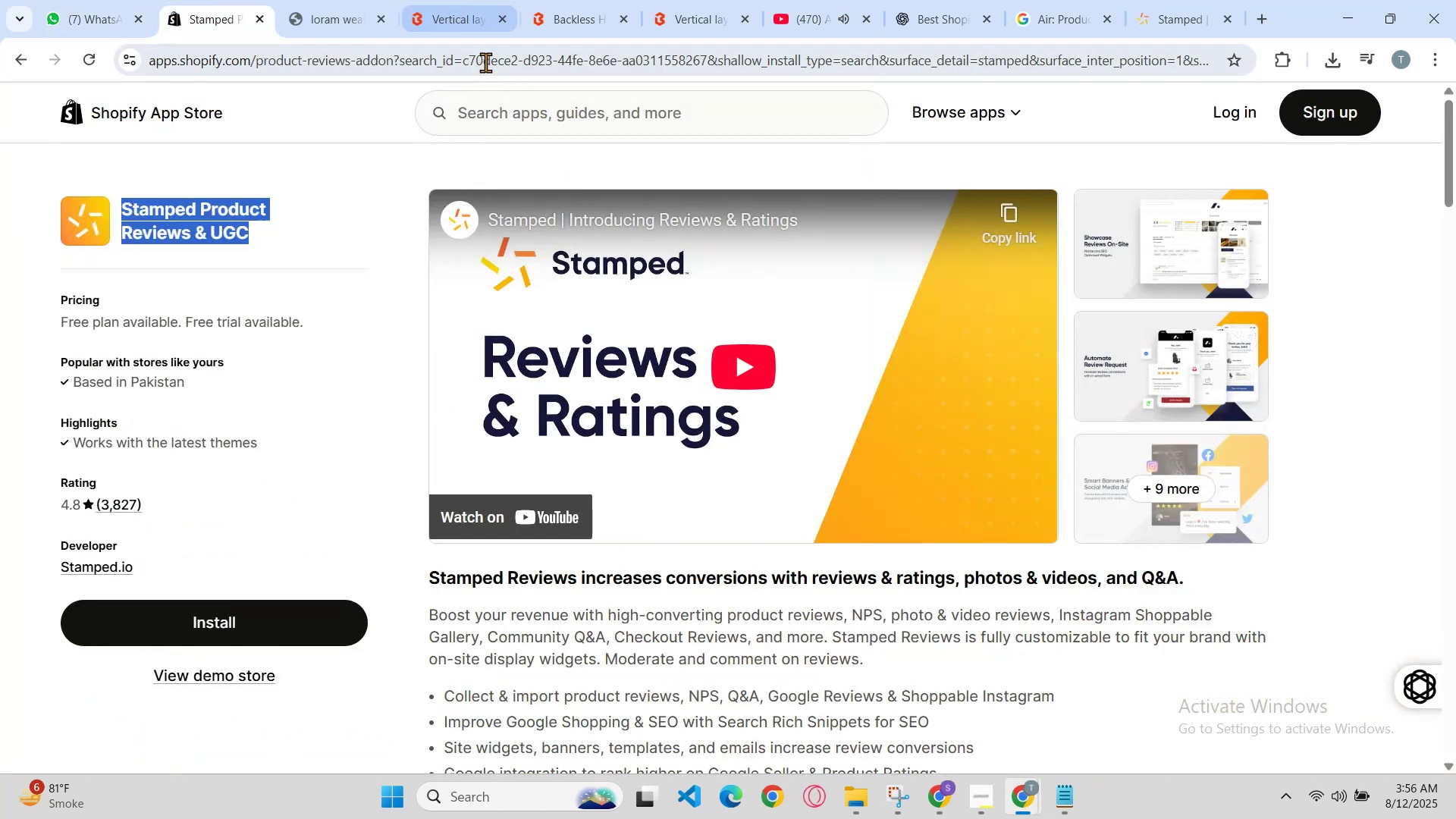 
left_click([460, 0])
 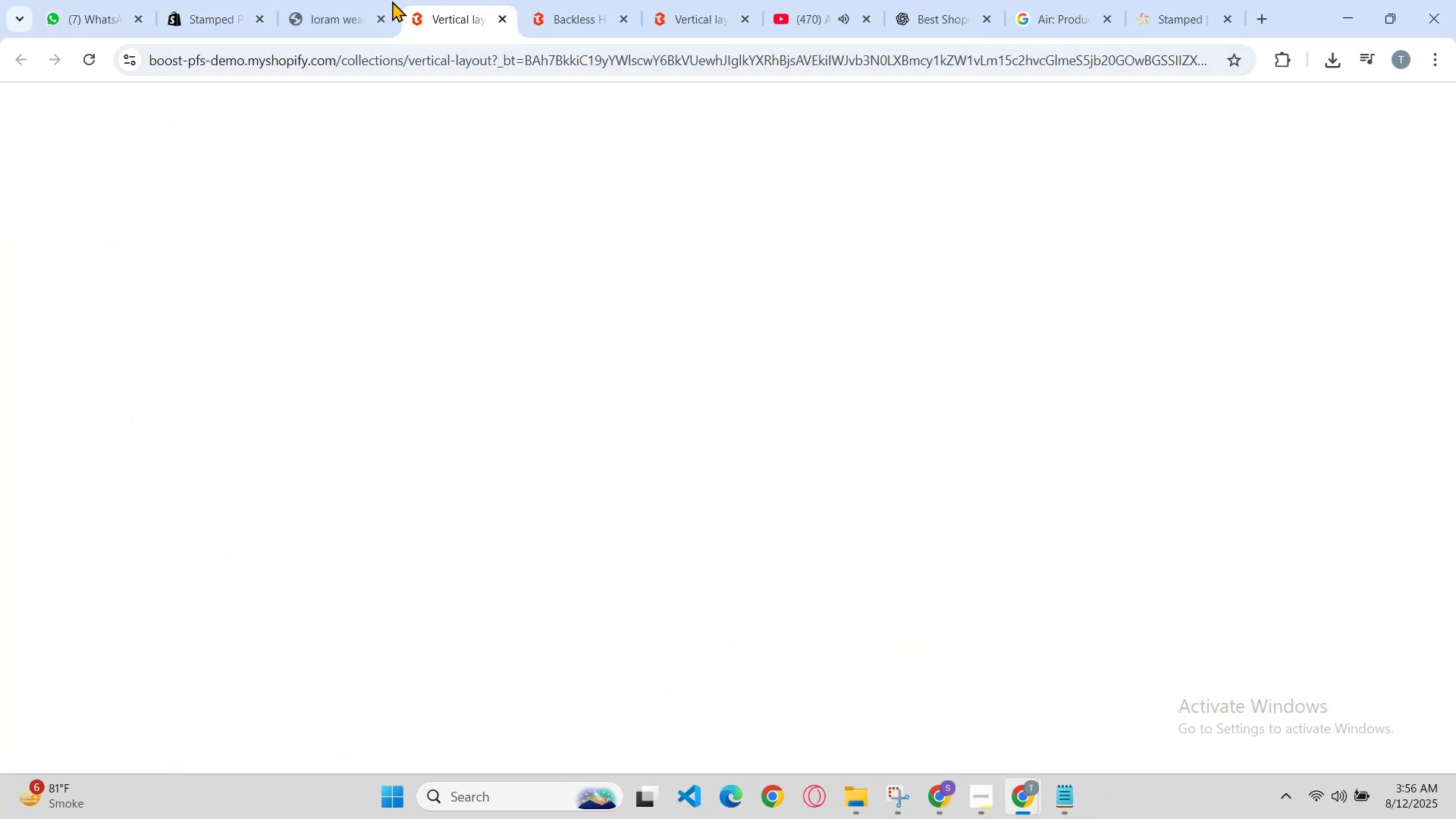 
left_click([379, 0])
 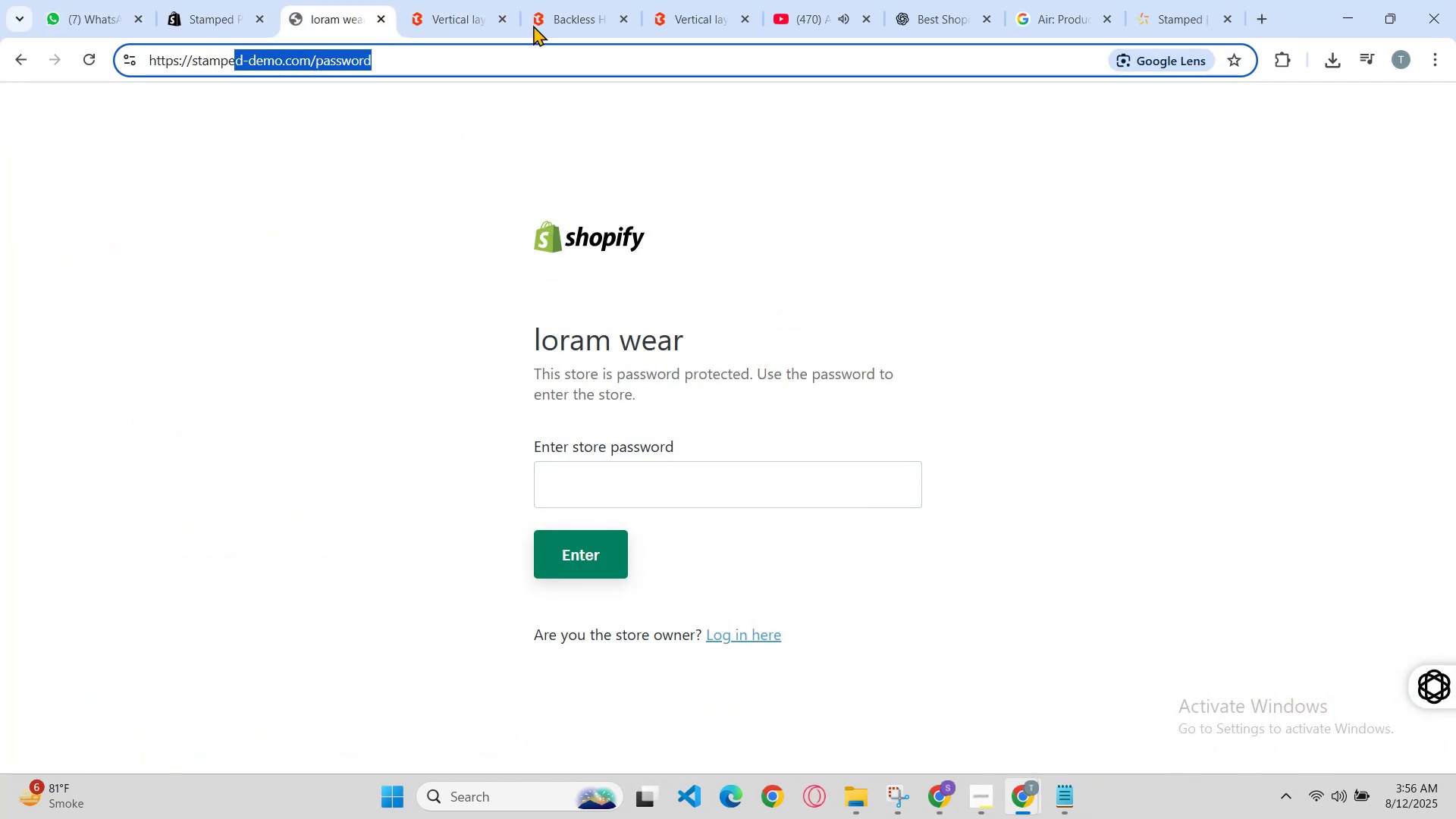 
left_click([444, 0])
 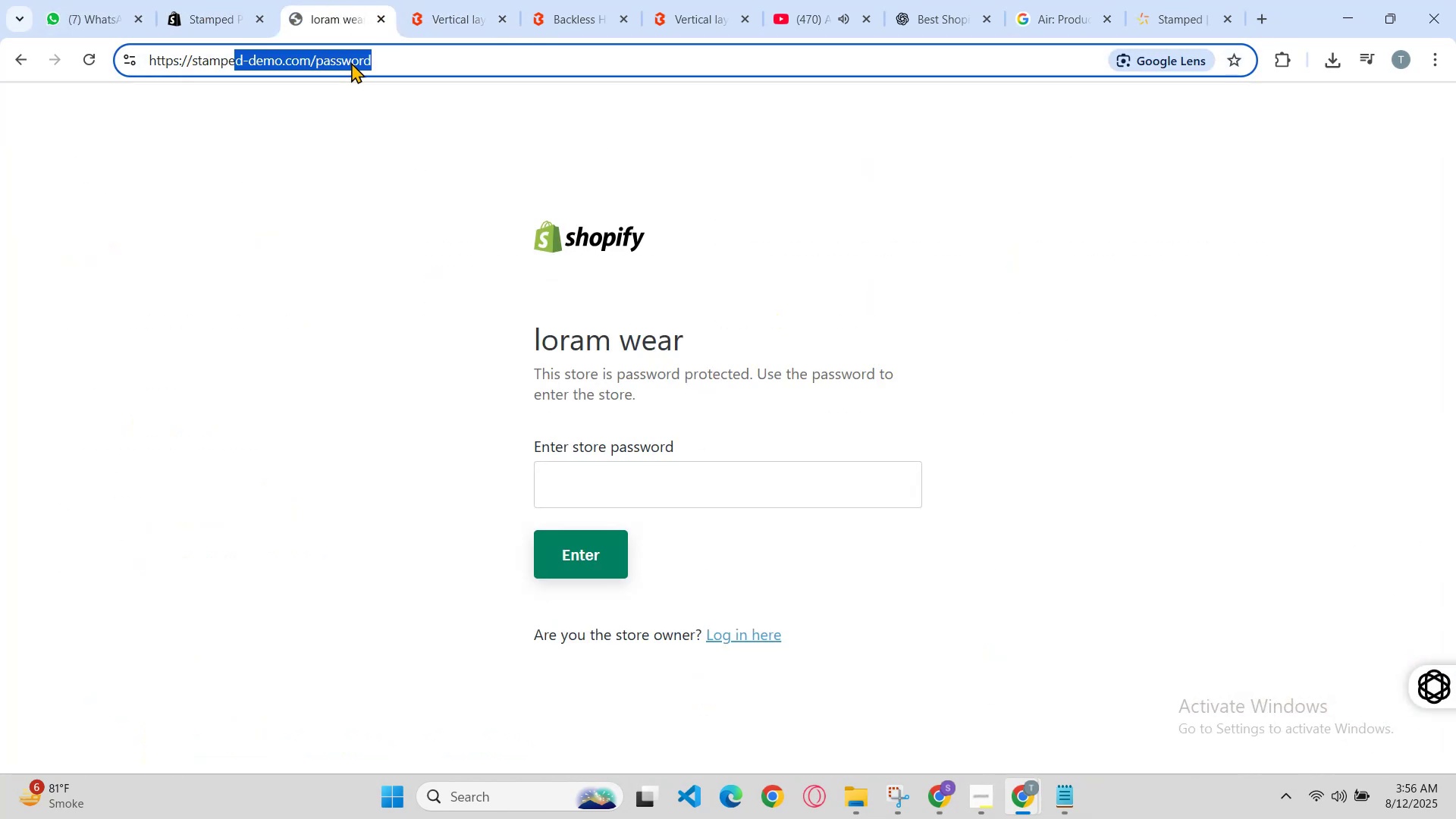 
left_click([408, 0])
 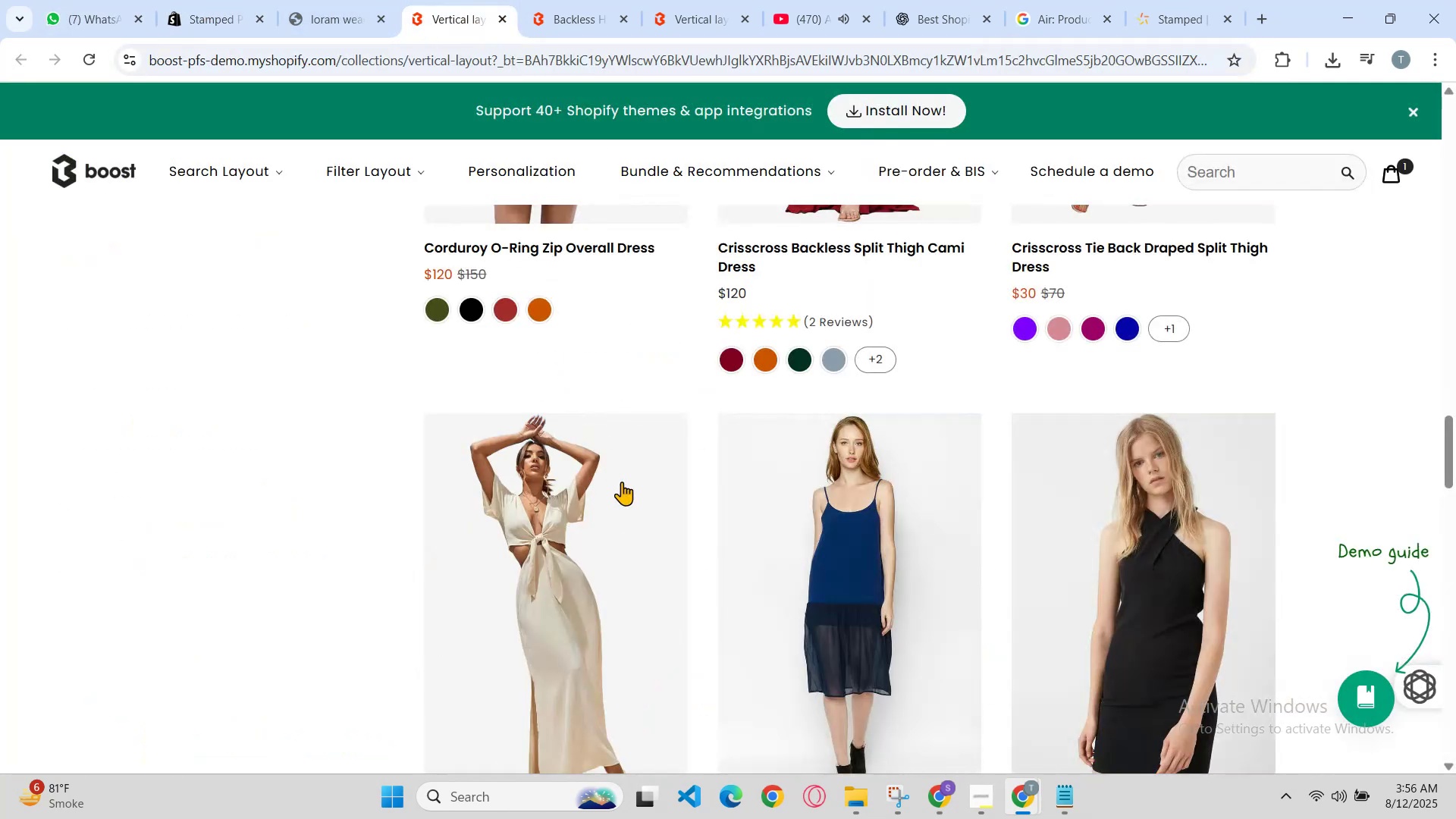 
scroll: coordinate [675, 508], scroll_direction: down, amount: 7.0
 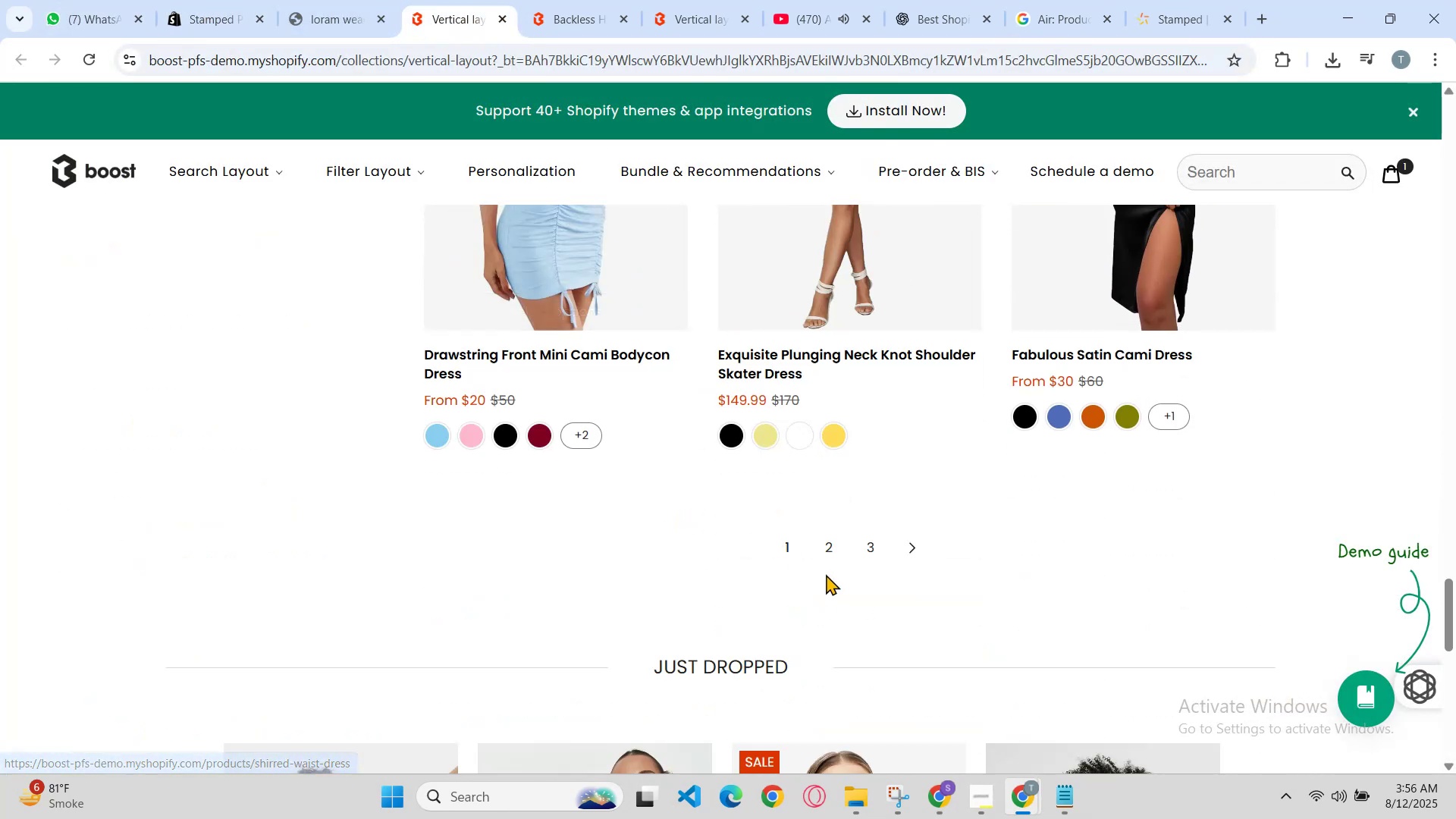 
left_click([833, 551])
 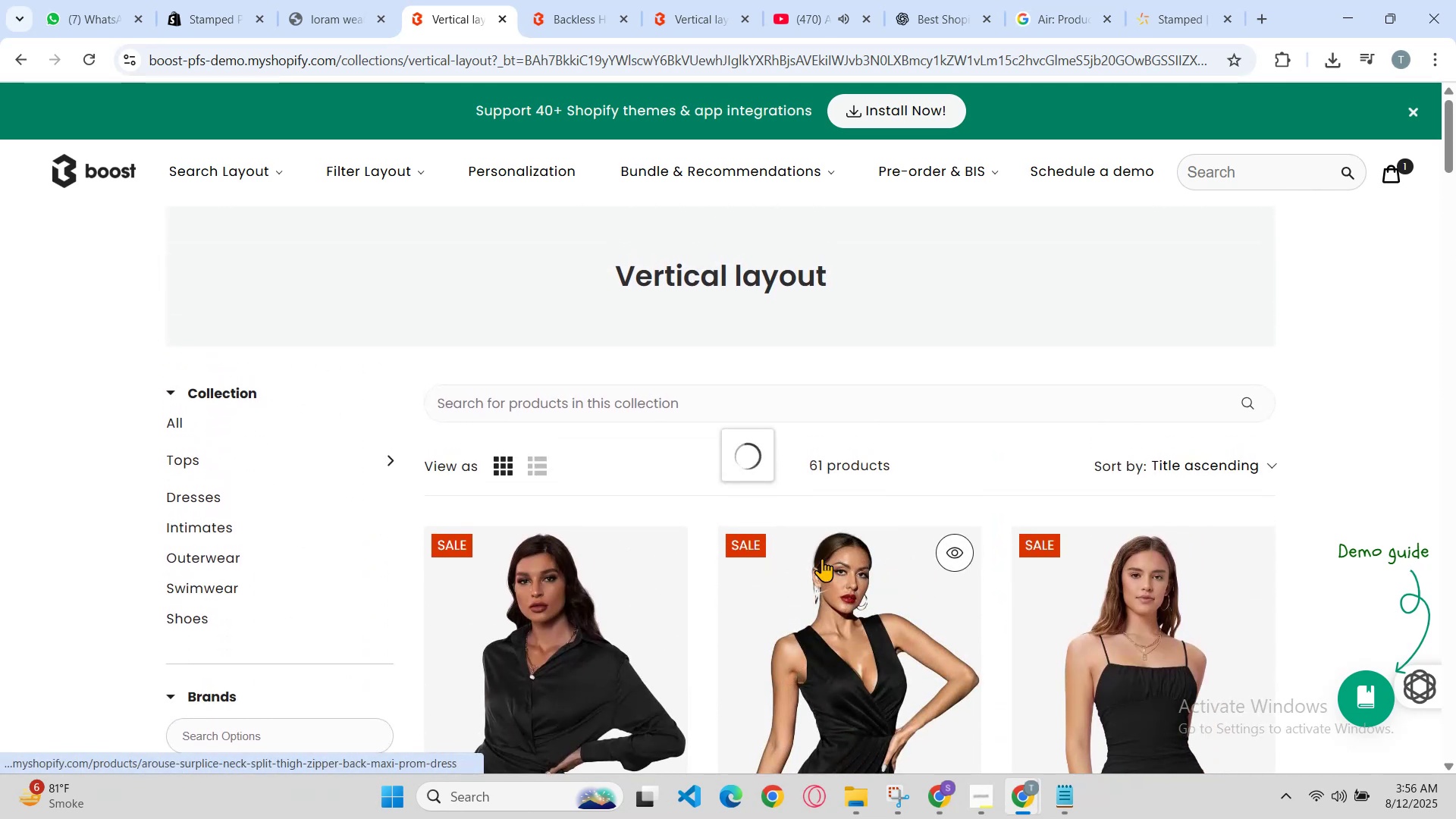 
scroll: coordinate [821, 560], scroll_direction: down, amount: 2.0
 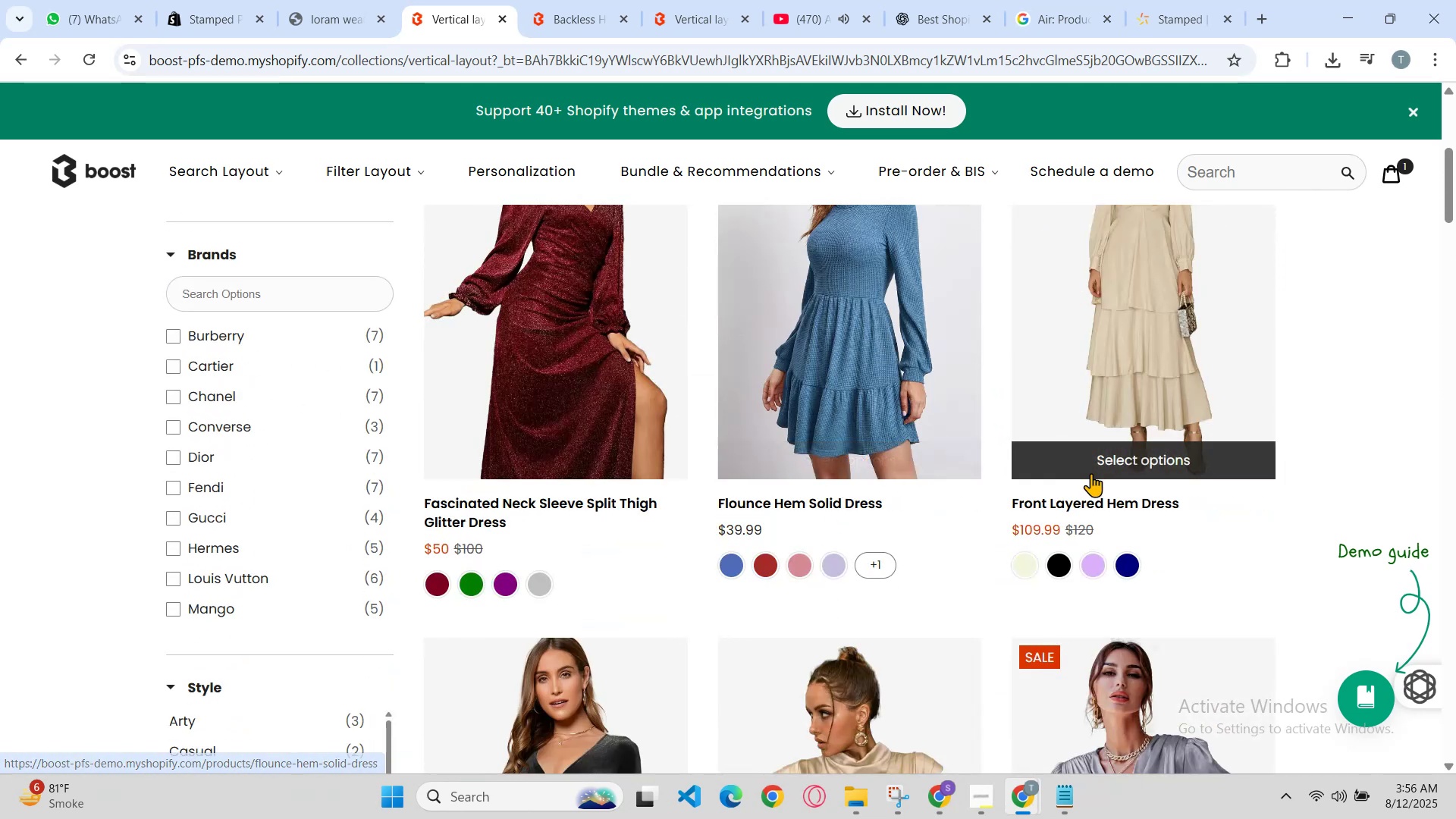 
left_click([1112, 396])
 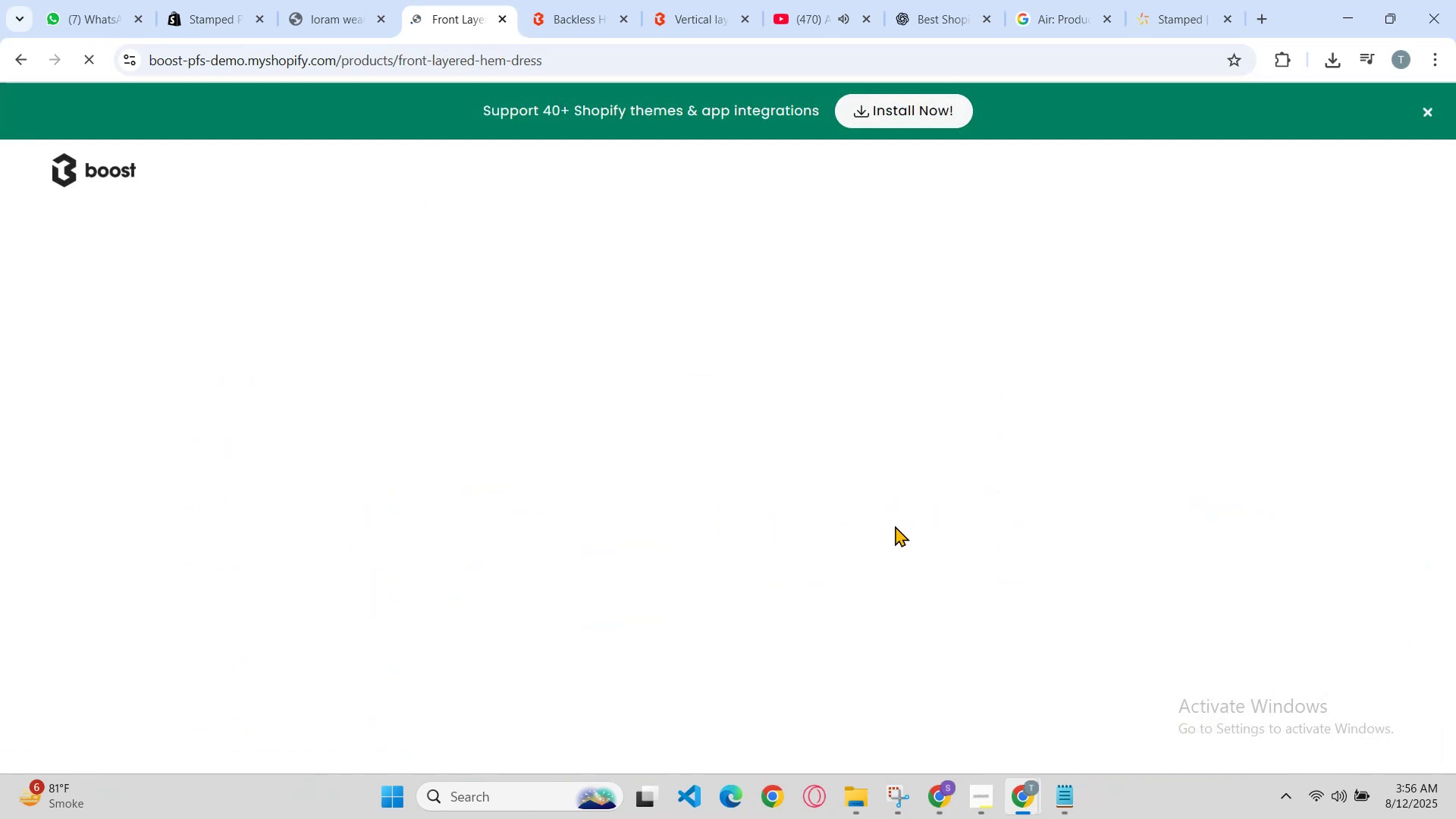 
scroll: coordinate [788, 451], scroll_direction: down, amount: 8.0
 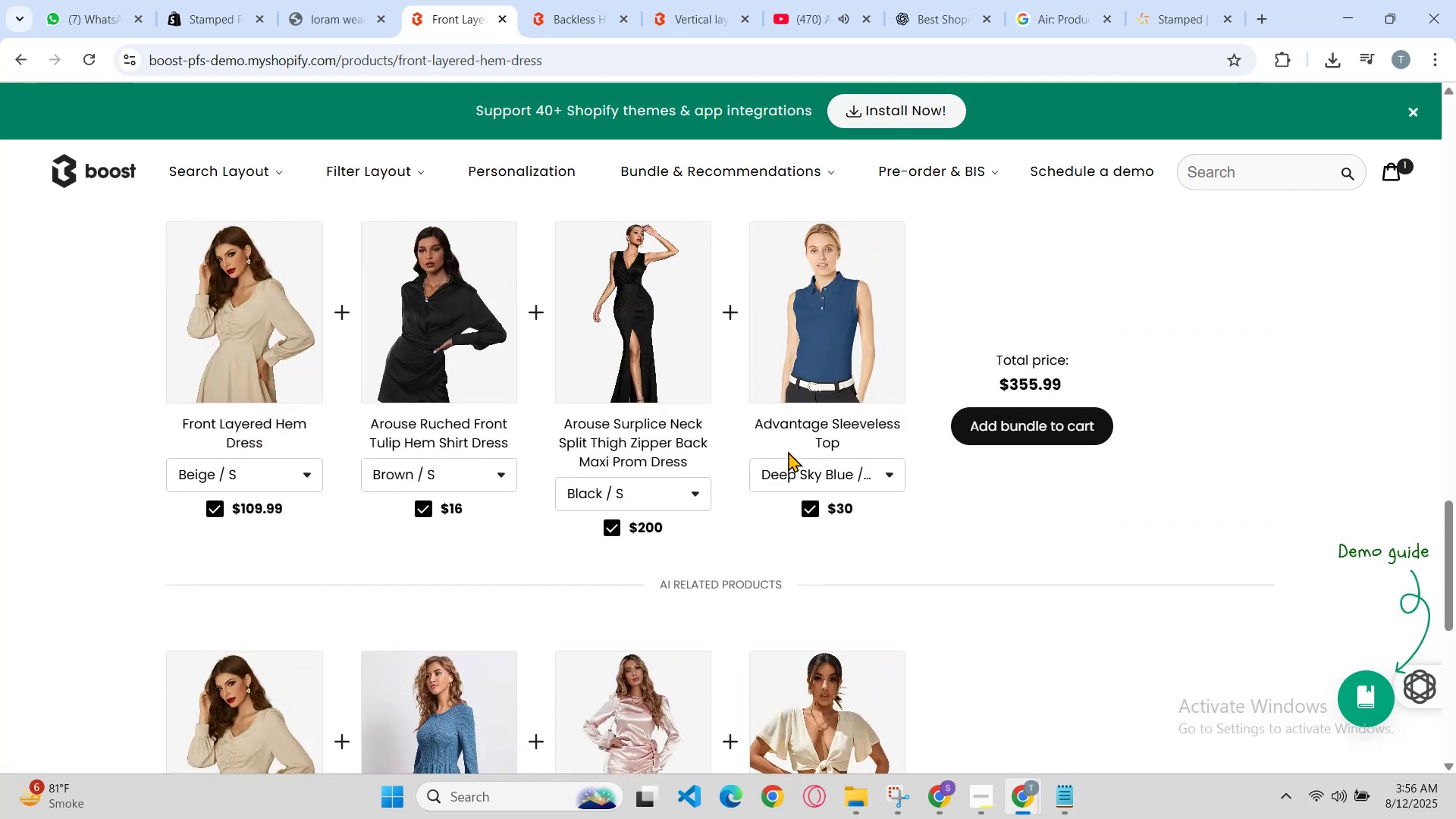 
scroll: coordinate [690, 509], scroll_direction: up, amount: 12.0
 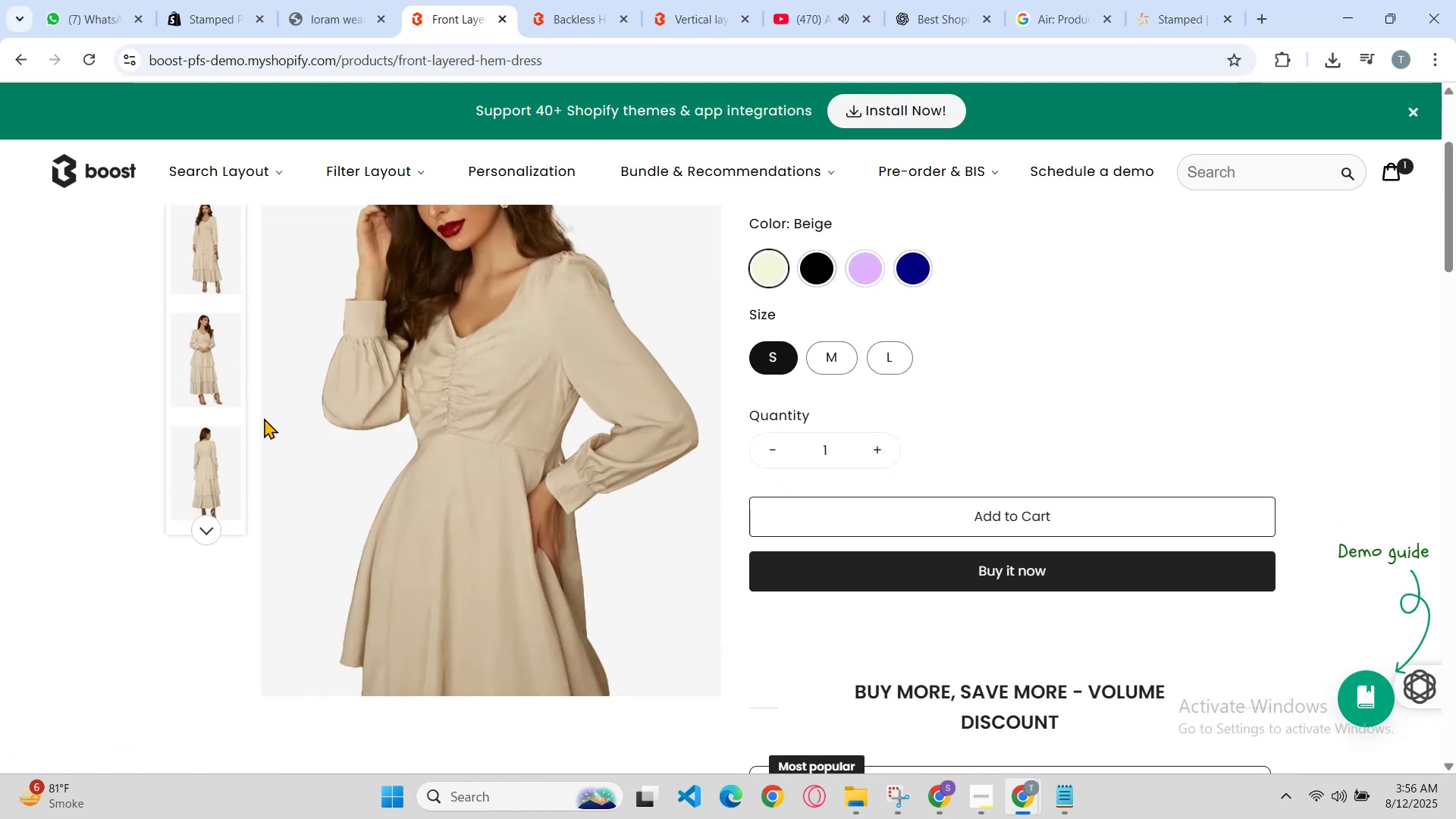 
left_click([212, 353])
 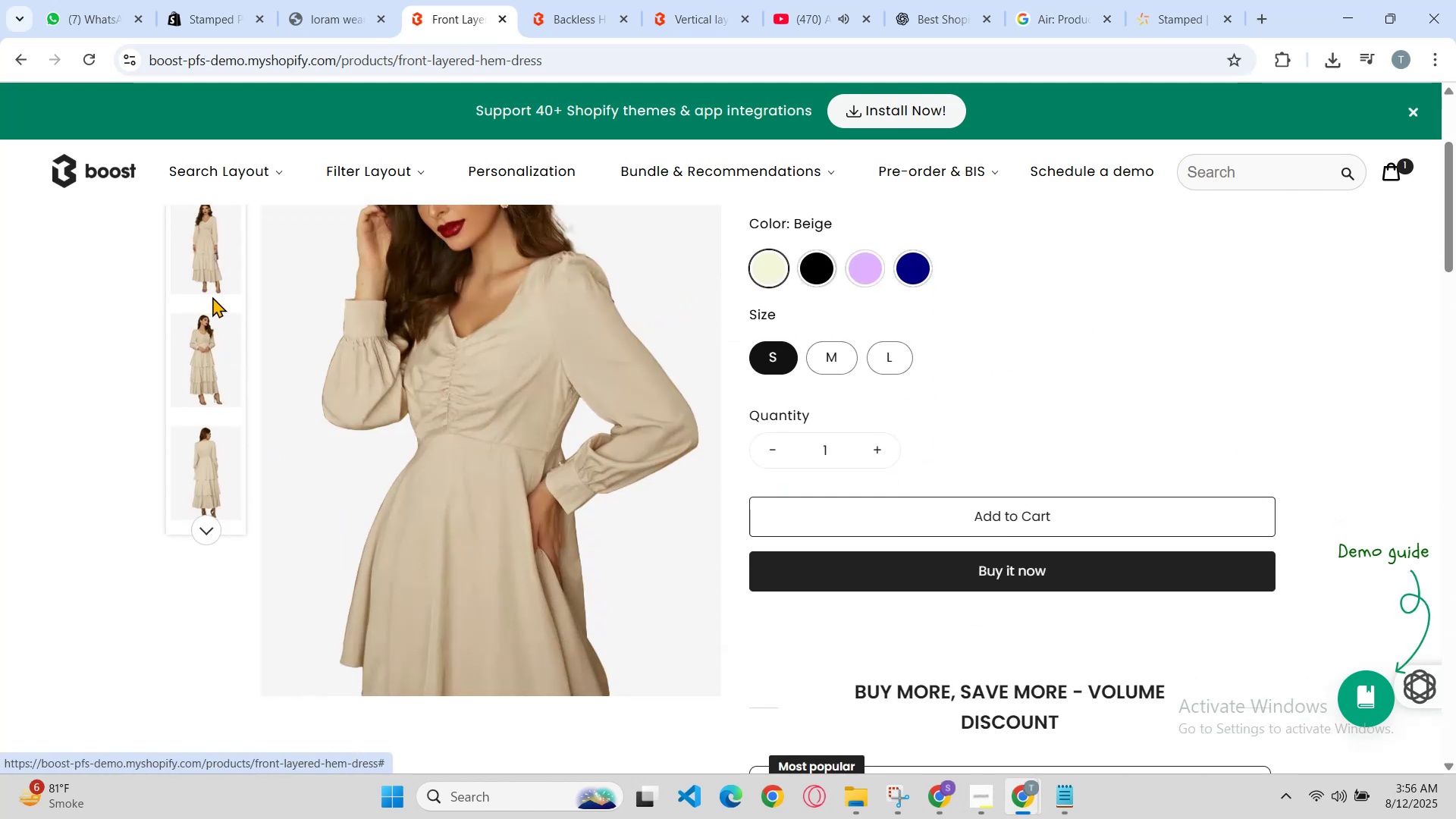 
left_click([212, 297])
 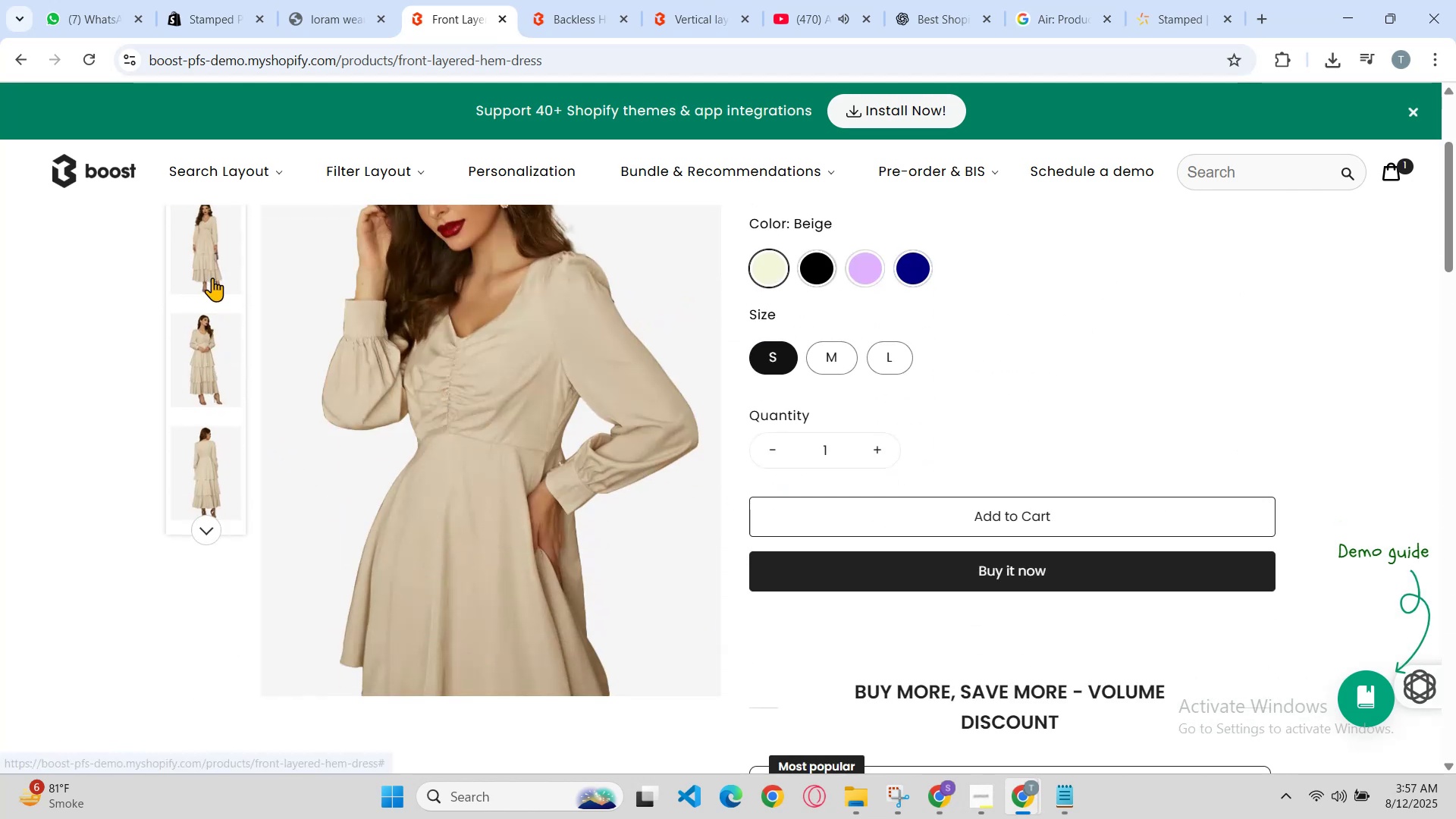 
left_click([212, 278])
 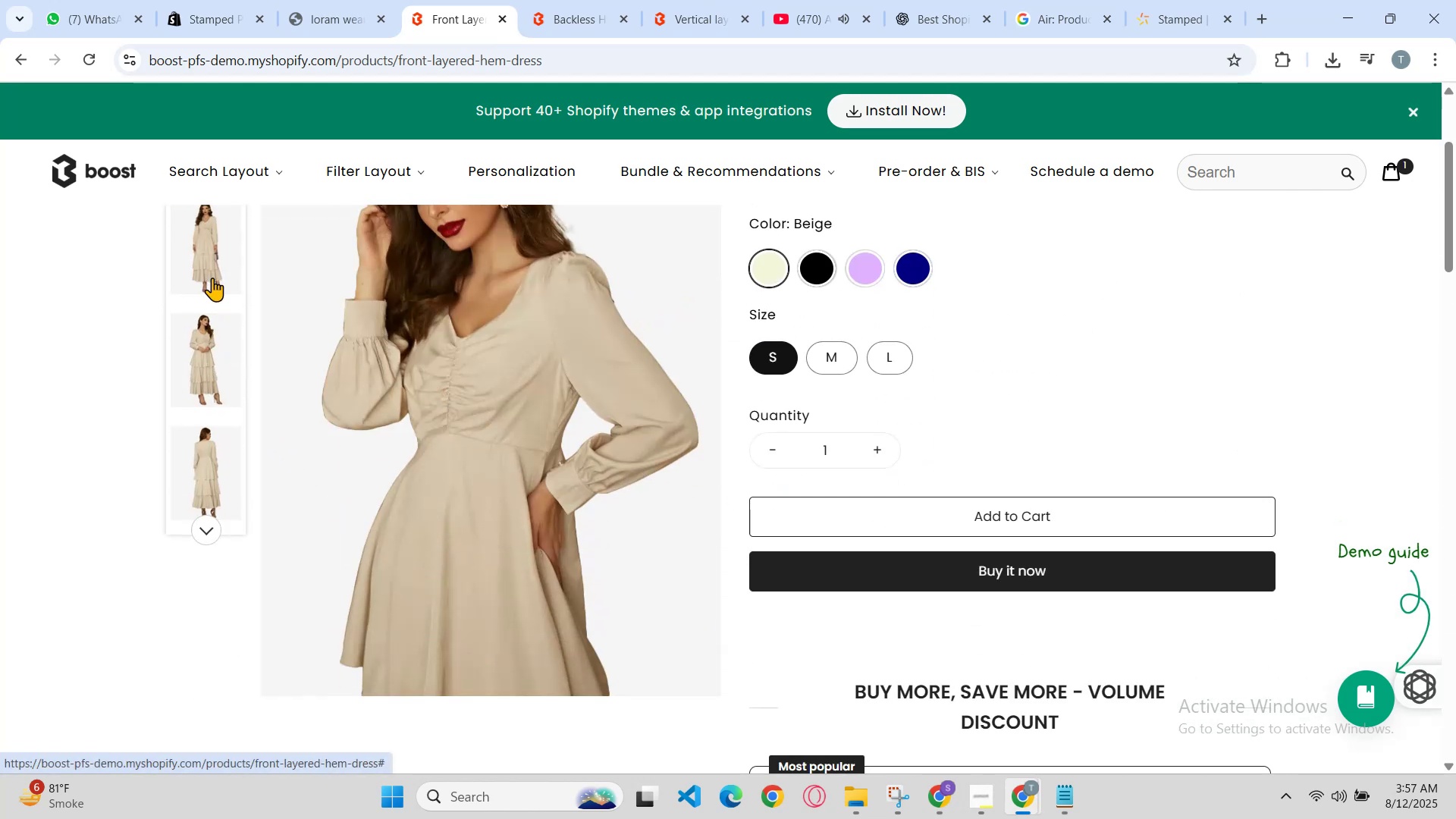 
left_click([212, 278])
 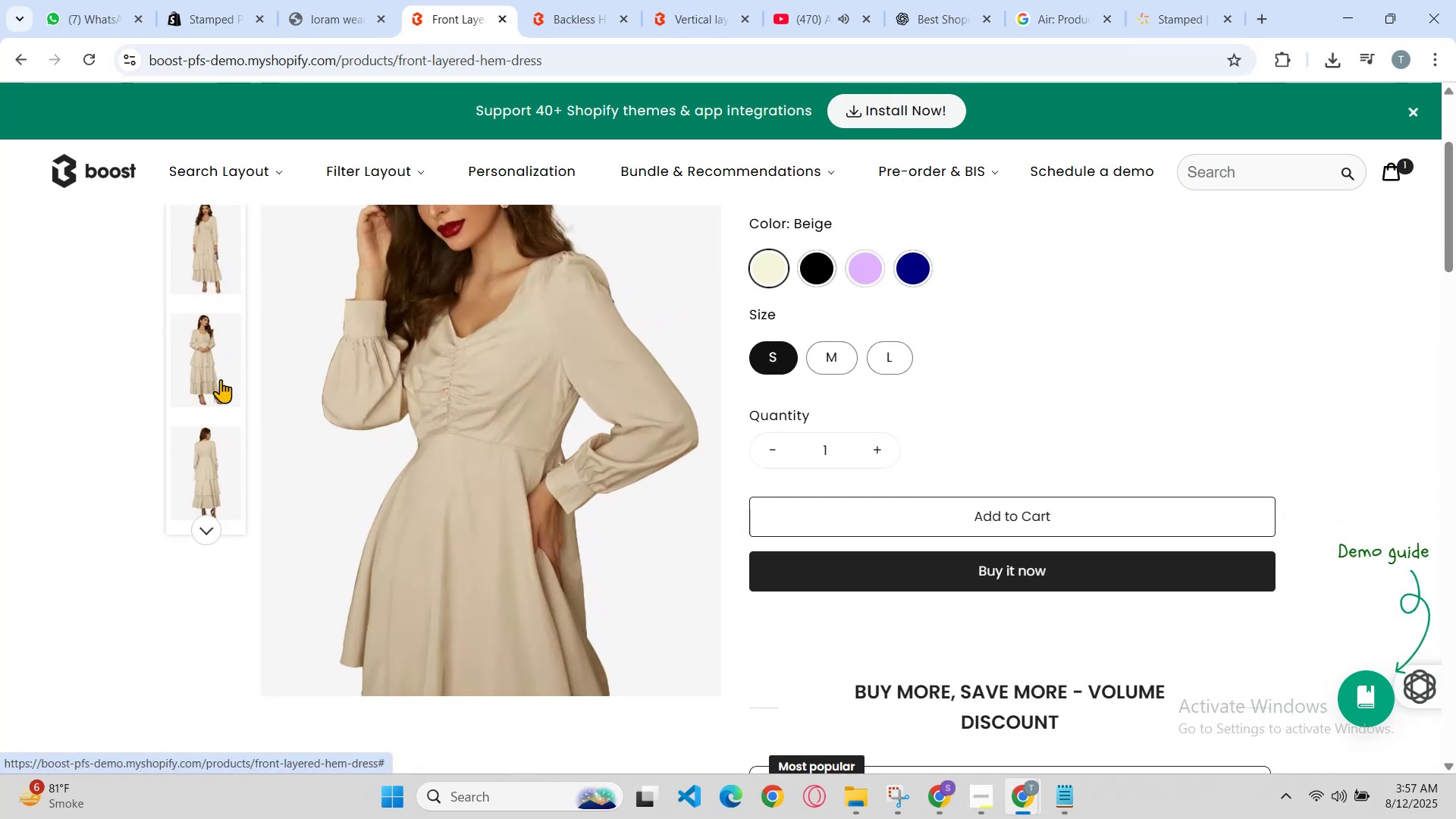 
left_click([221, 382])
 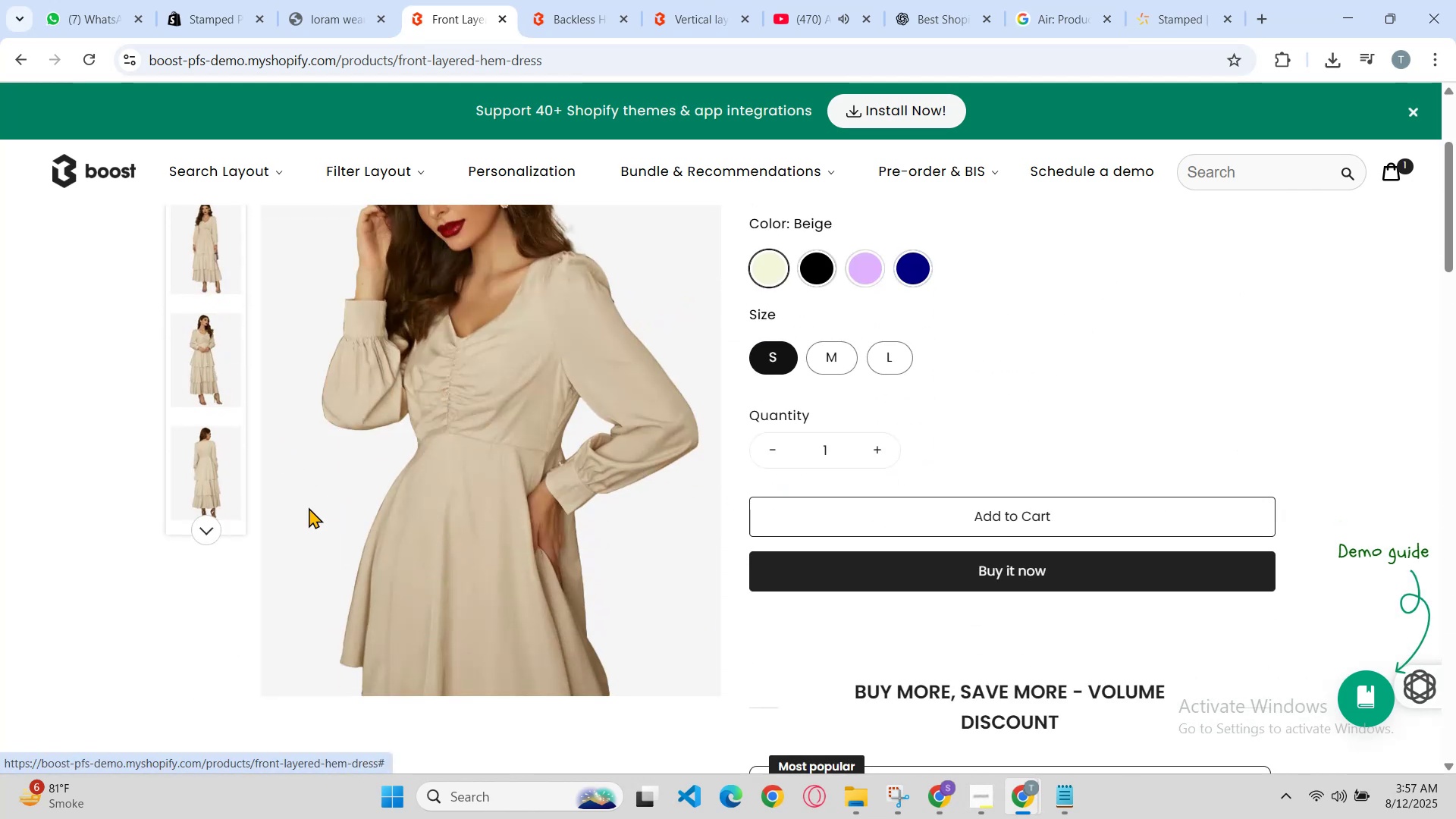 
scroll: coordinate [314, 522], scroll_direction: up, amount: 2.0
 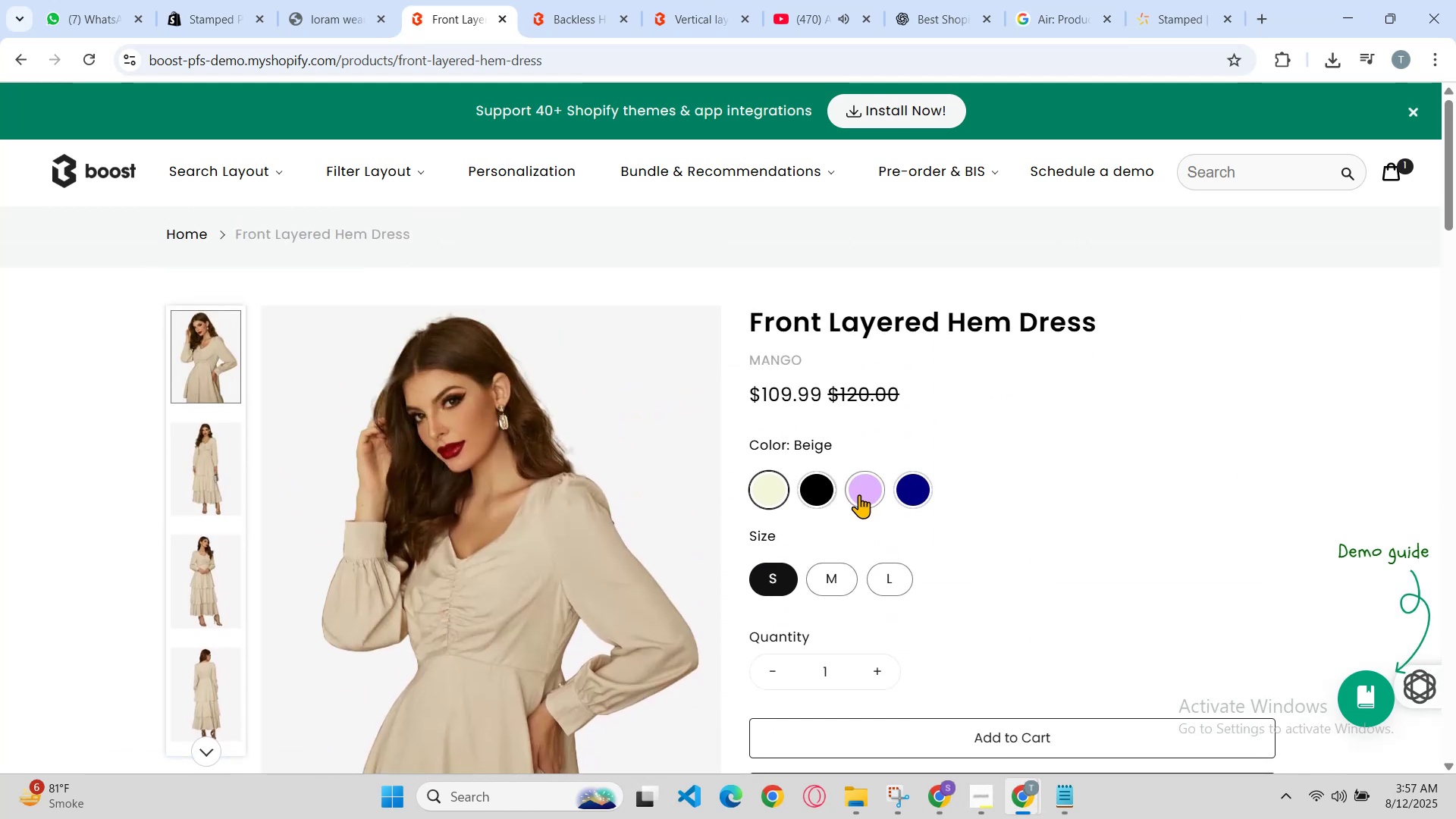 
left_click([827, 492])
 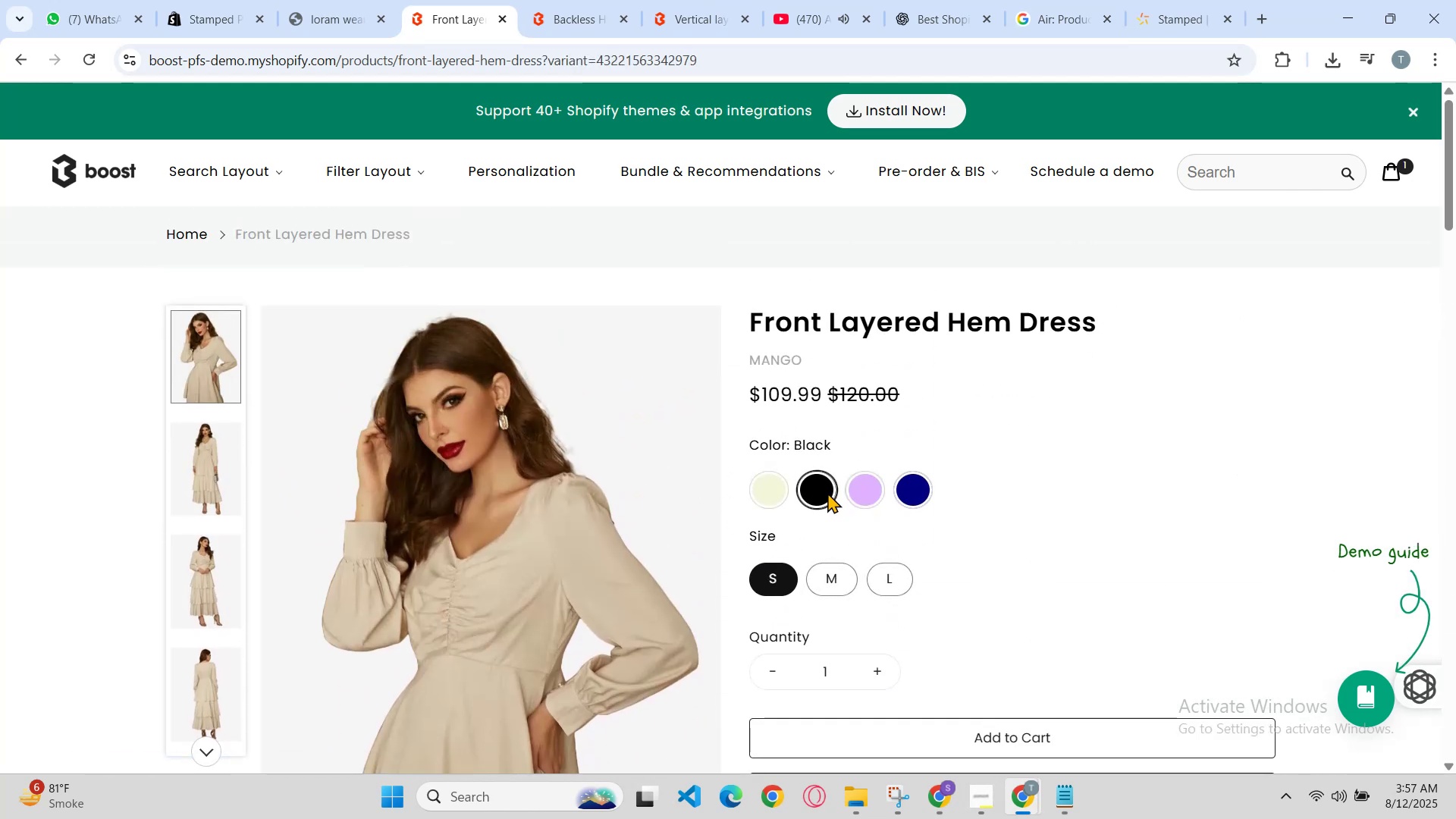 
left_click_drag(start_coordinate=[873, 494], to_coordinate=[880, 491])
 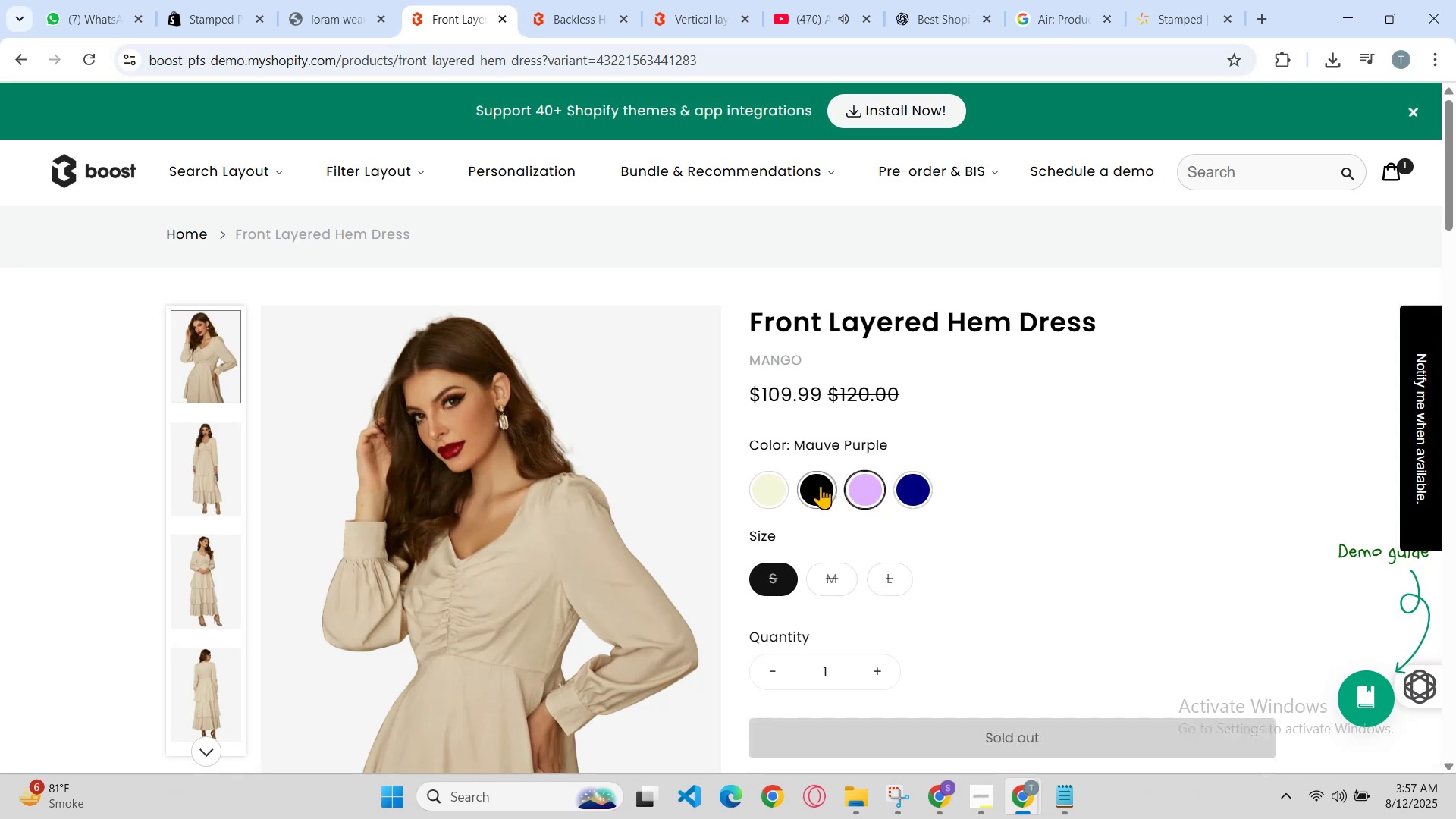 
left_click_drag(start_coordinate=[789, 481], to_coordinate=[784, 482])
 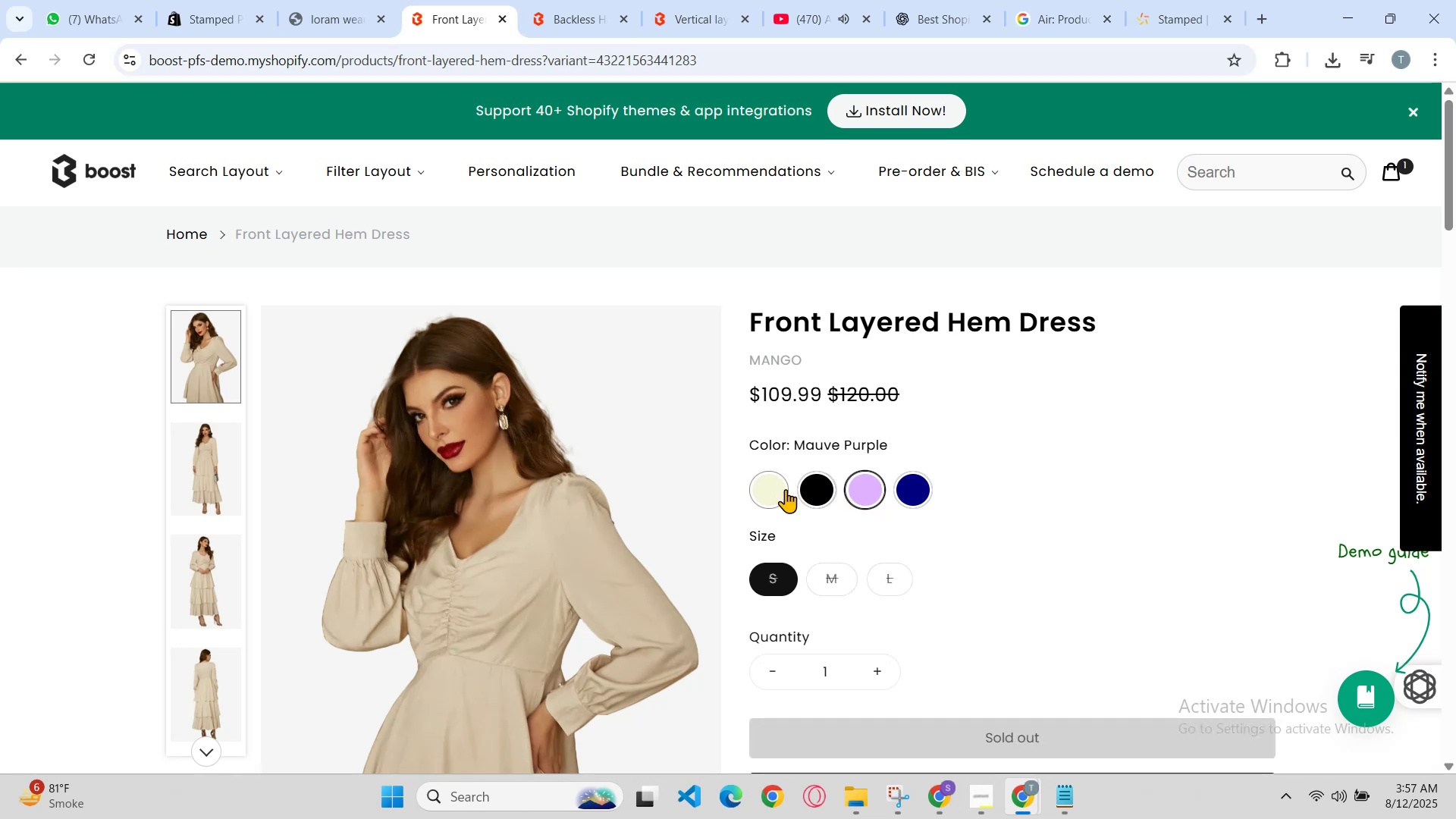 
left_click([792, 492])
 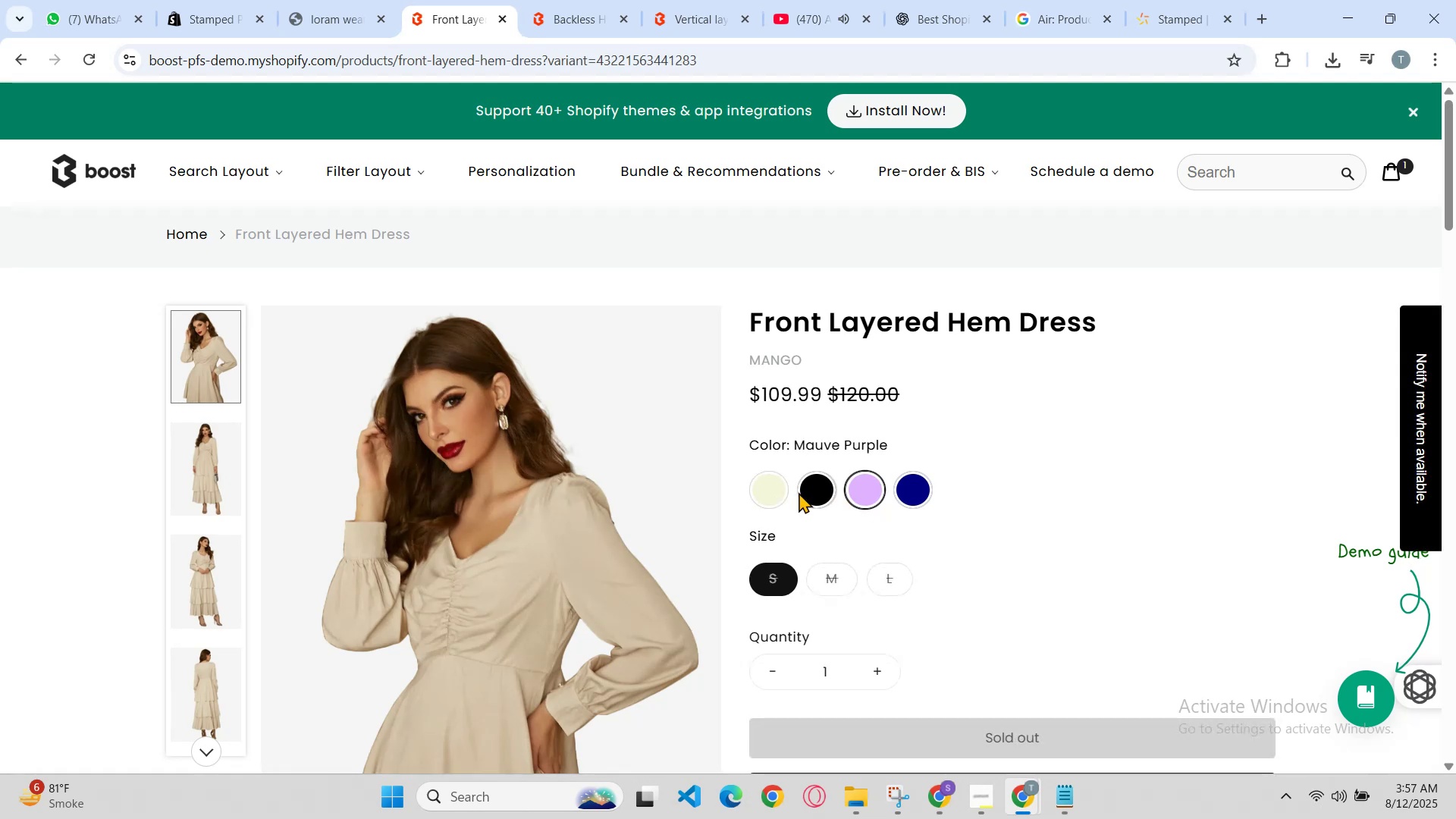 
left_click([814, 488])
 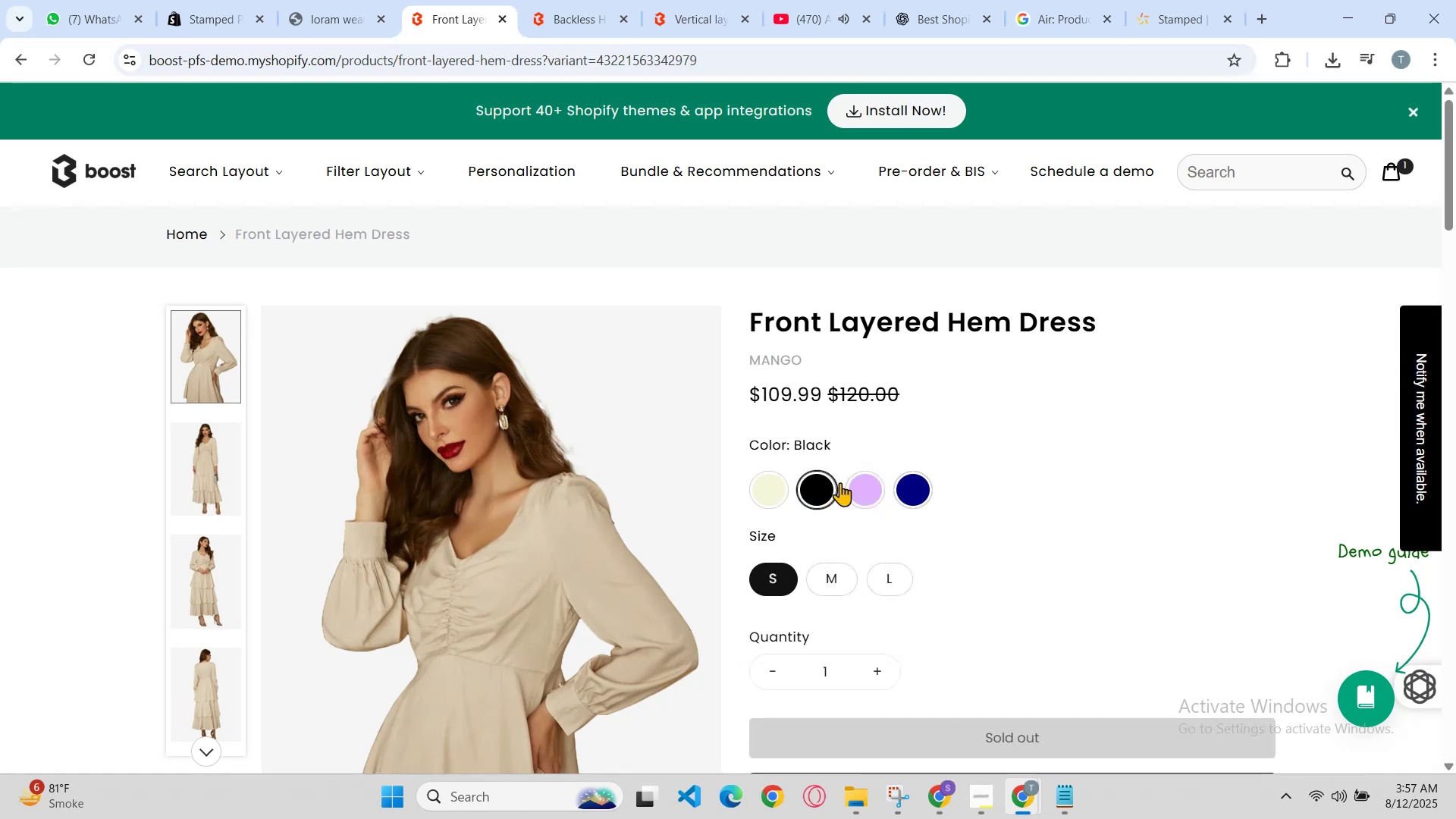 
left_click_drag(start_coordinate=[862, 479], to_coordinate=[886, 479])
 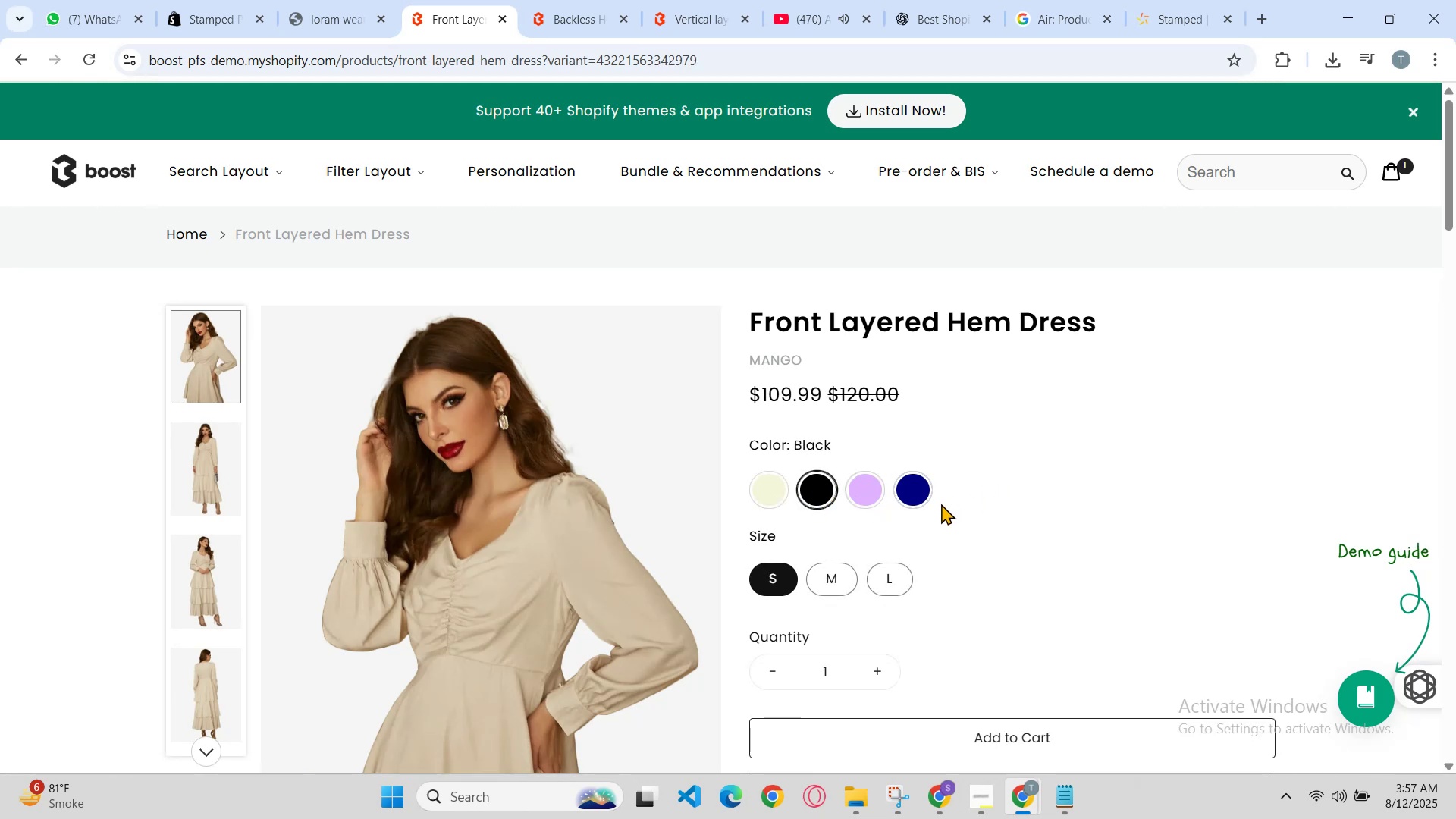 
left_click([924, 512])
 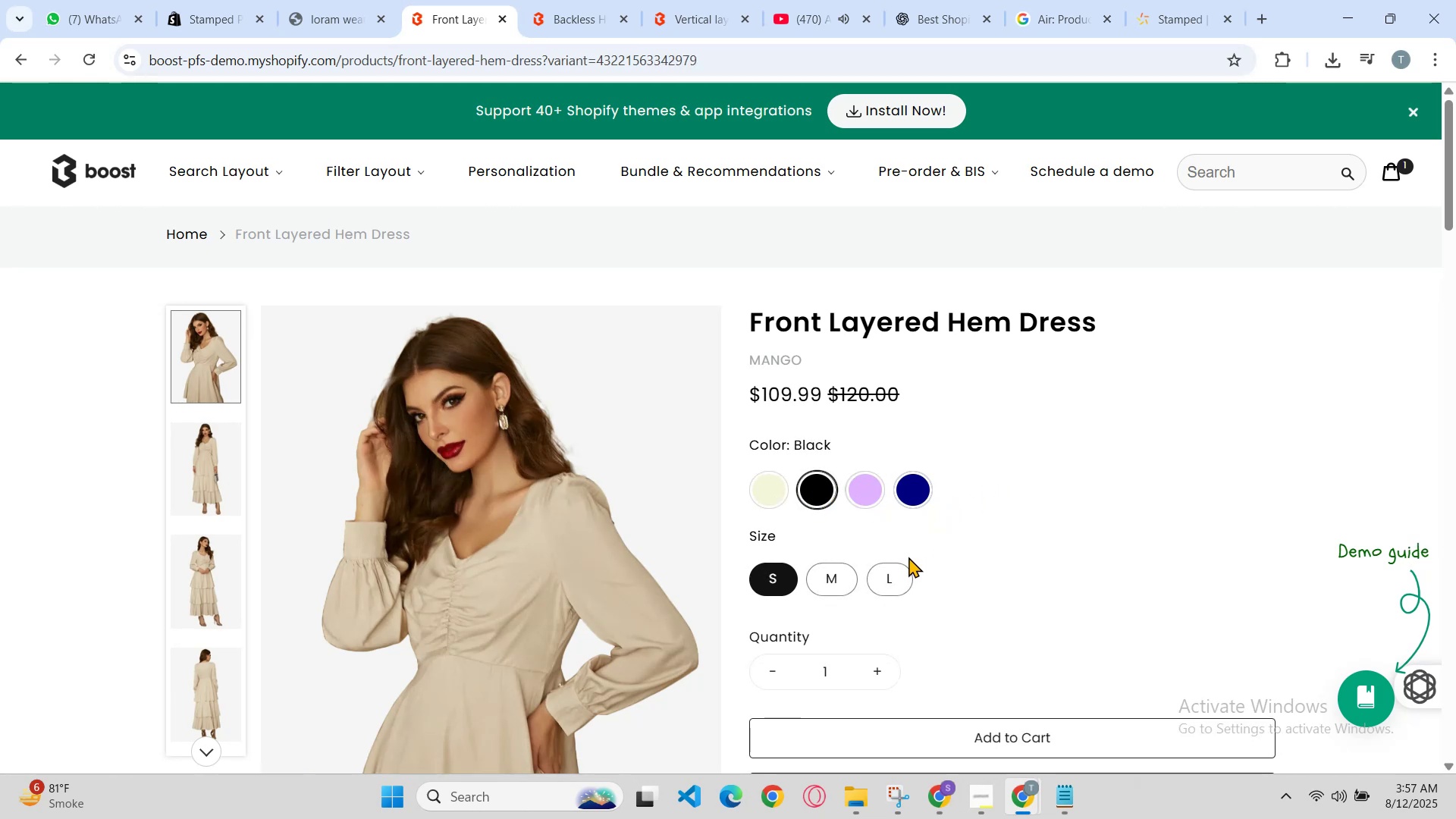 
left_click([907, 560])
 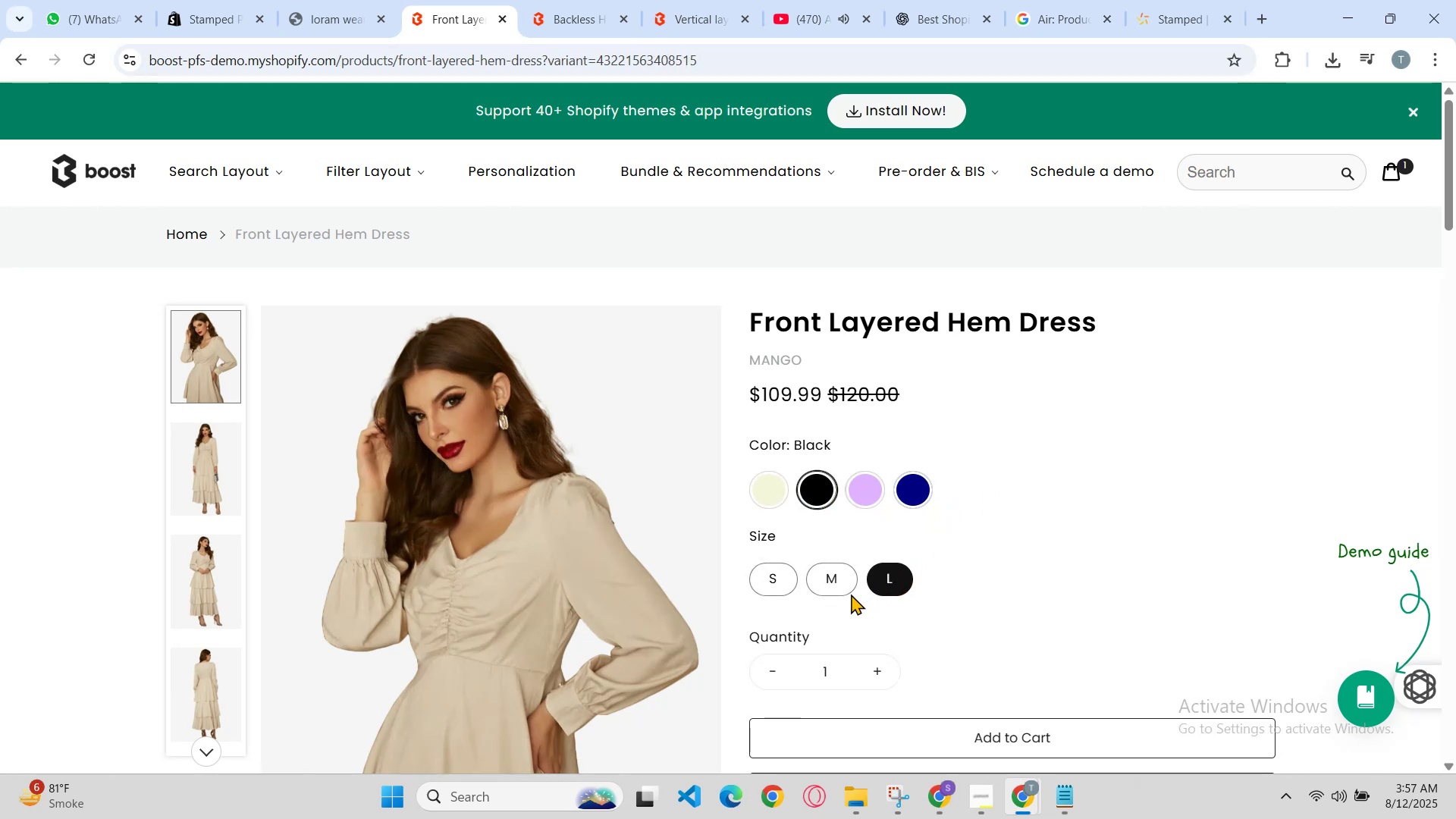 
left_click([833, 592])
 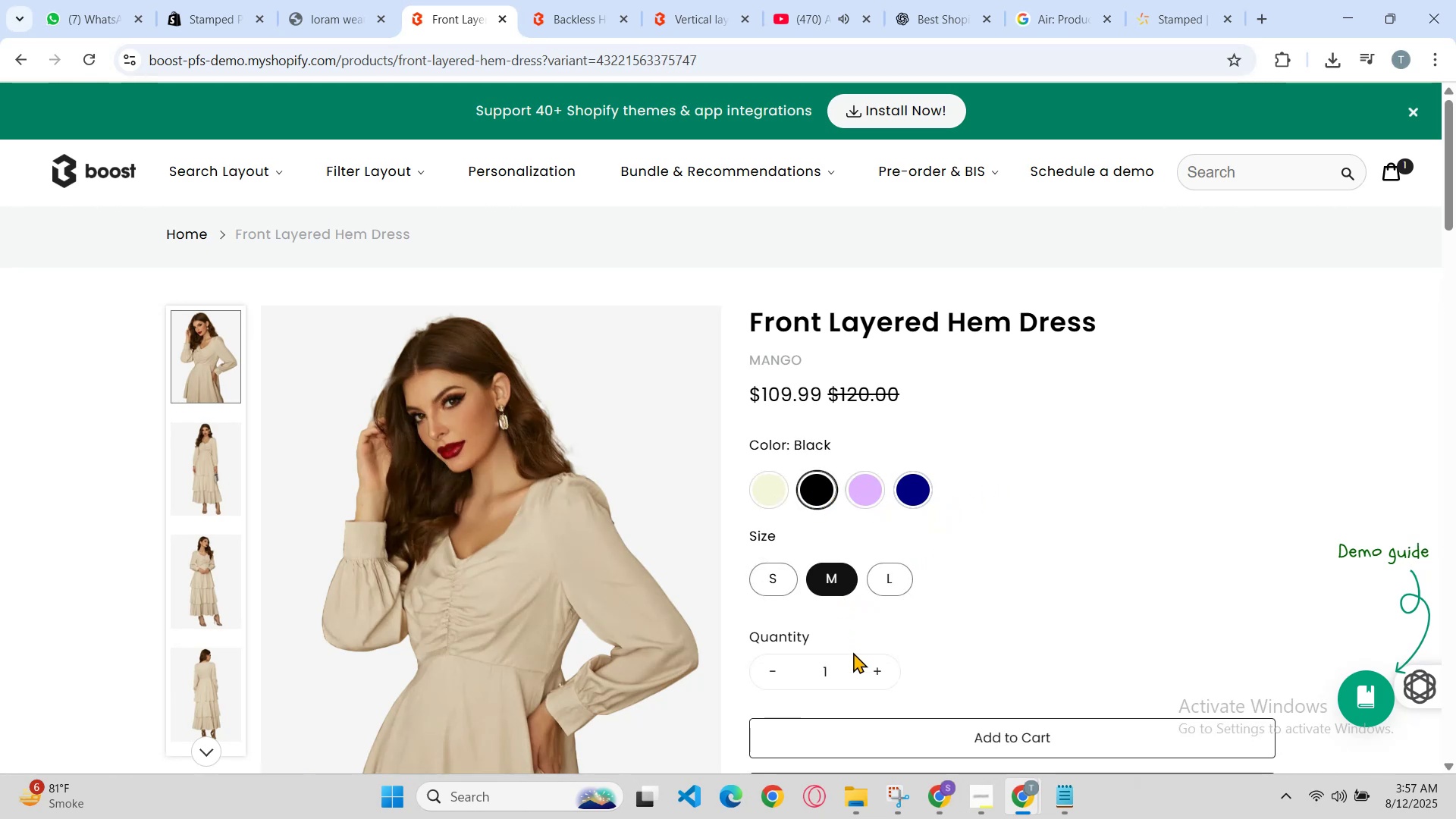 
left_click_drag(start_coordinate=[857, 664], to_coordinate=[871, 670])
 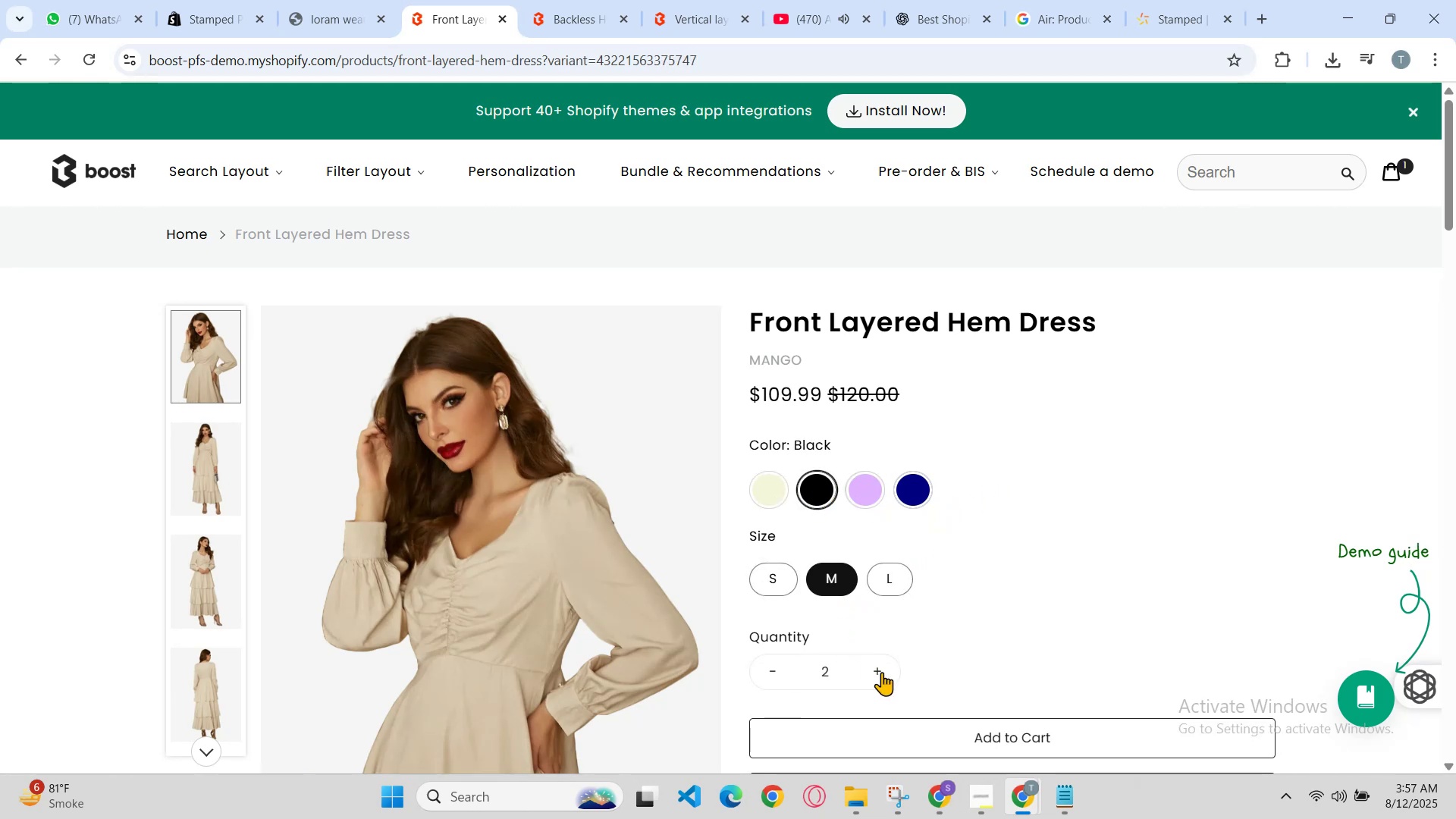 
triple_click([882, 672])
 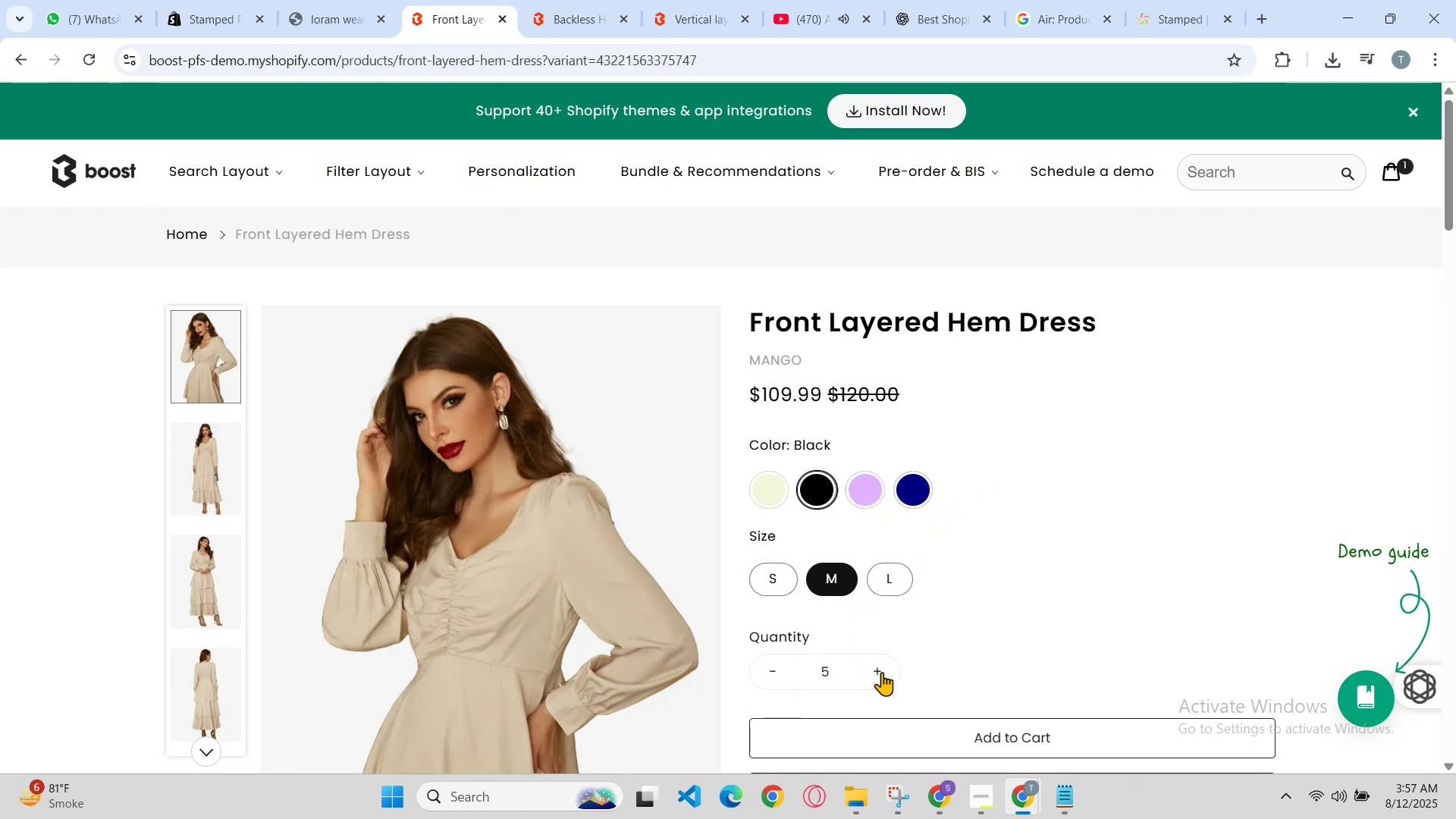 
triple_click([882, 672])
 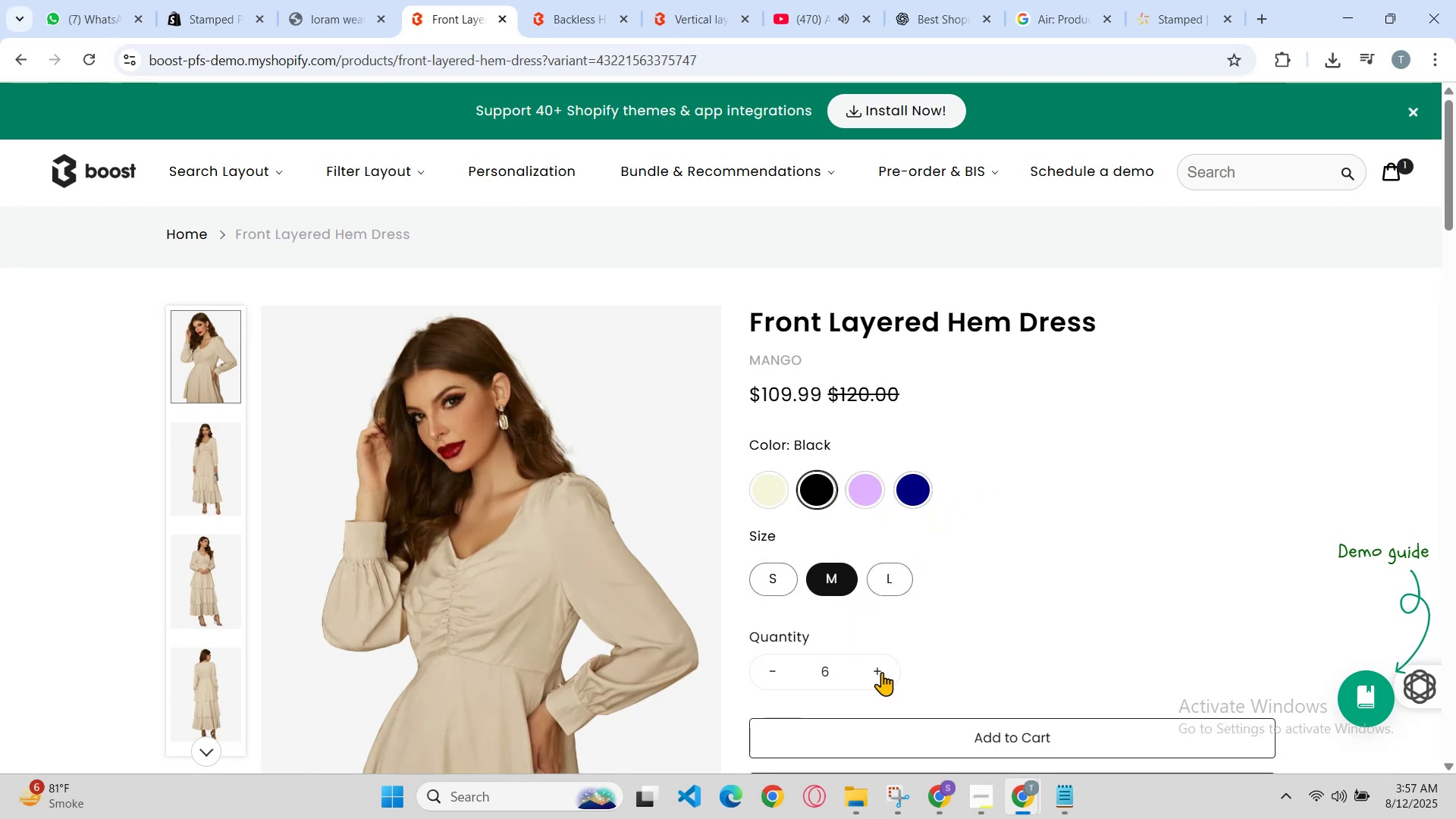 
triple_click([882, 672])
 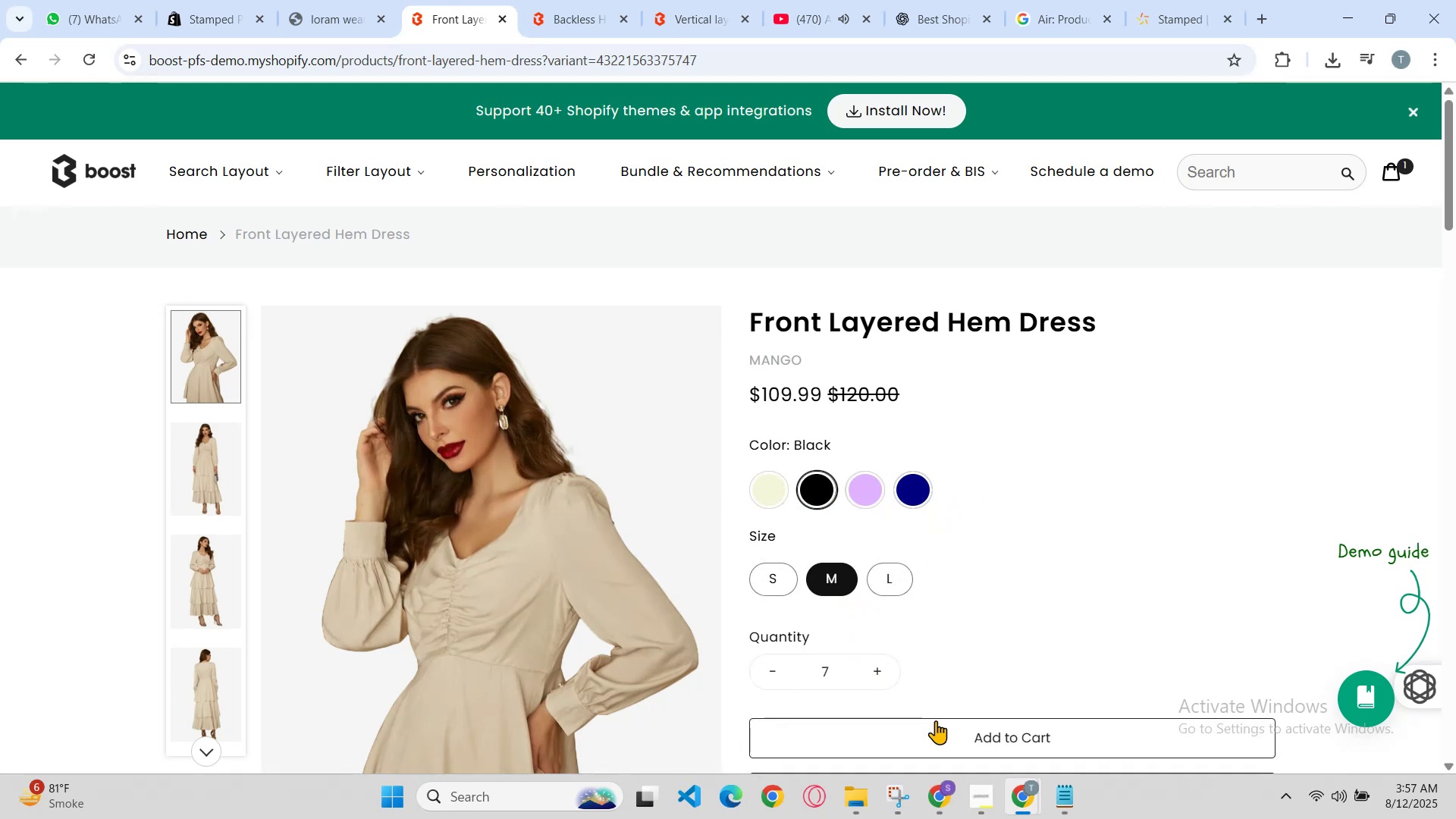 
left_click([936, 720])
 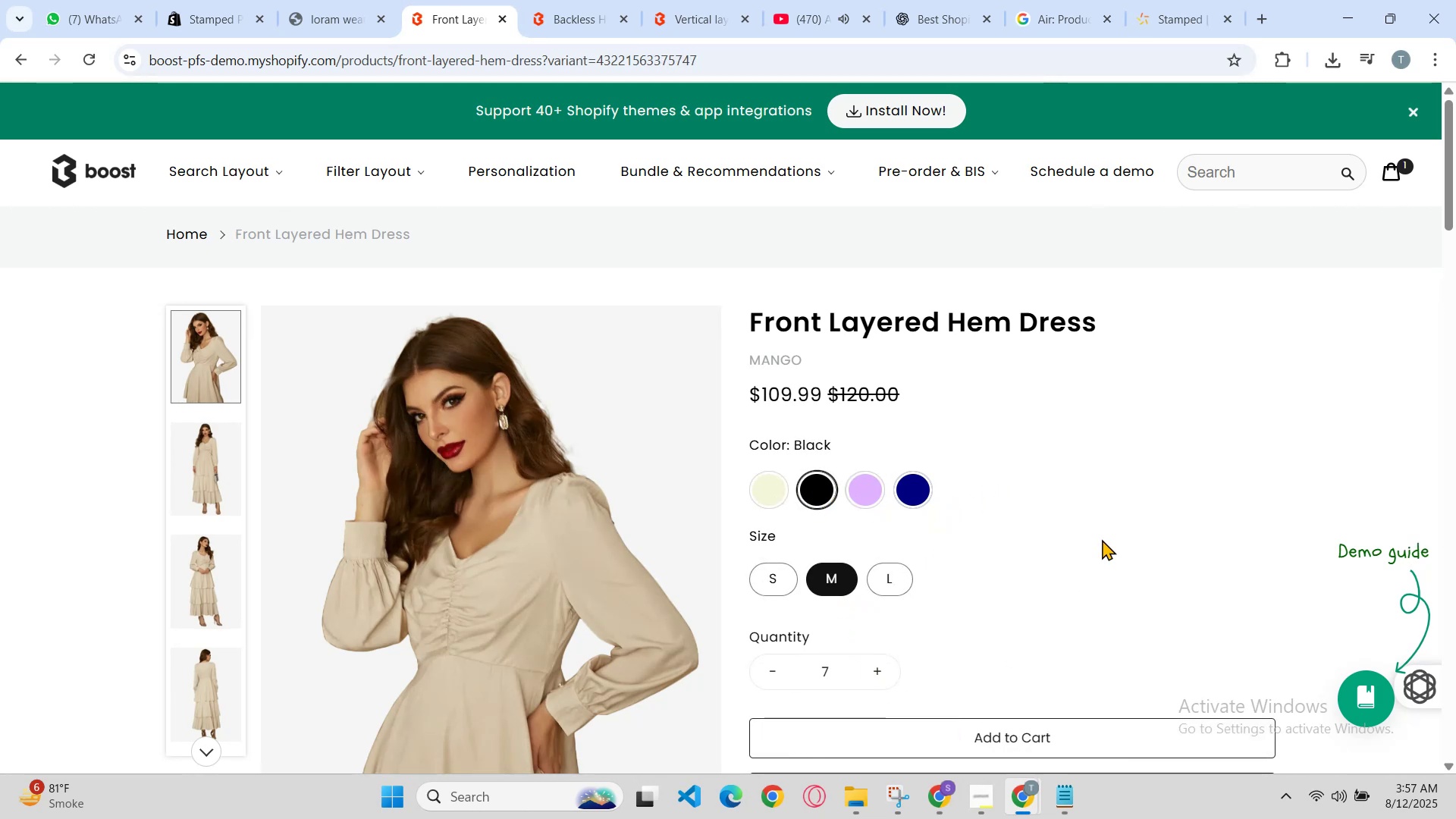 
scroll: coordinate [1191, 490], scroll_direction: down, amount: 18.0
 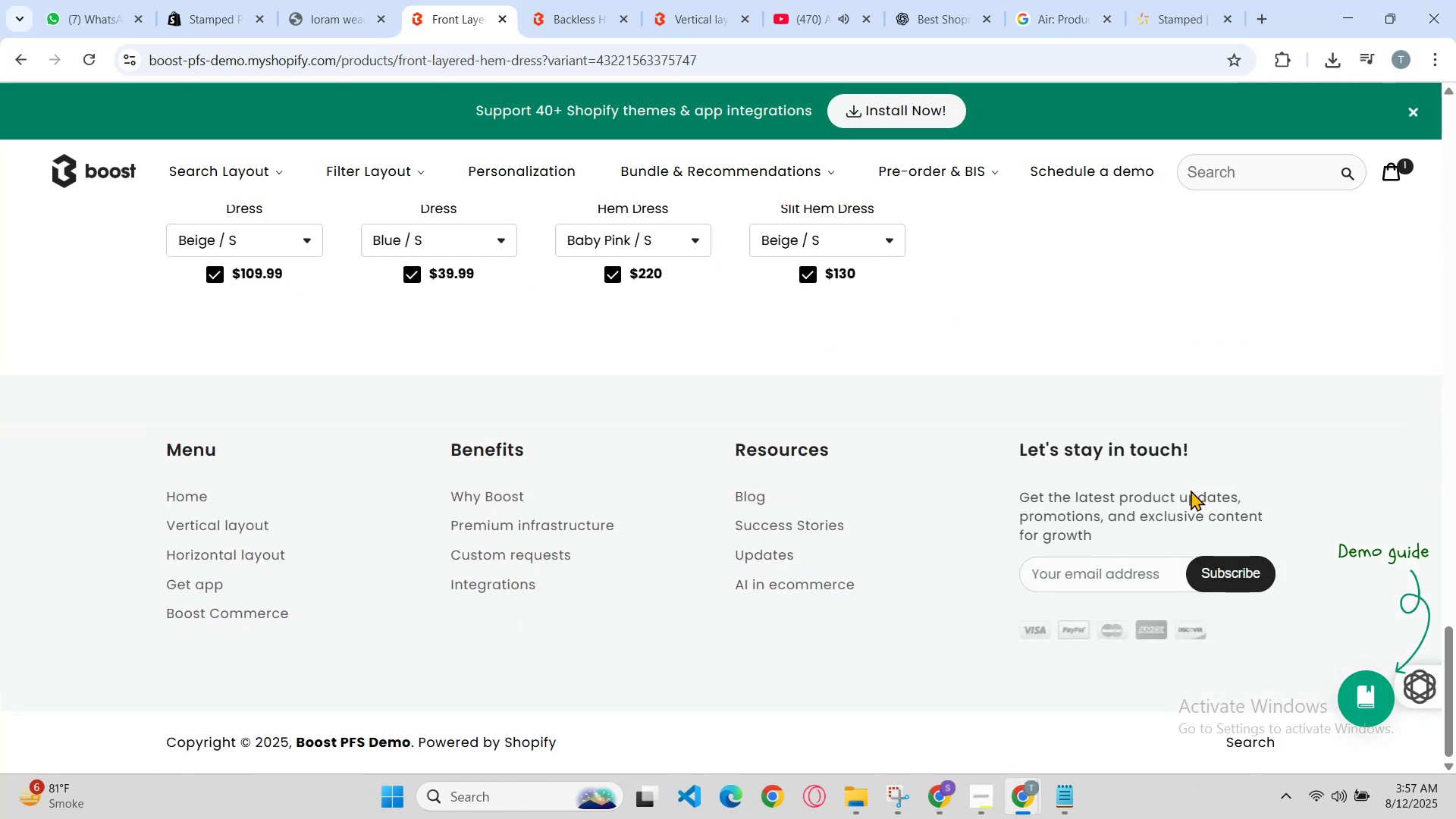 
scroll: coordinate [1305, 613], scroll_direction: up, amount: 20.0
 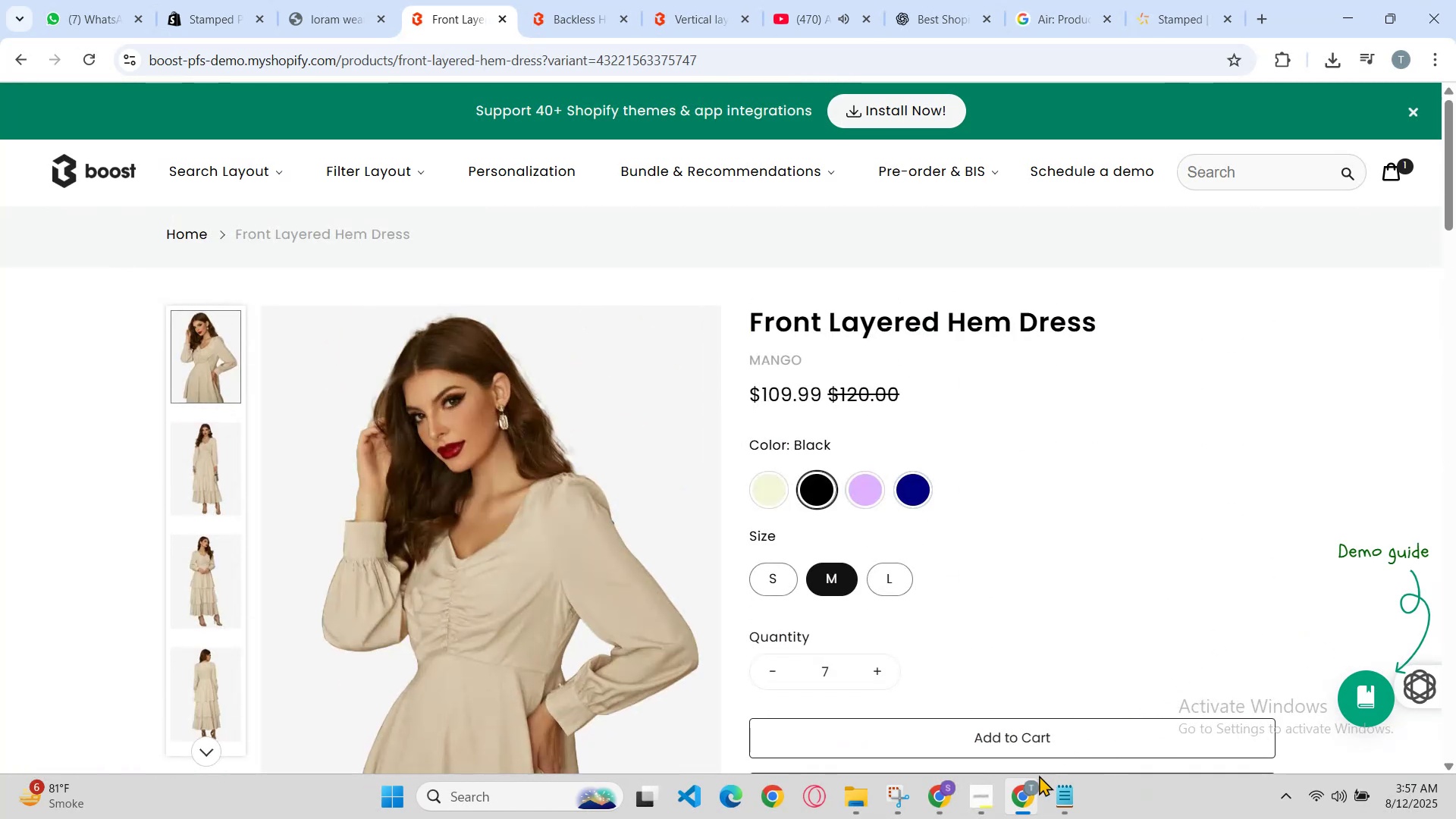 
left_click([1016, 802])
 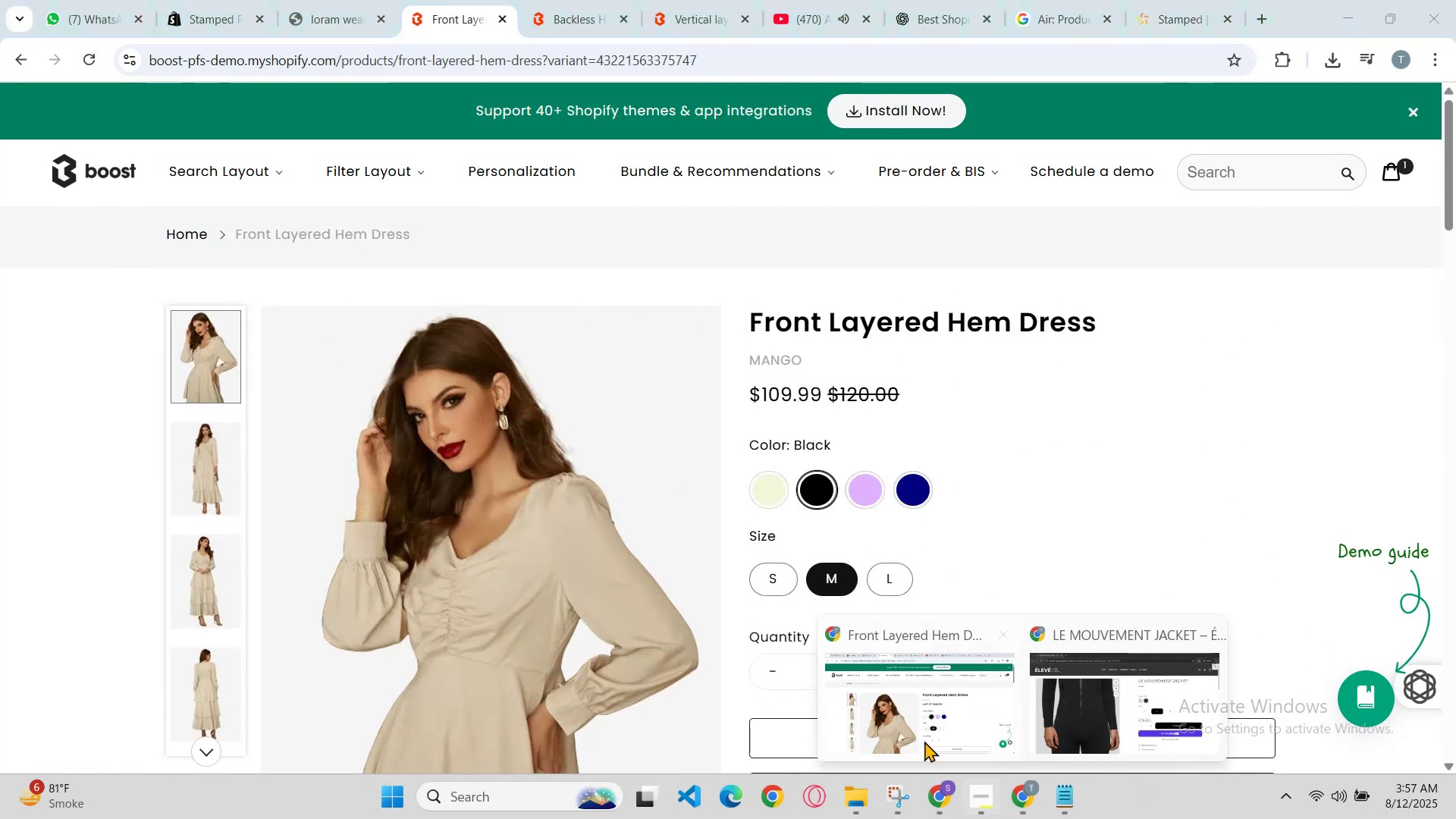 
left_click([901, 726])
 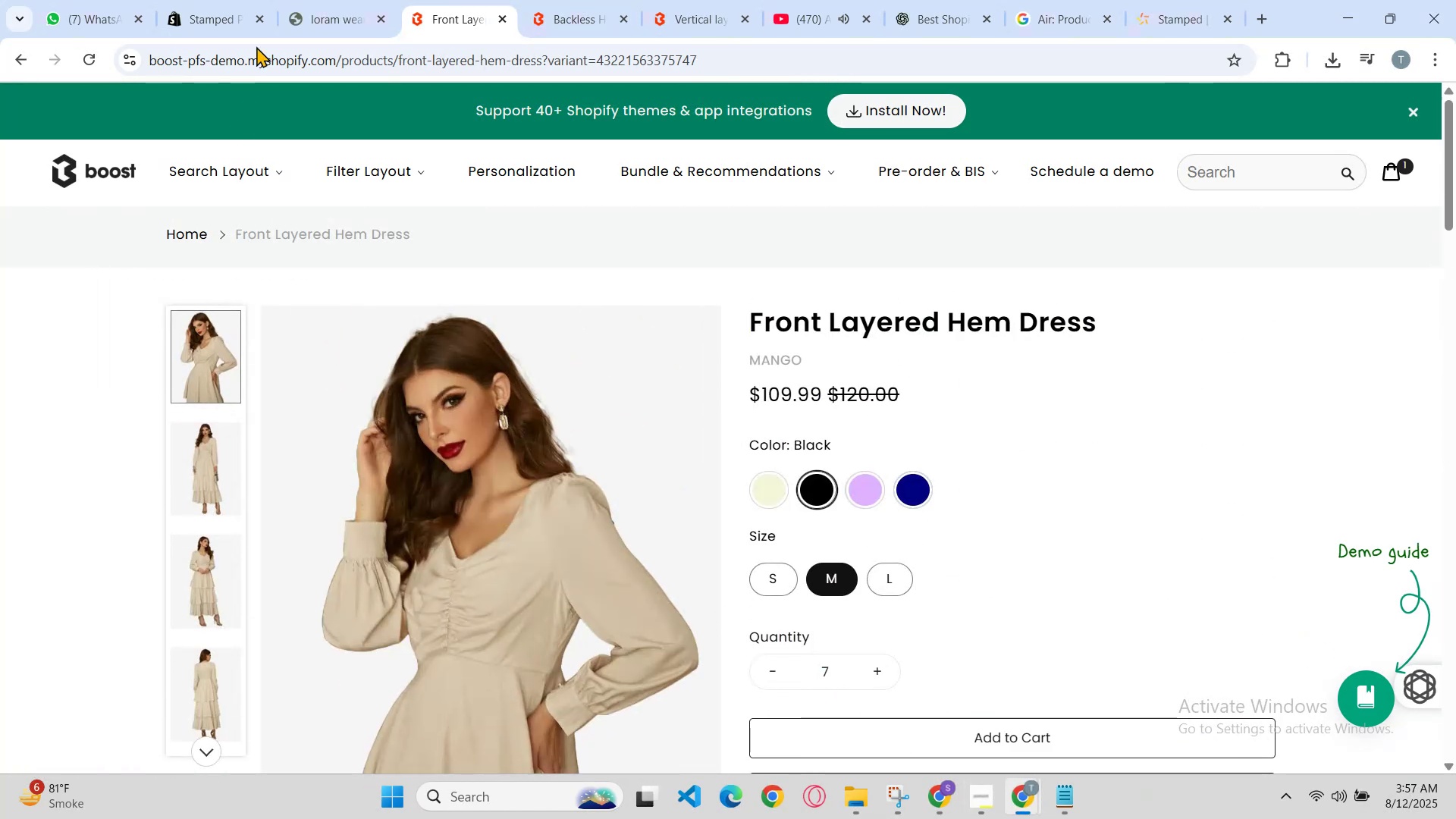 
left_click([271, 0])
 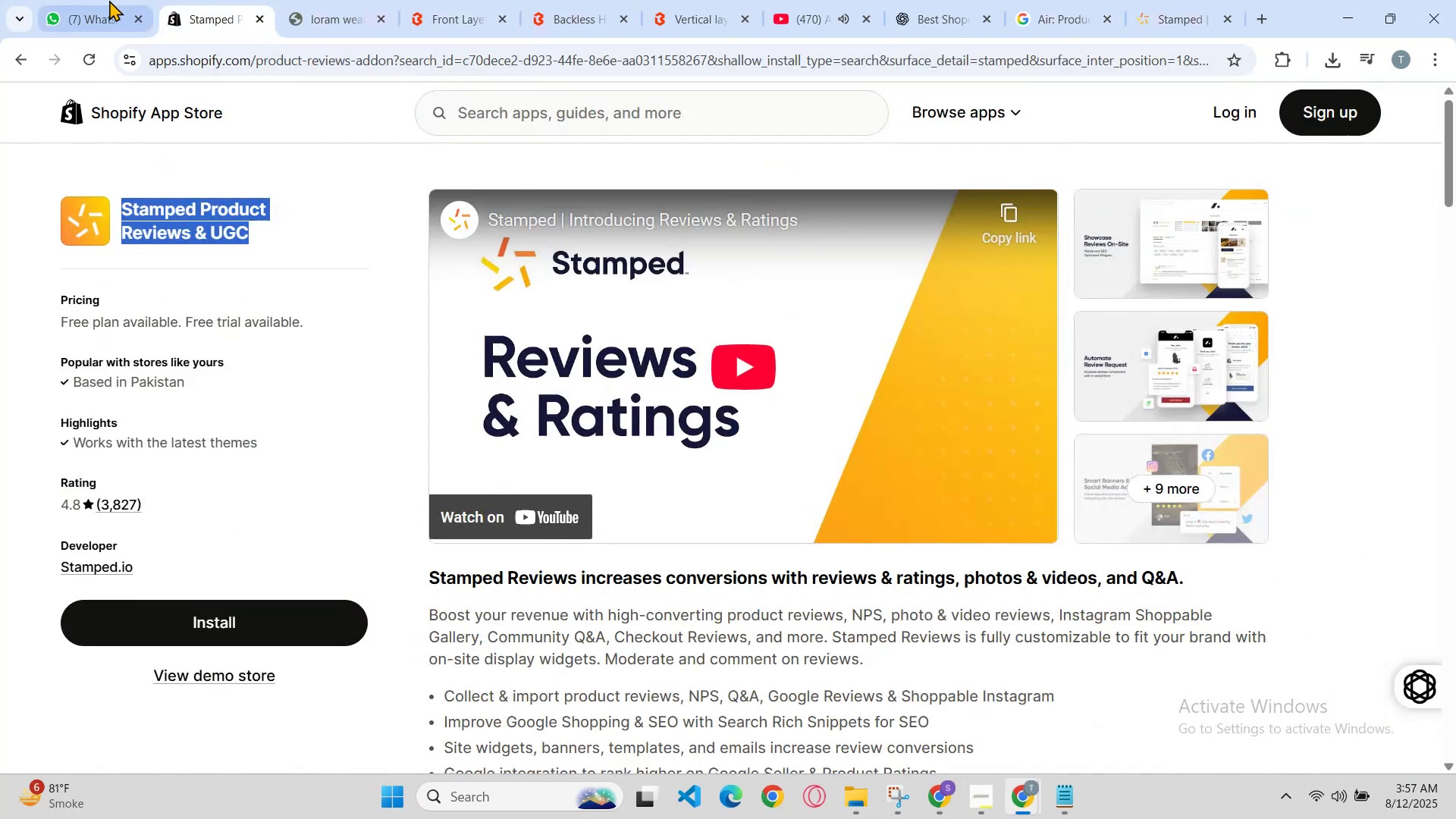 
left_click([96, 0])
 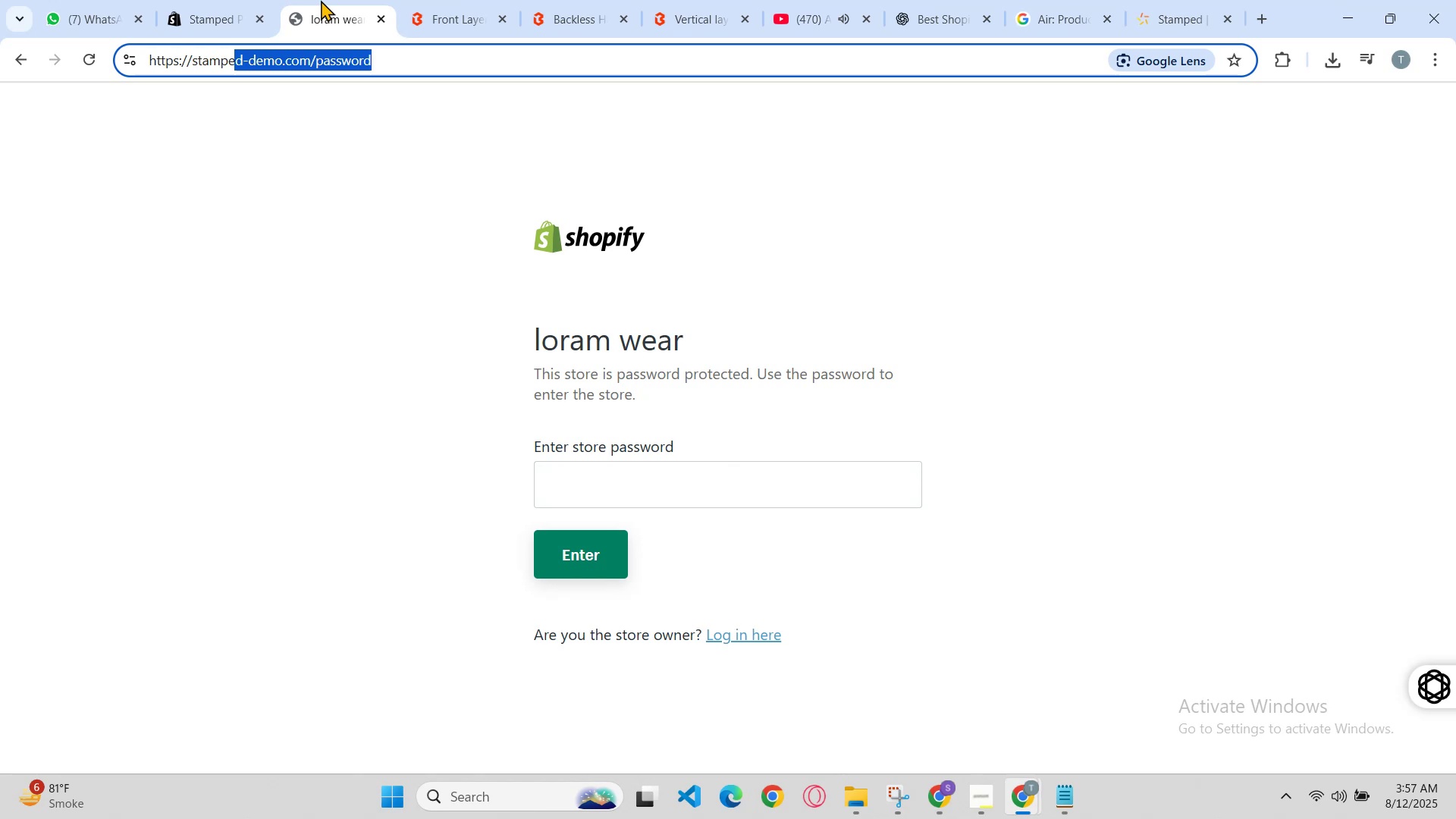 
left_click([480, 0])
 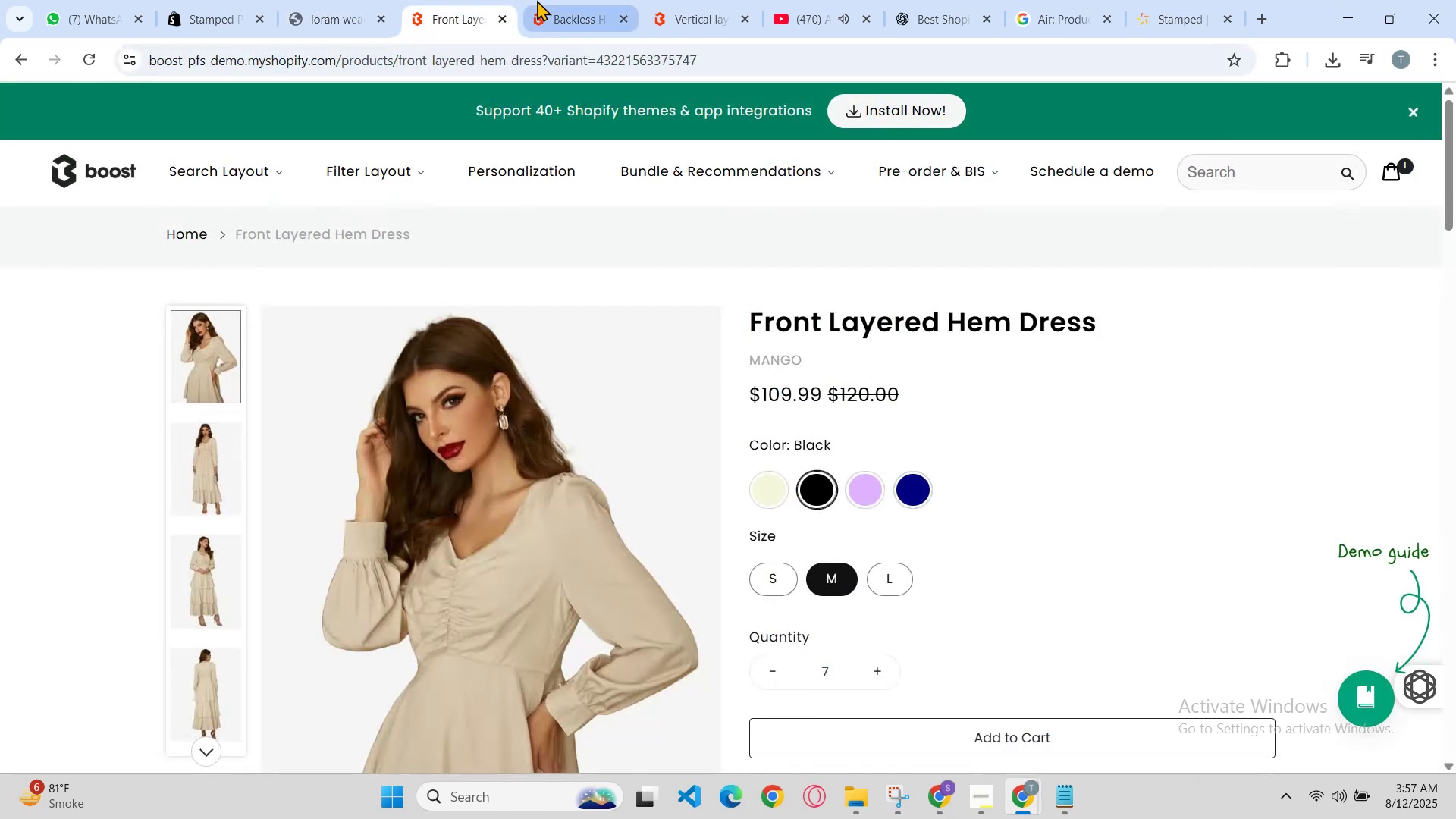 
left_click([539, 0])
 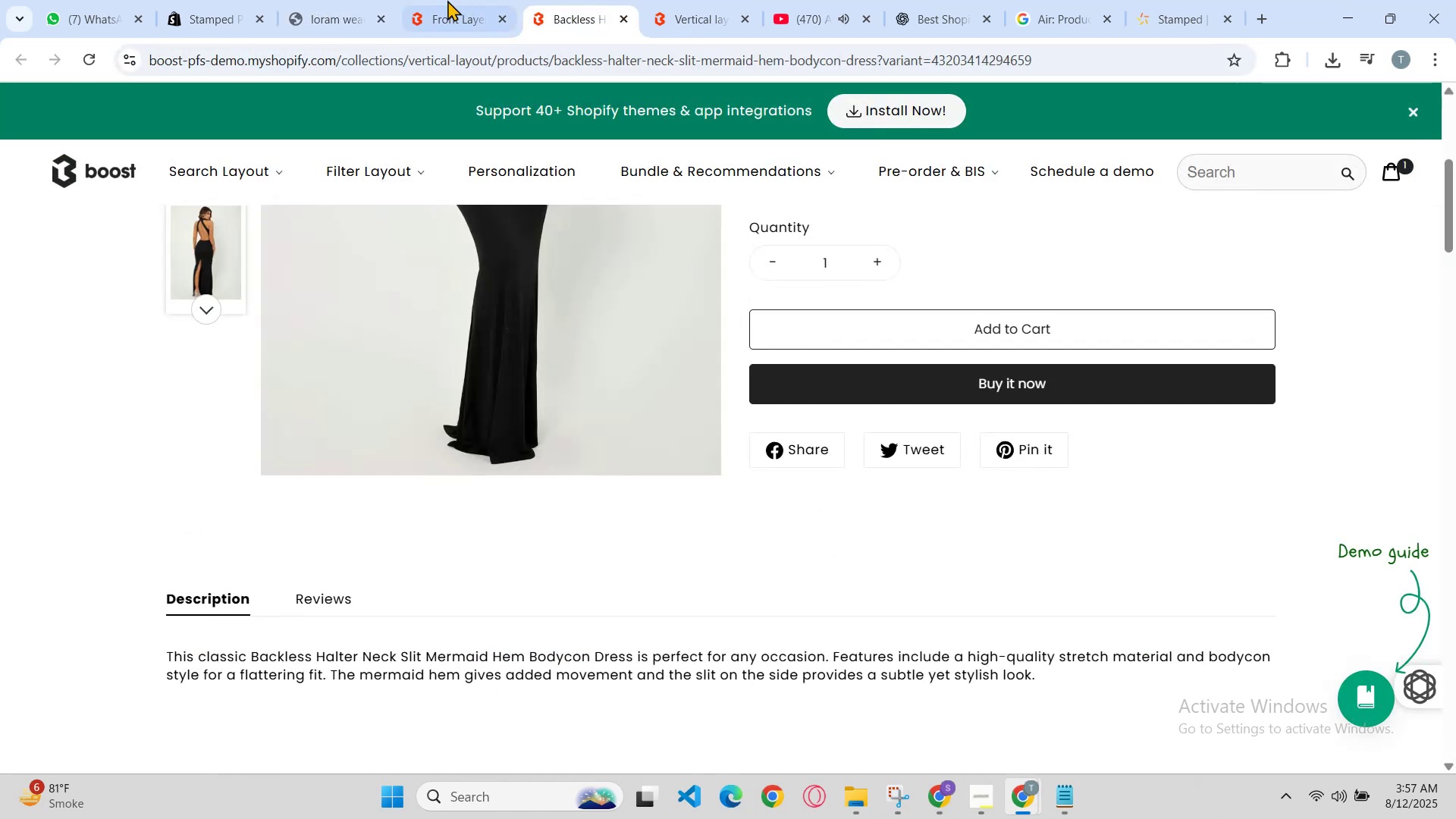 
left_click([433, 0])
 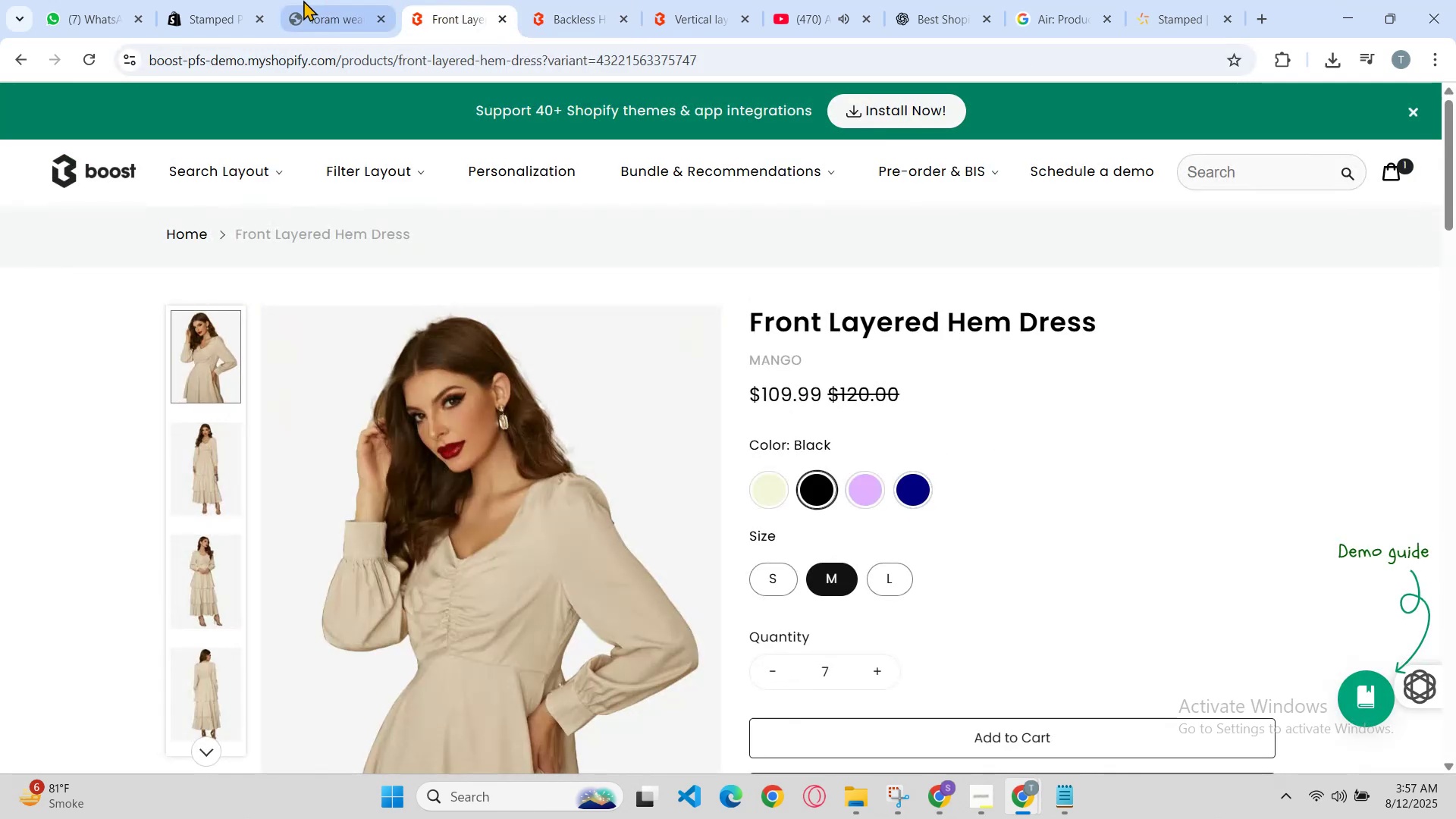 
left_click([302, 0])
 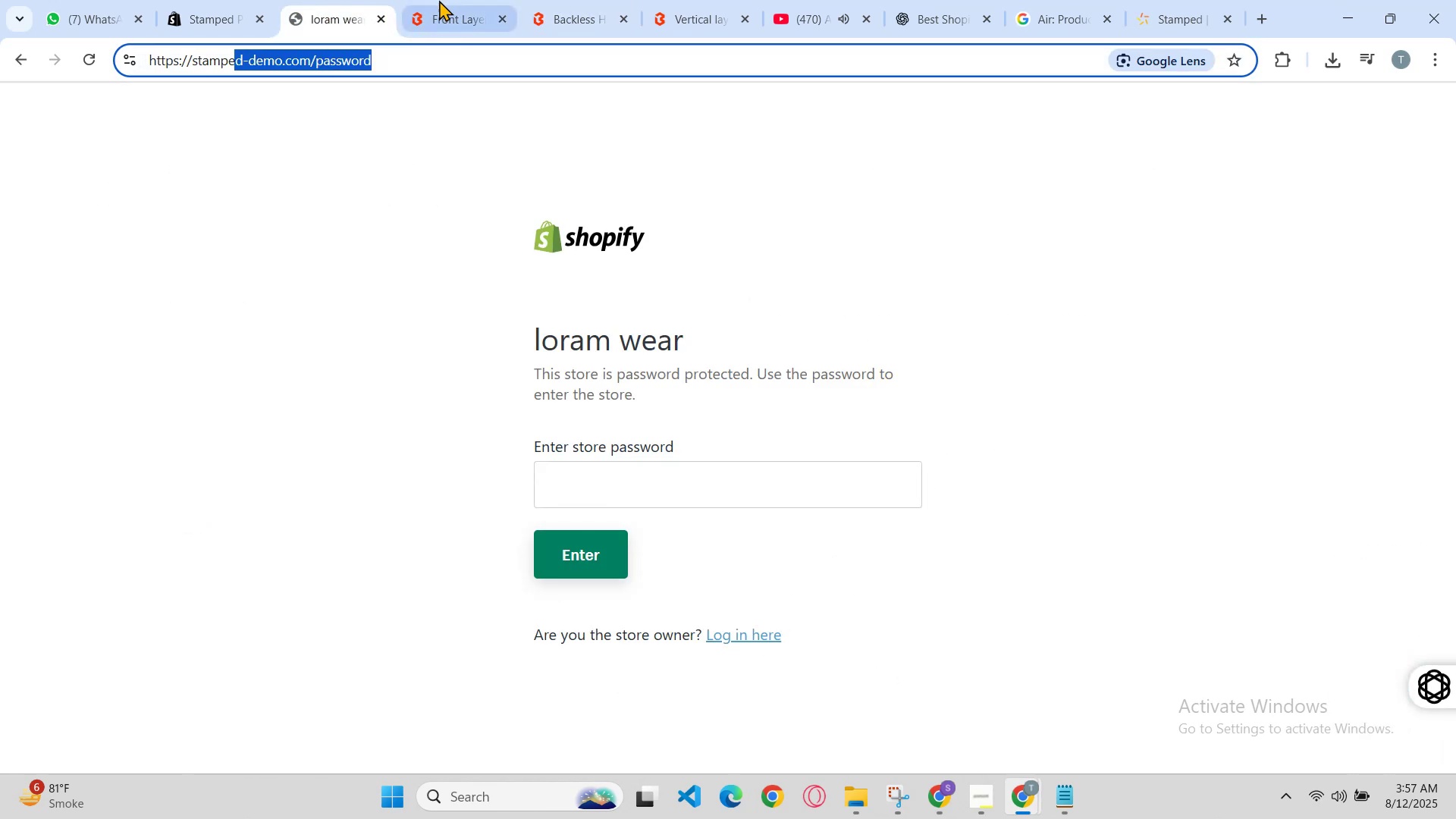 
left_click([447, 0])
 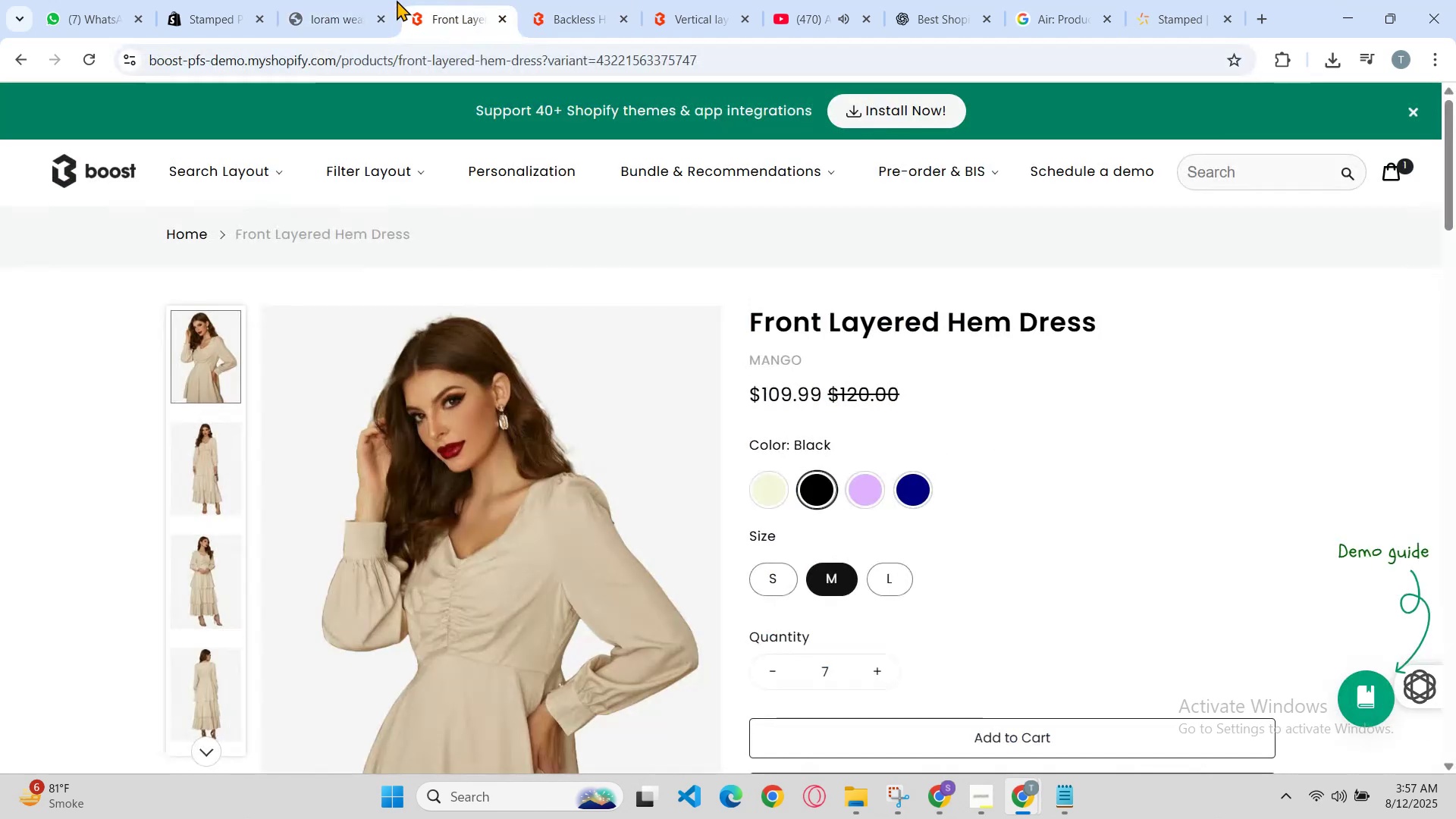 
left_click([393, 0])
 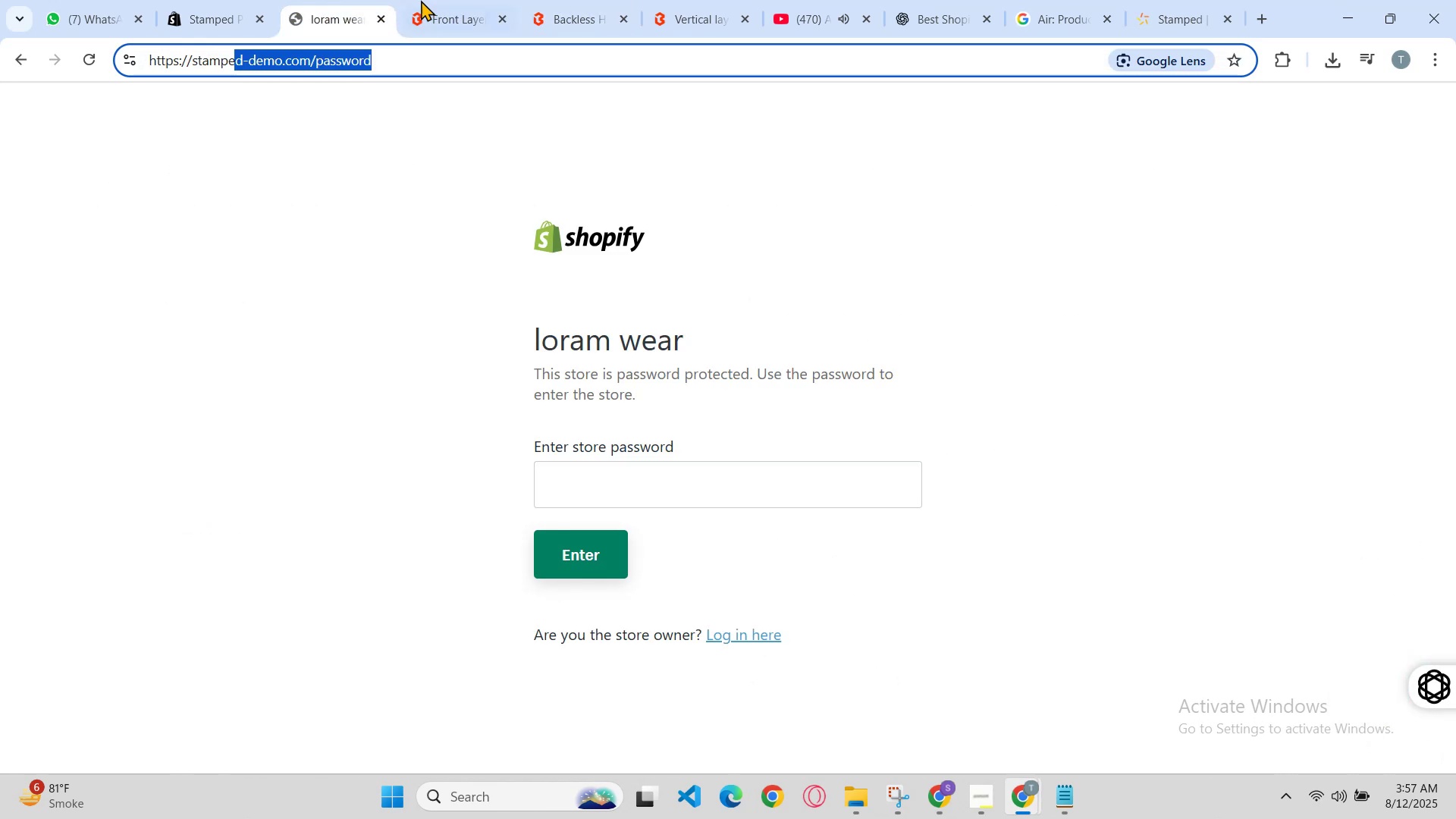 
left_click([446, 0])
 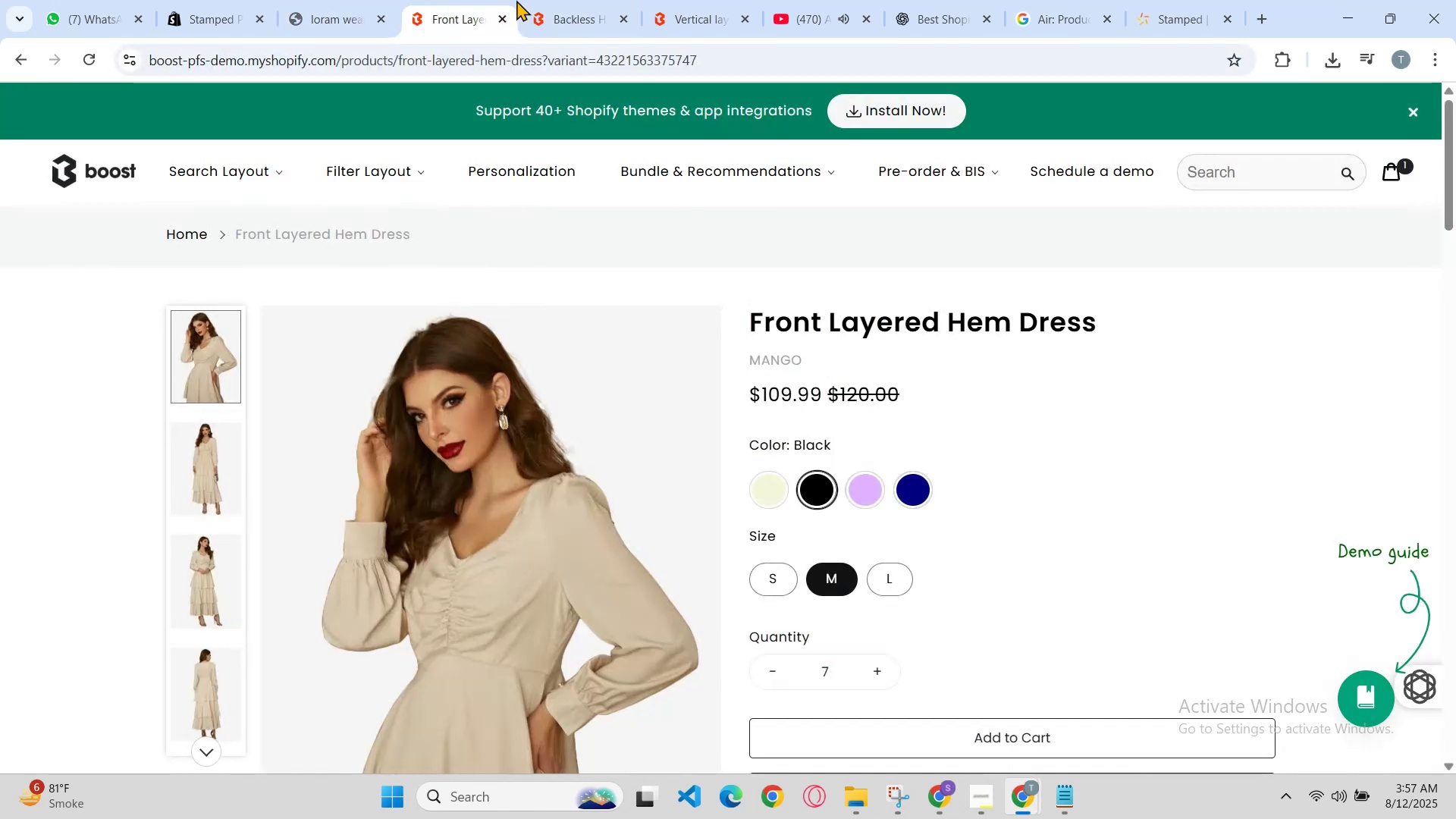 
left_click([522, 0])
 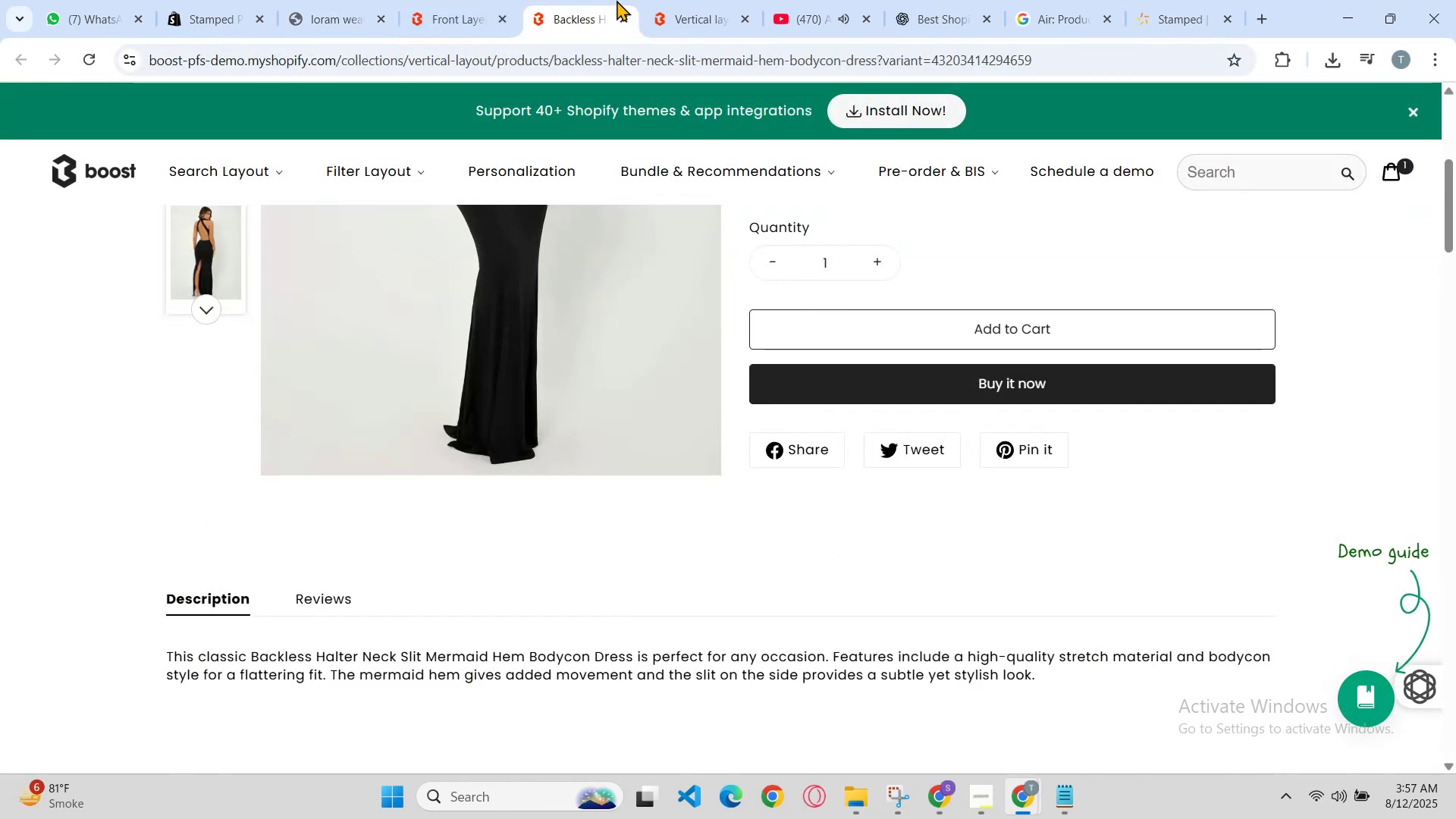 
left_click([620, 0])
 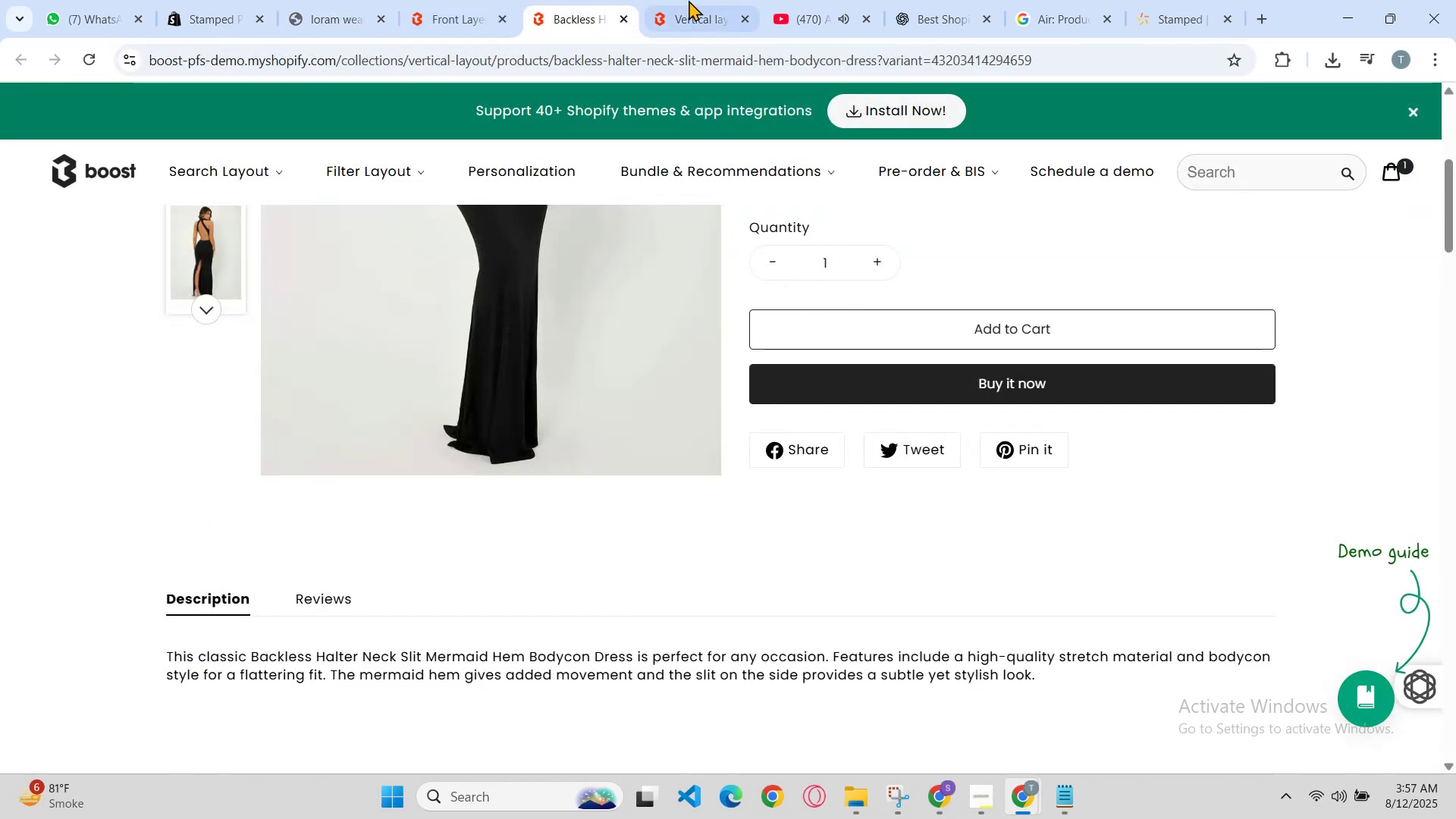 
left_click([690, 0])
 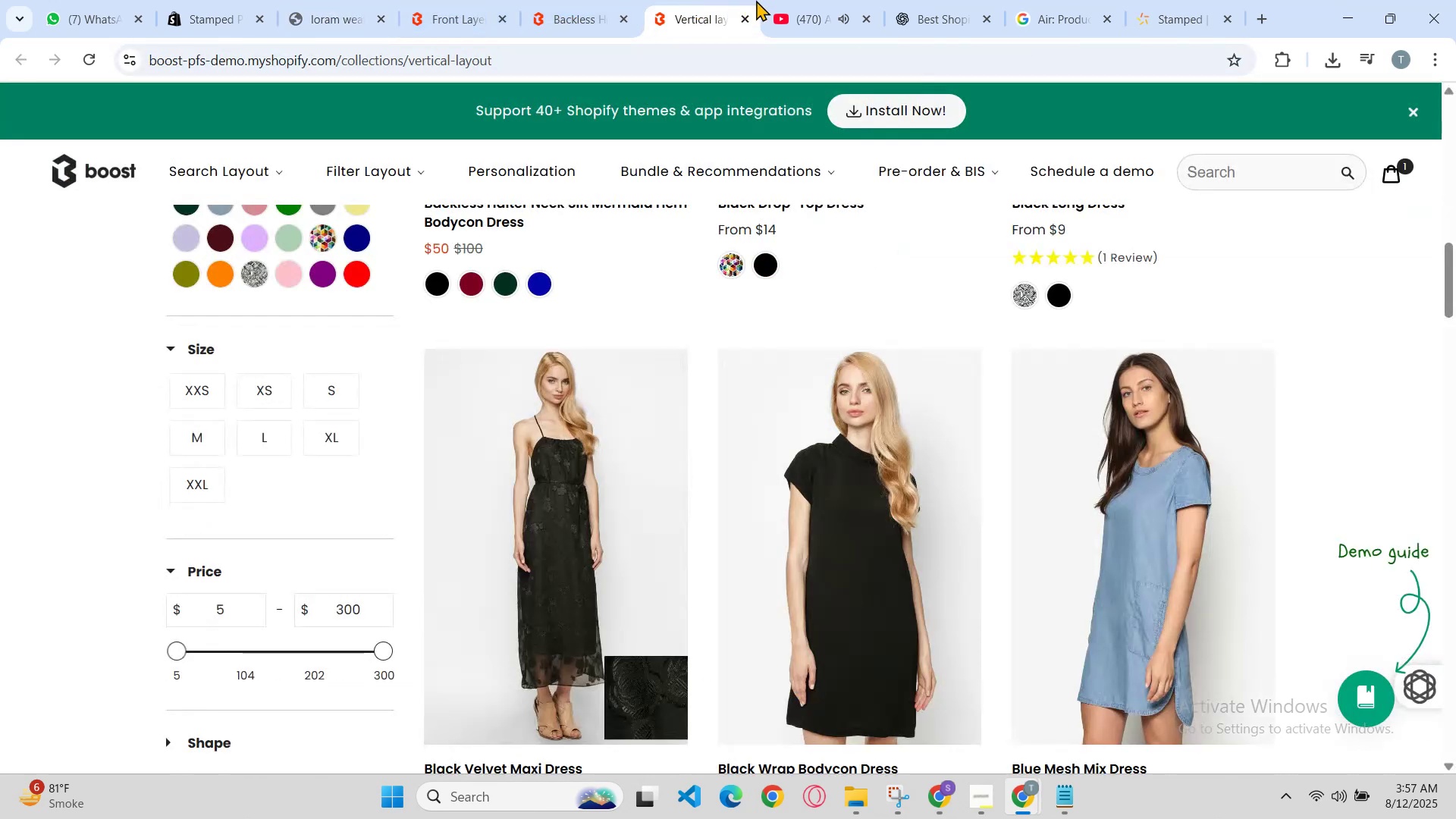 
left_click([790, 0])
 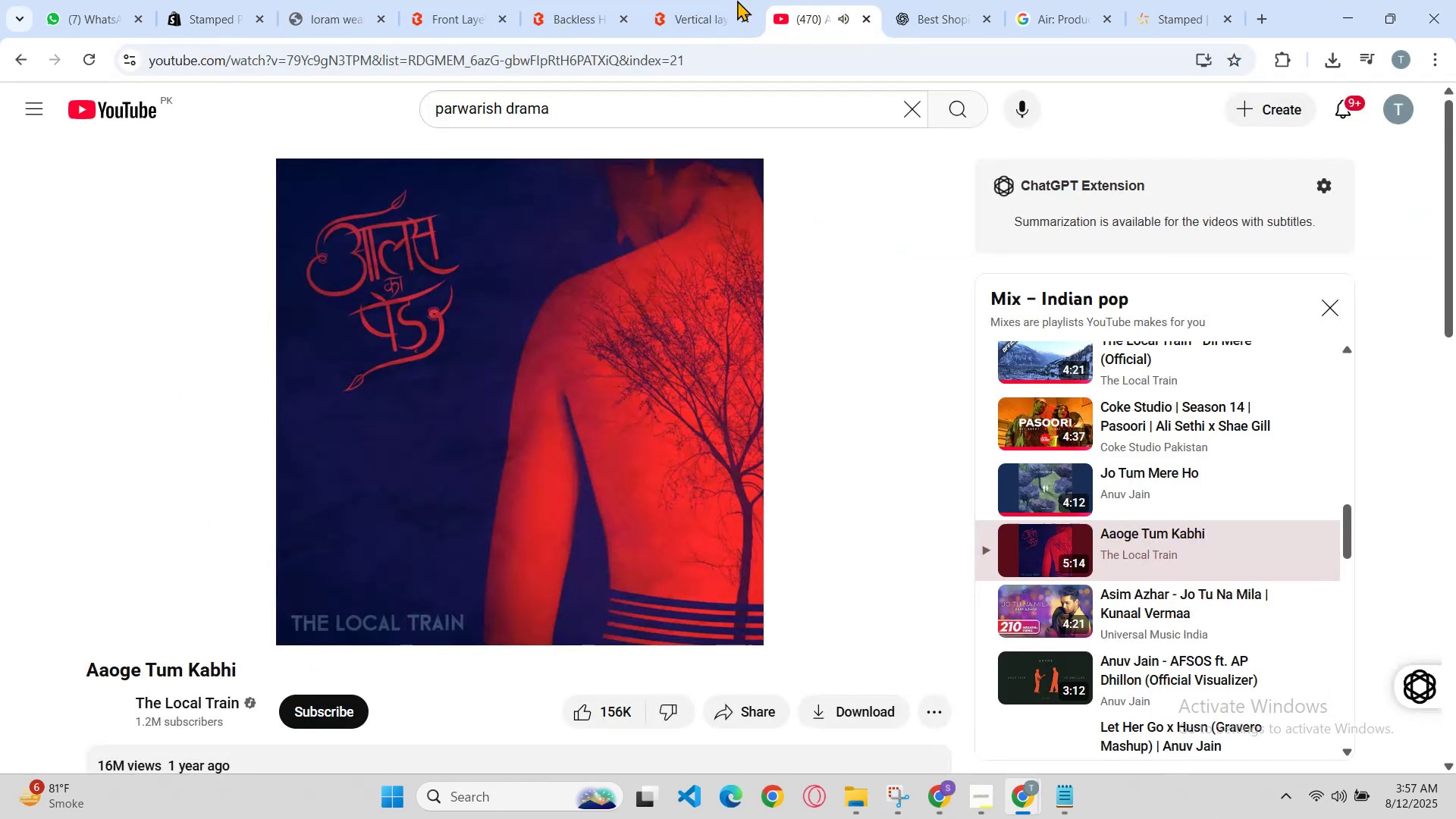 
left_click([726, 1])
 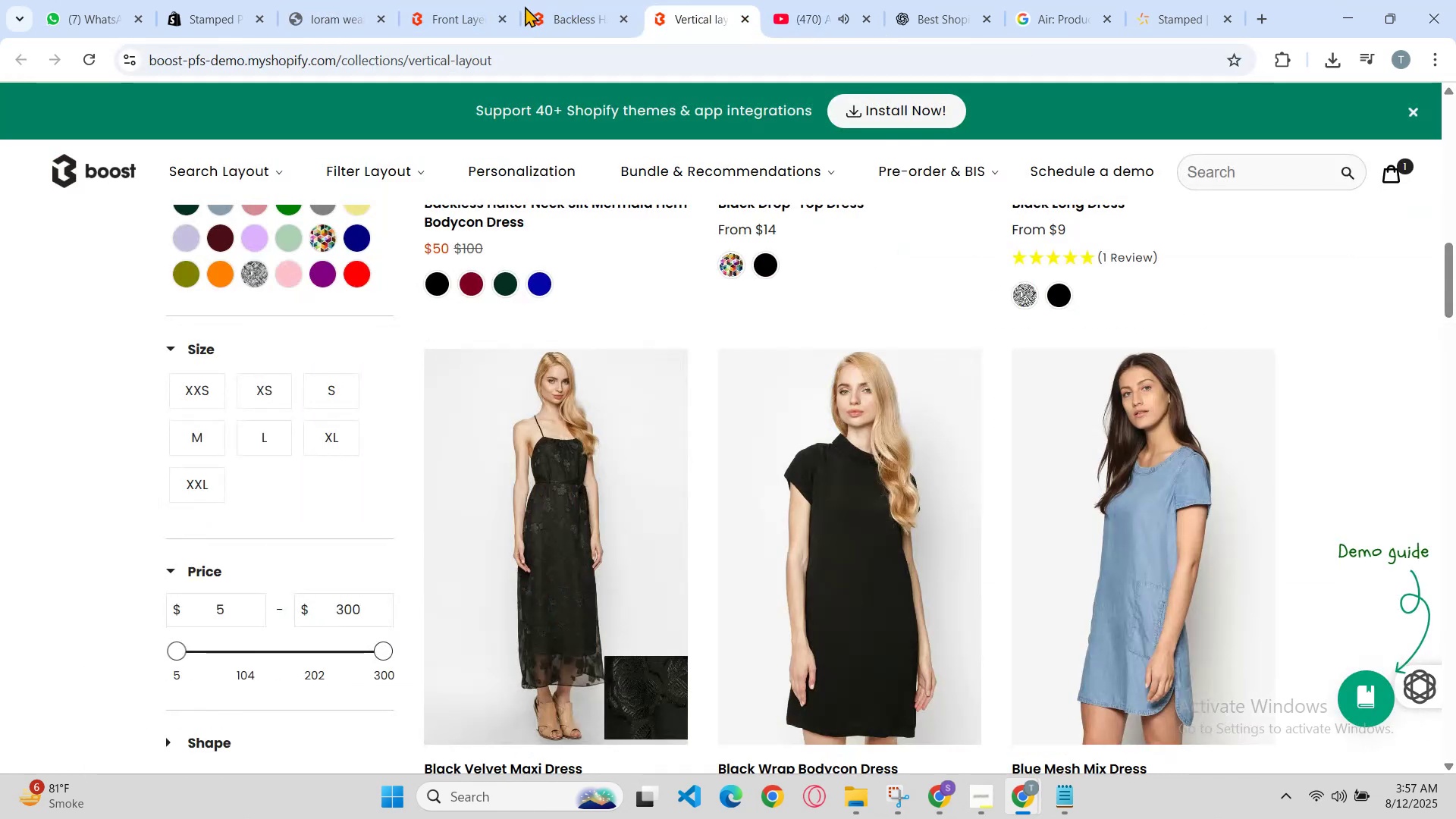 
left_click([523, 6])
 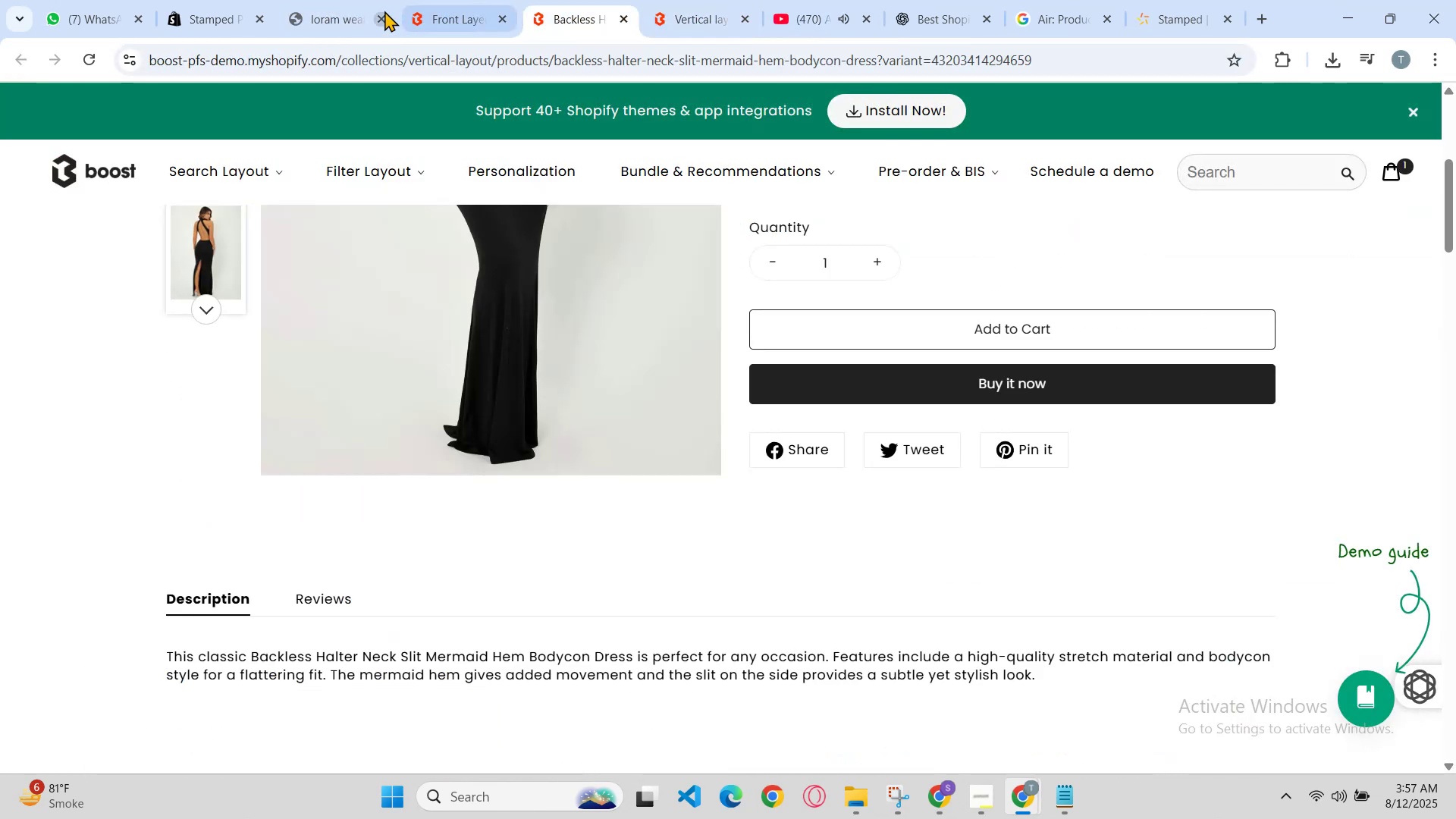 
left_click([381, 10])
 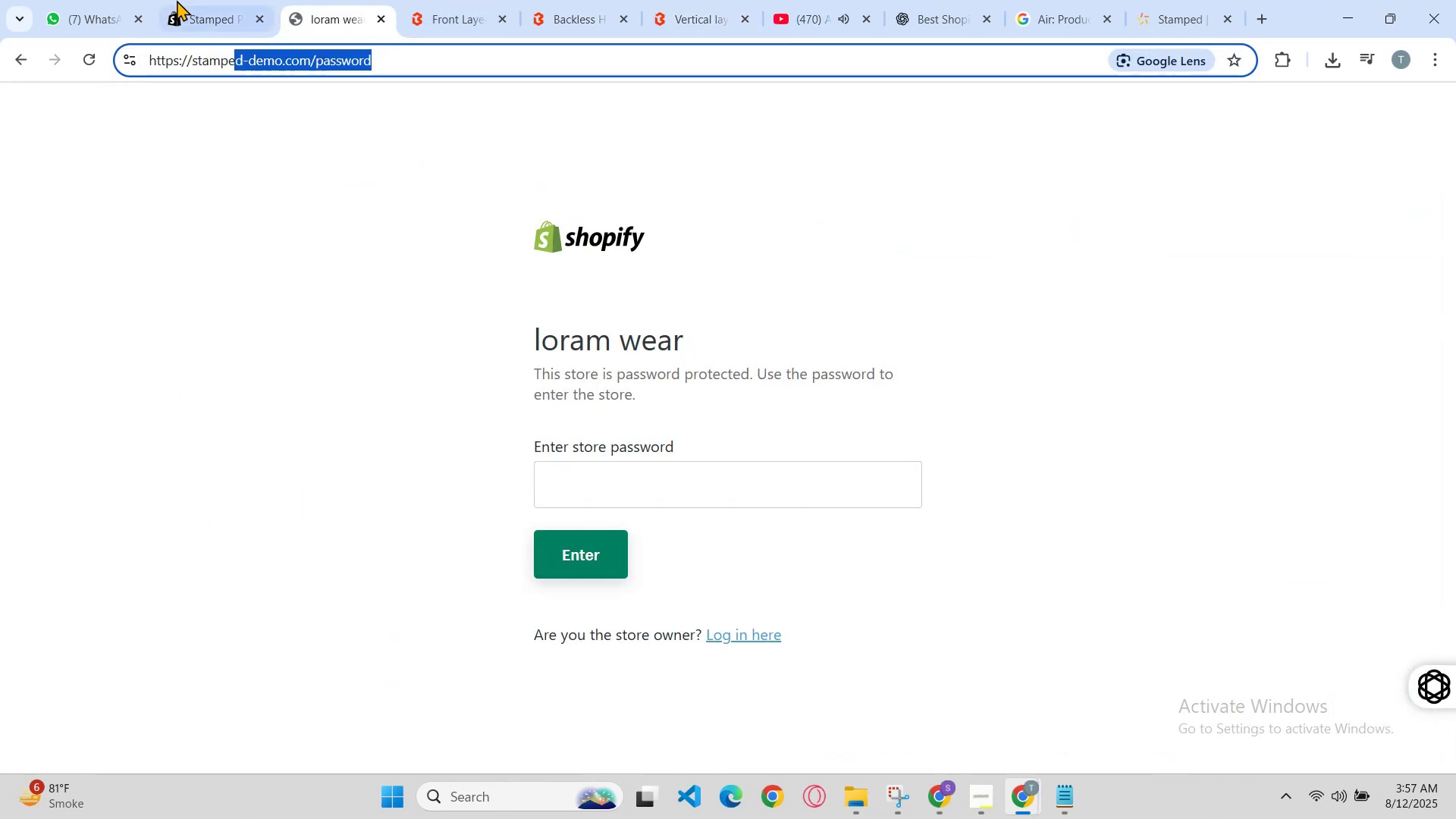 
left_click([176, 0])
 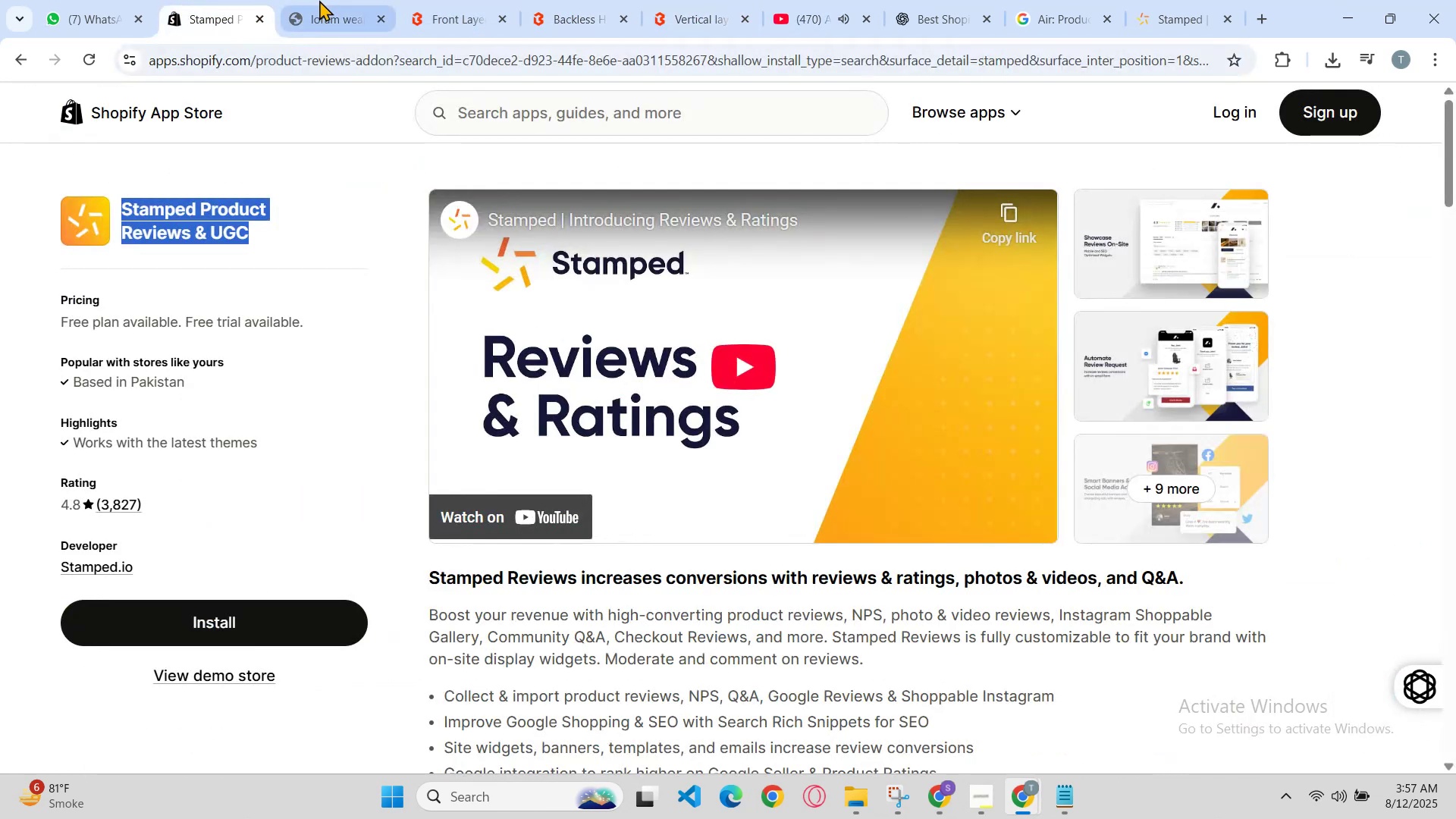 
left_click([322, 0])
 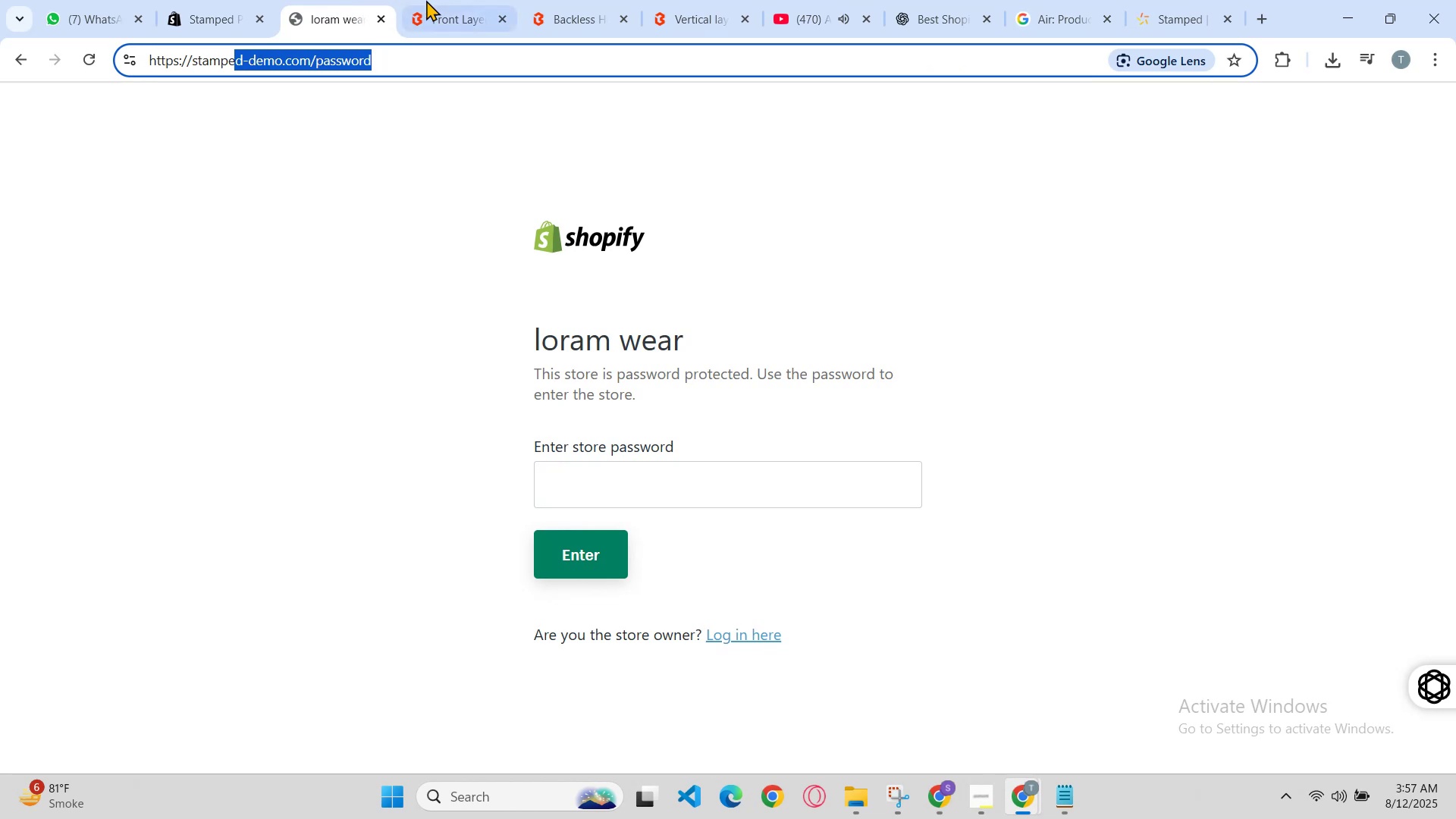 
left_click([435, 0])
 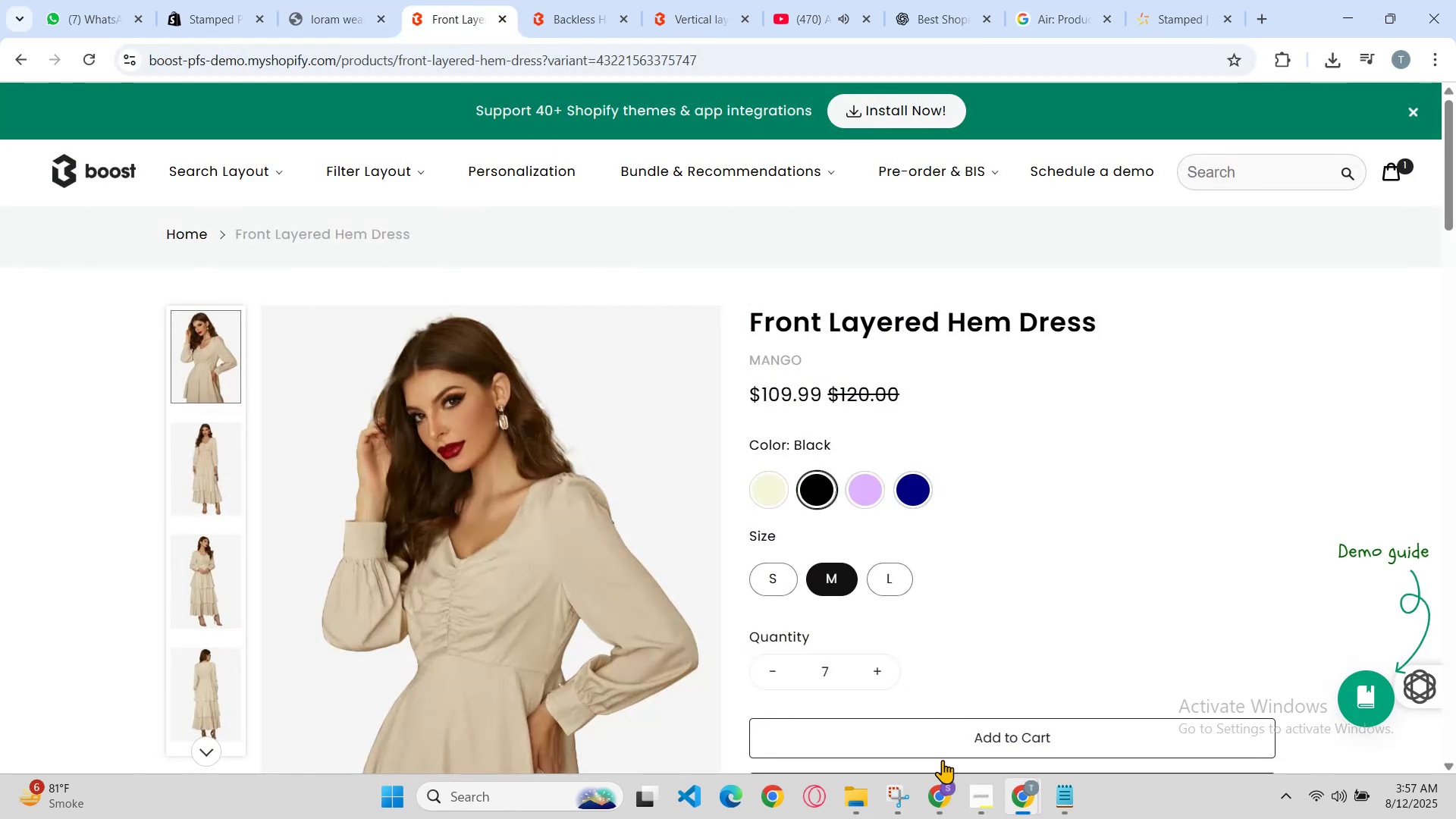 
left_click([948, 793])
 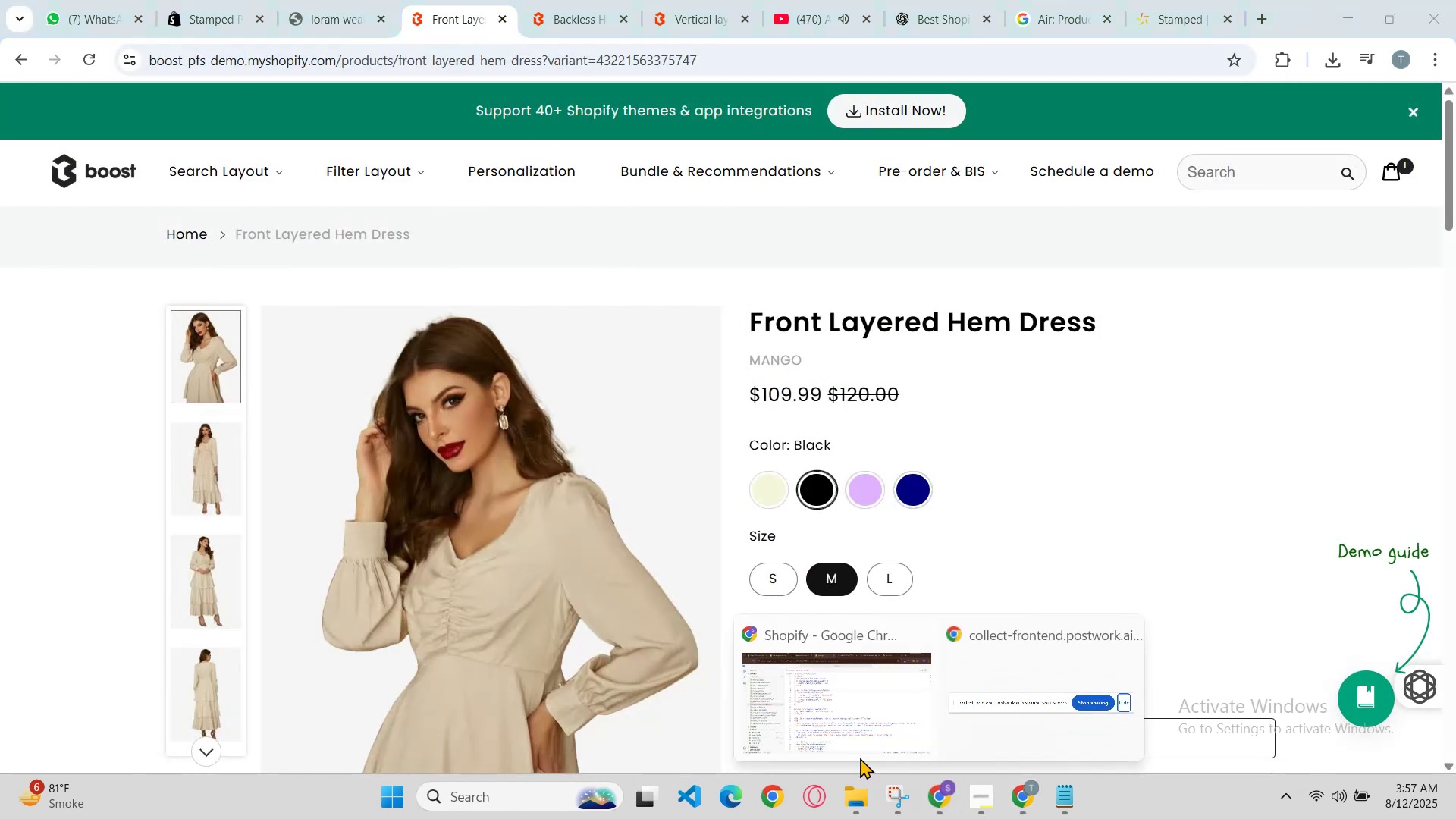 
left_click([851, 756])
 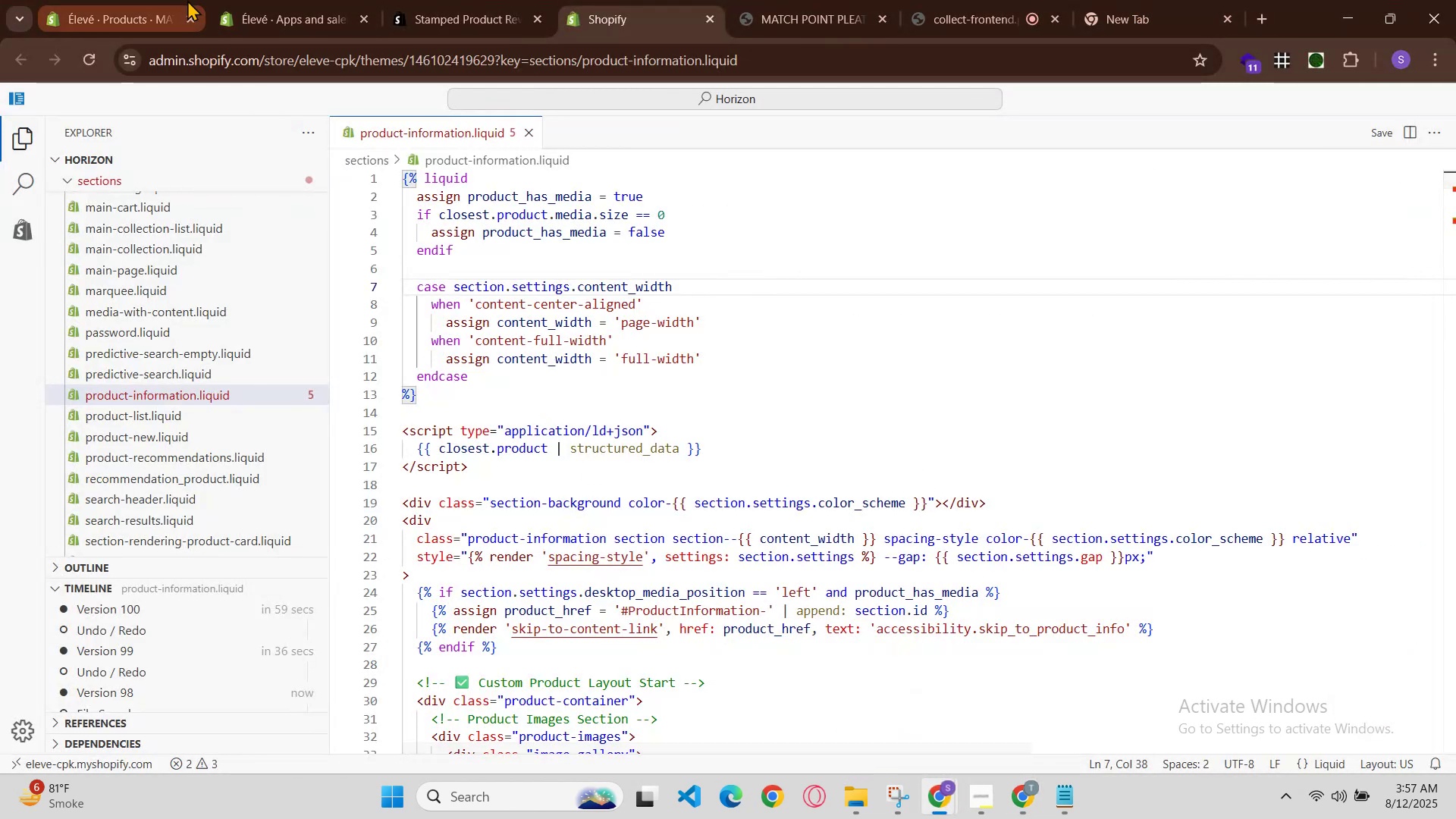 
left_click([281, 0])
 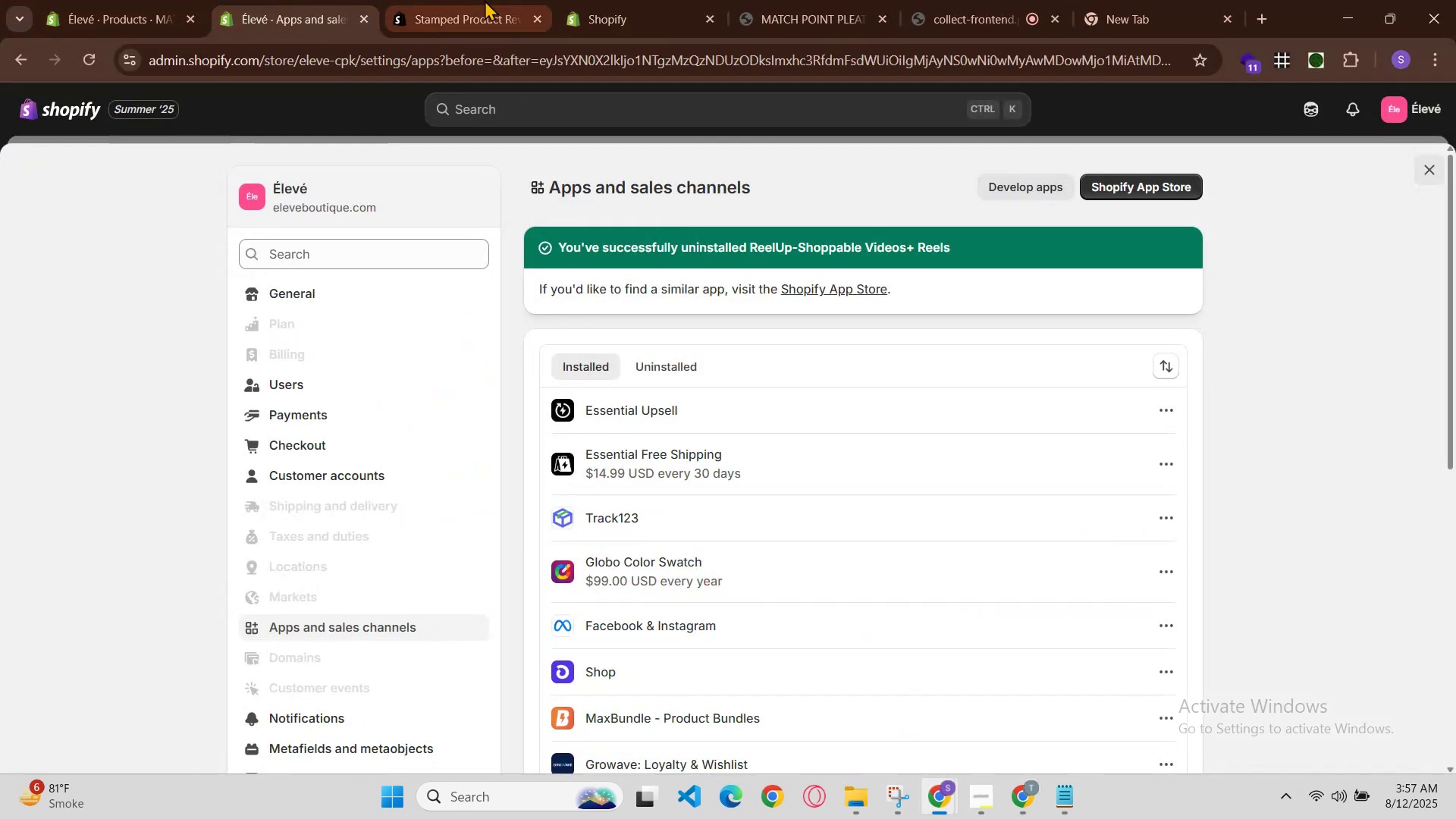 
left_click([500, 0])
 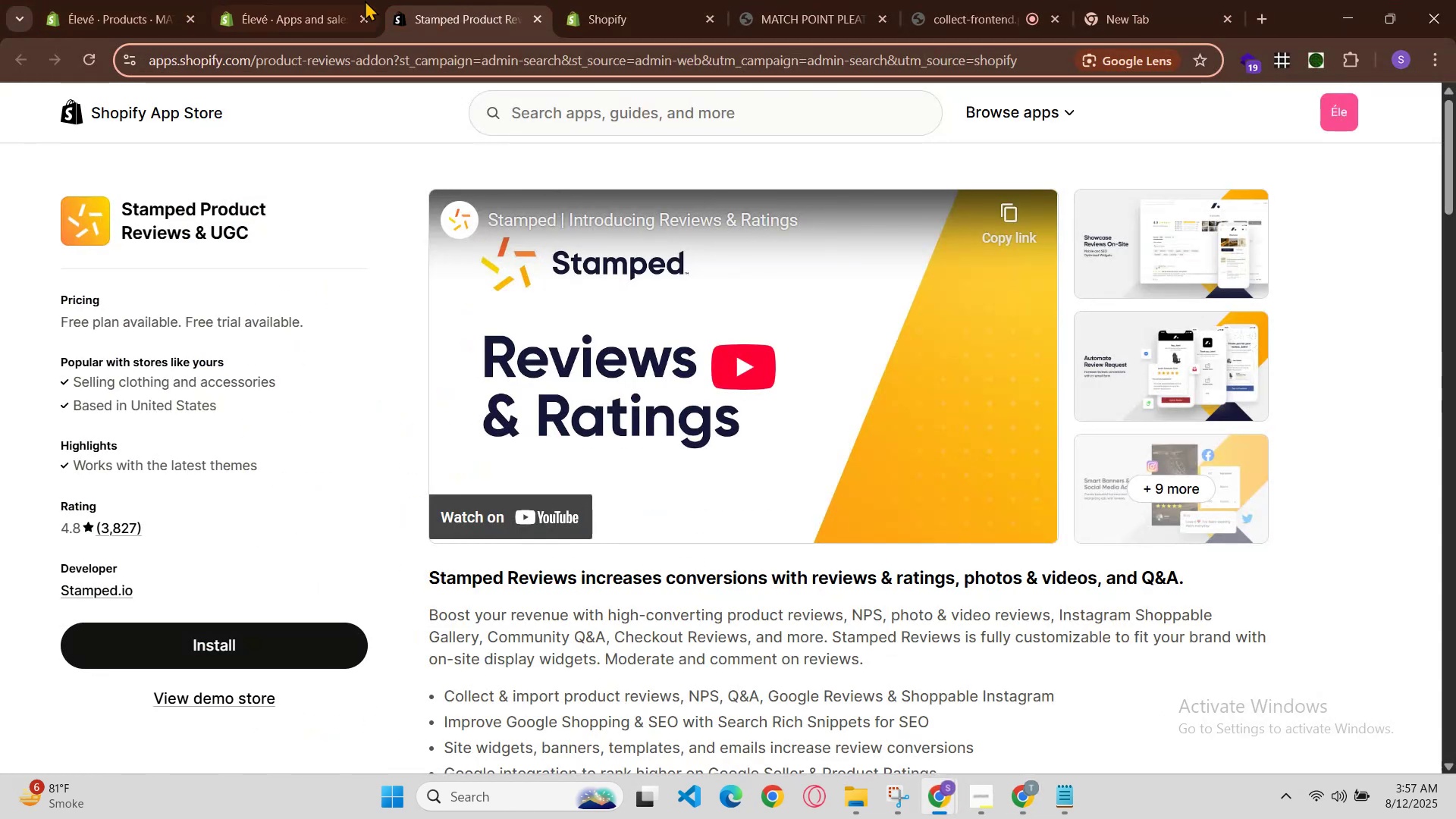 
left_click([356, 0])
 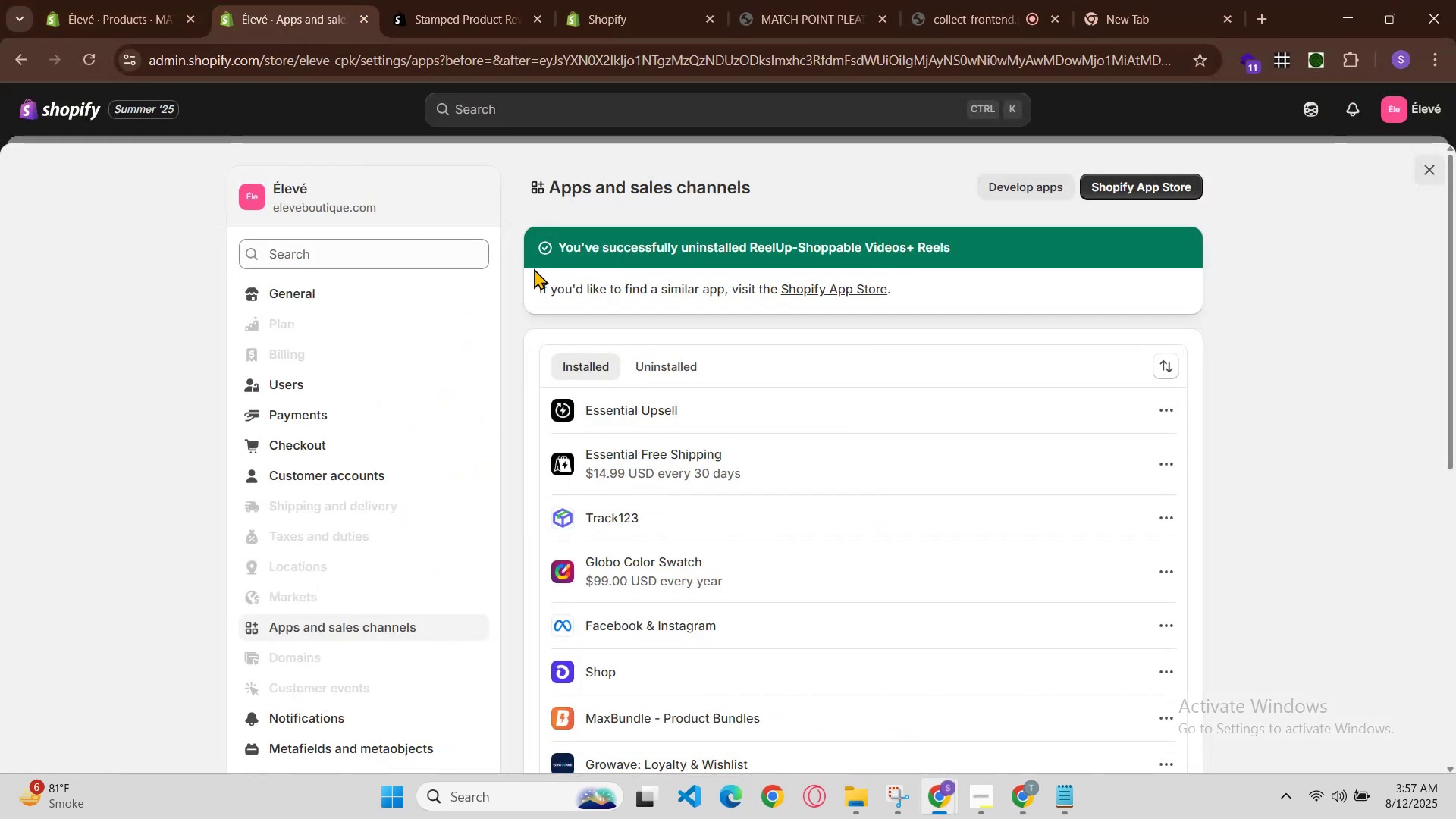 
scroll: coordinate [637, 514], scroll_direction: down, amount: 4.0
 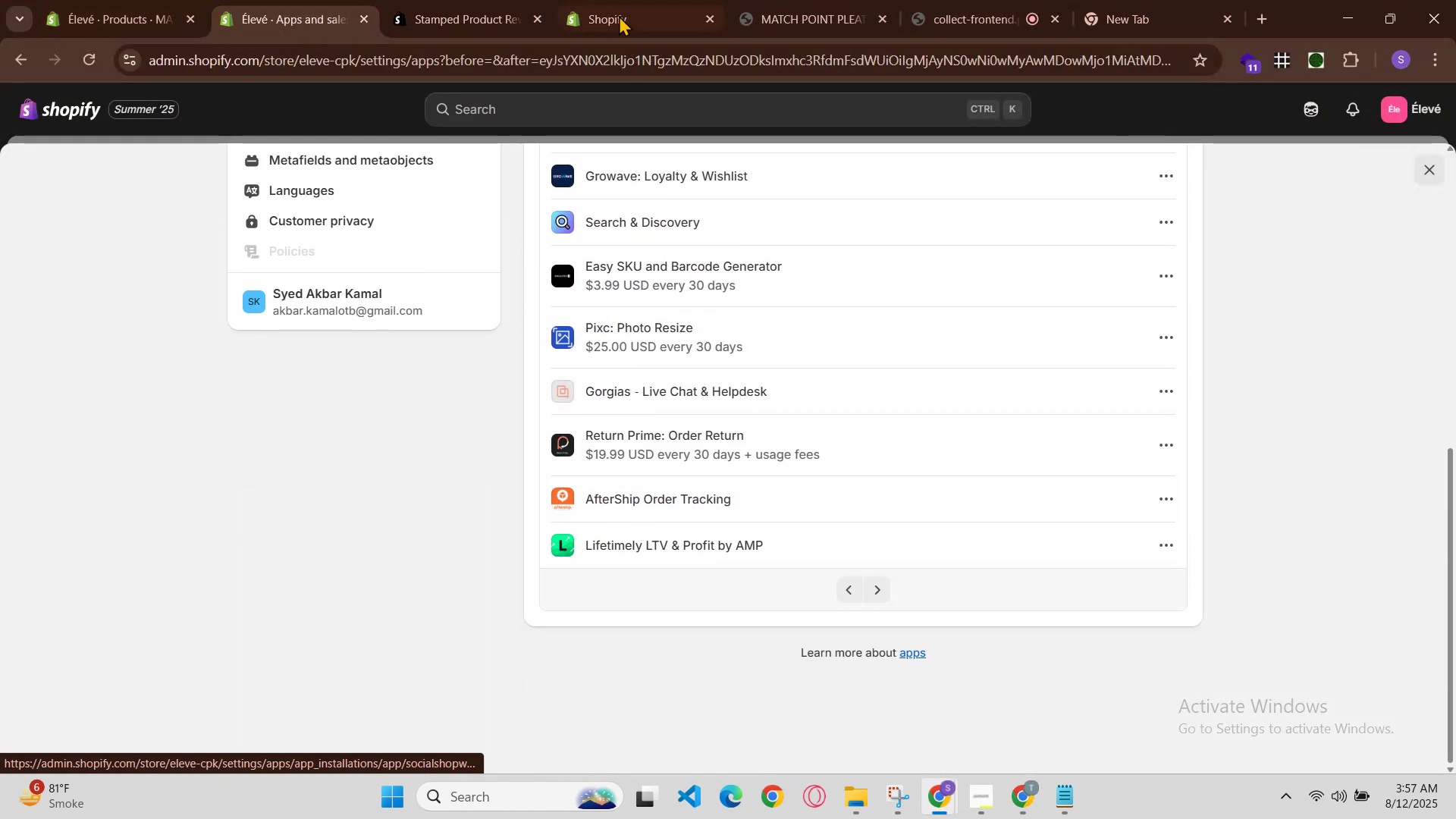 
left_click([597, 0])
 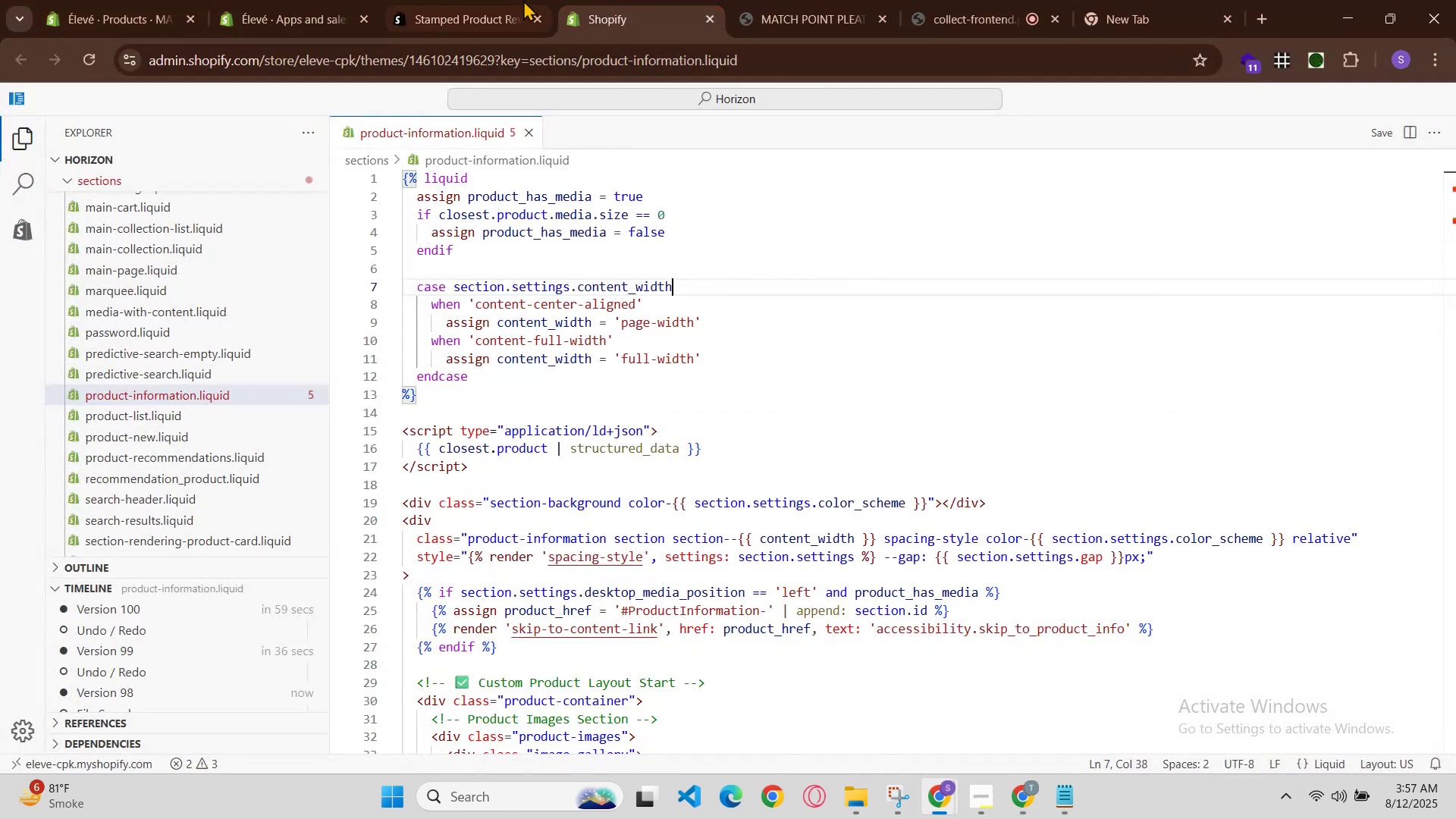 
left_click([493, 0])
 